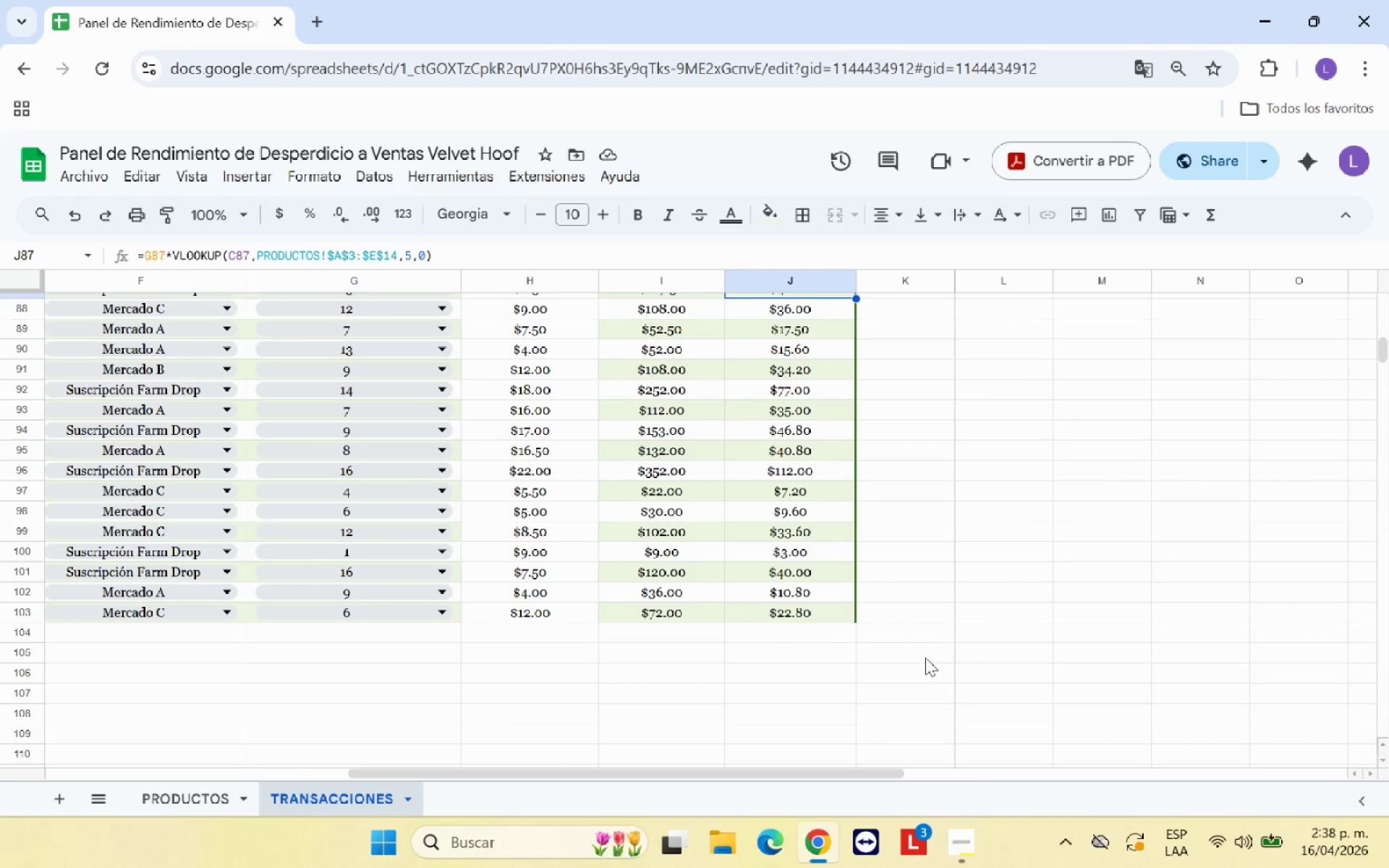 
left_click([925, 658])
 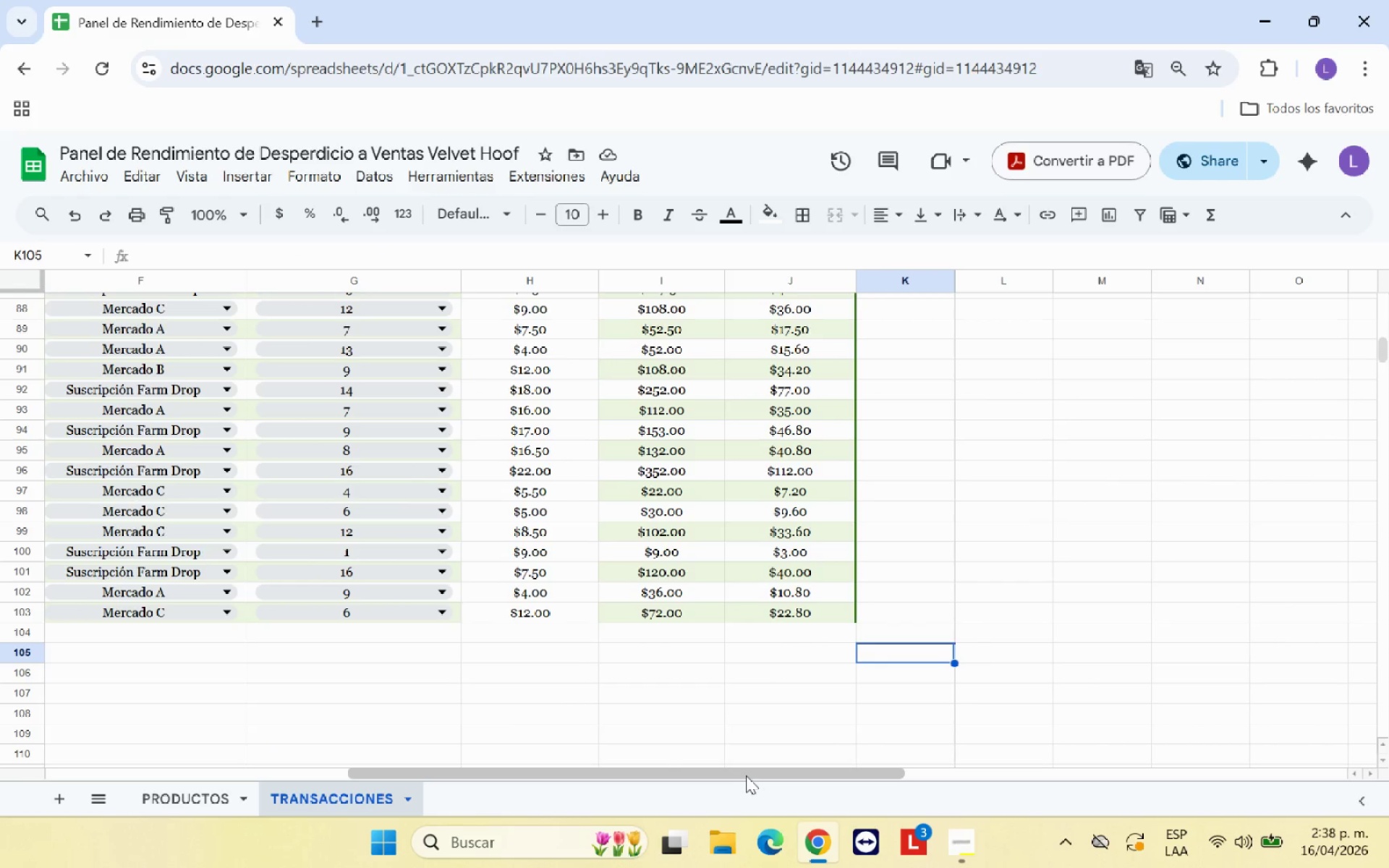 
left_click_drag(start_coordinate=[745, 775], to_coordinate=[353, 726])
 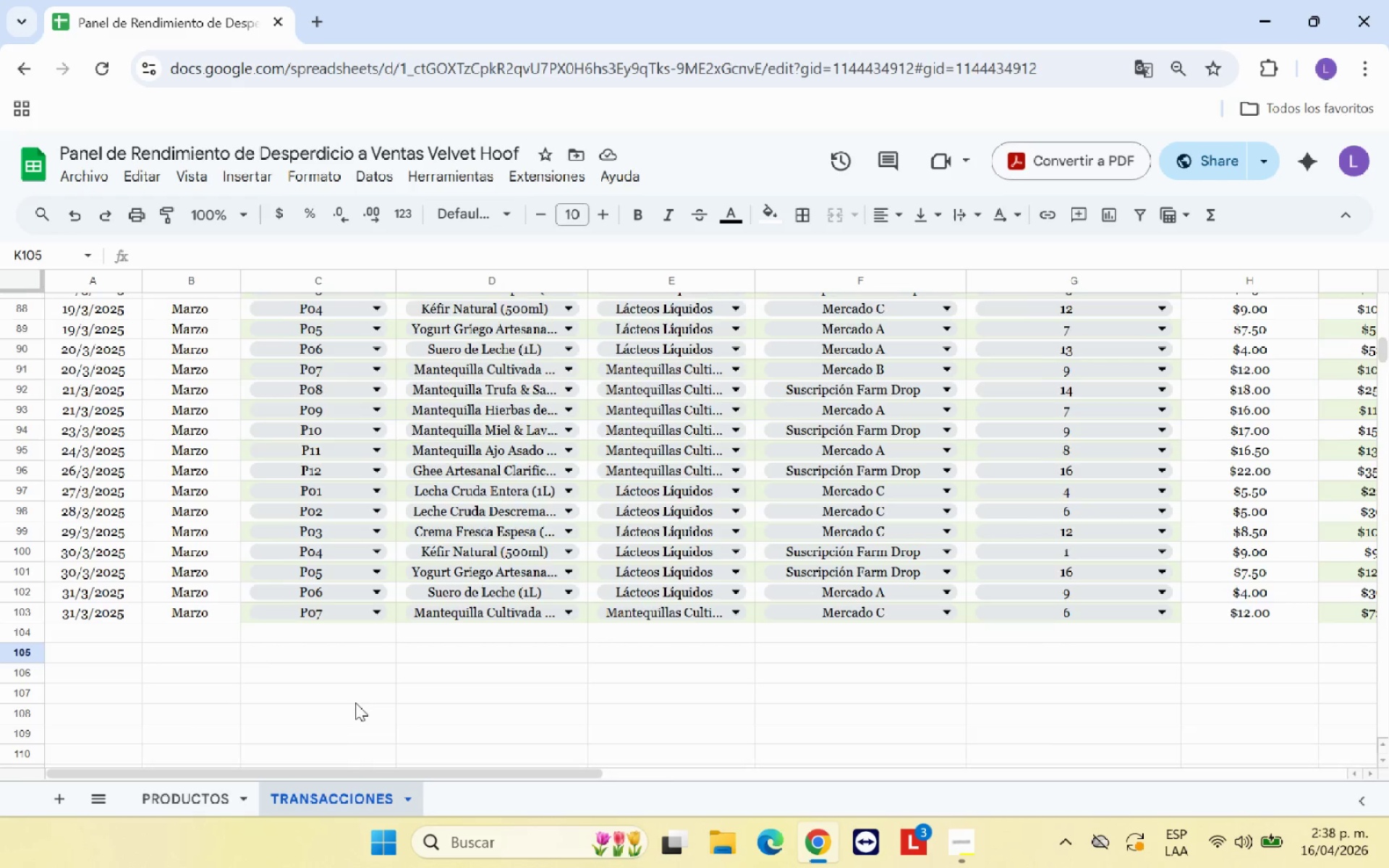 
scroll: coordinate [381, 548], scroll_direction: up, amount: 11.0
 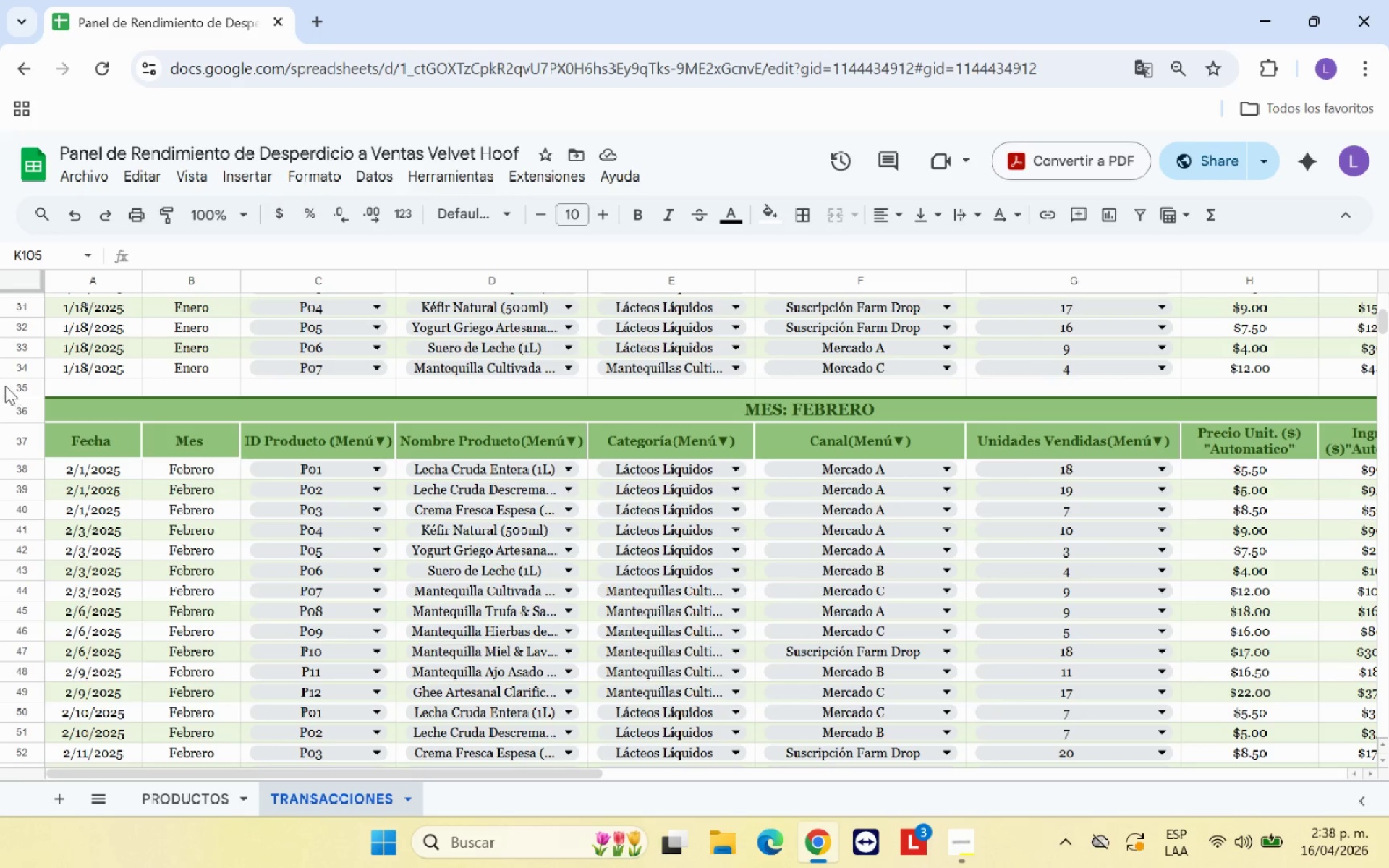 
left_click([0, 385])
 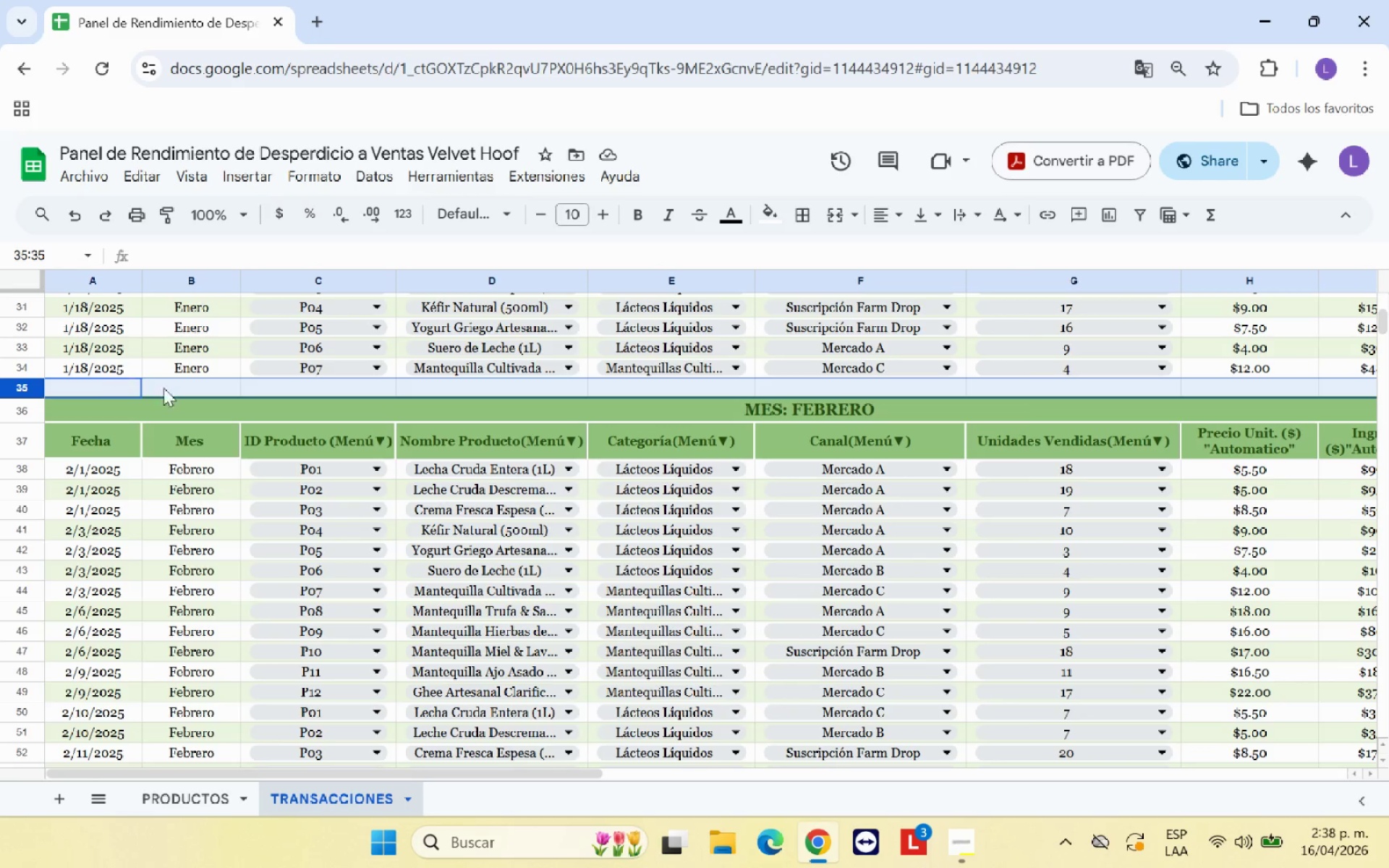 
right_click([176, 383])
 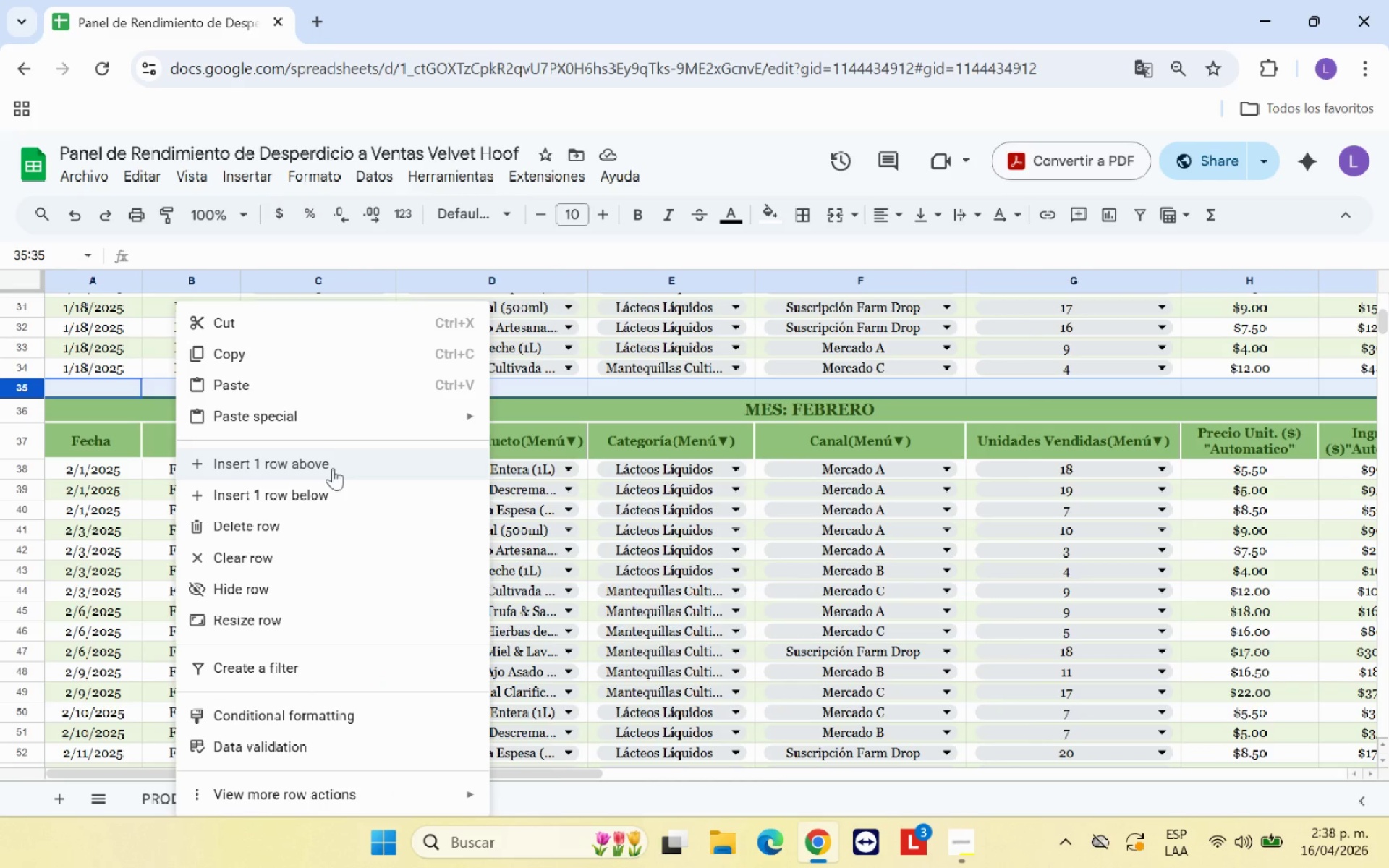 
left_click([333, 468])
 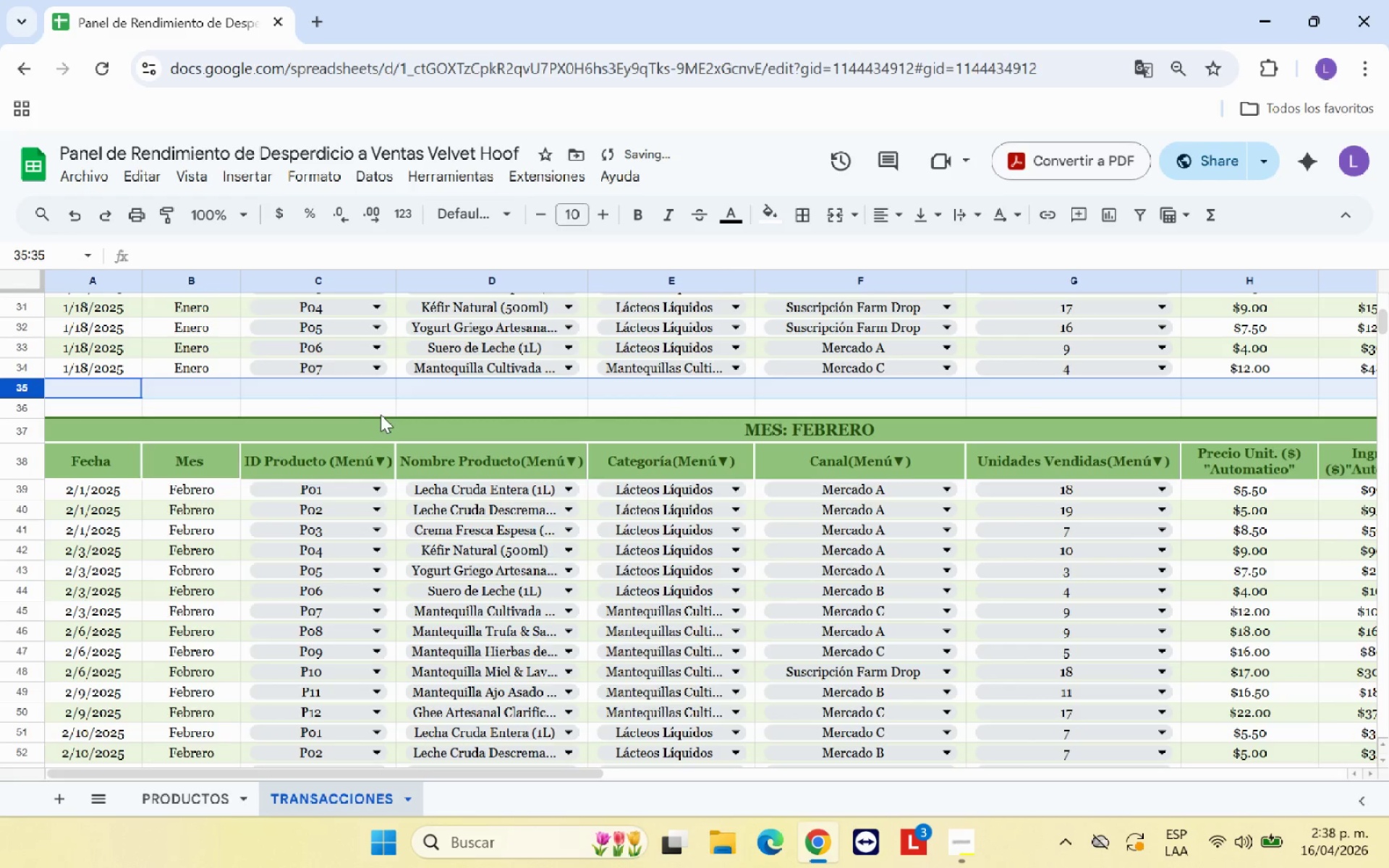 
left_click([383, 411])
 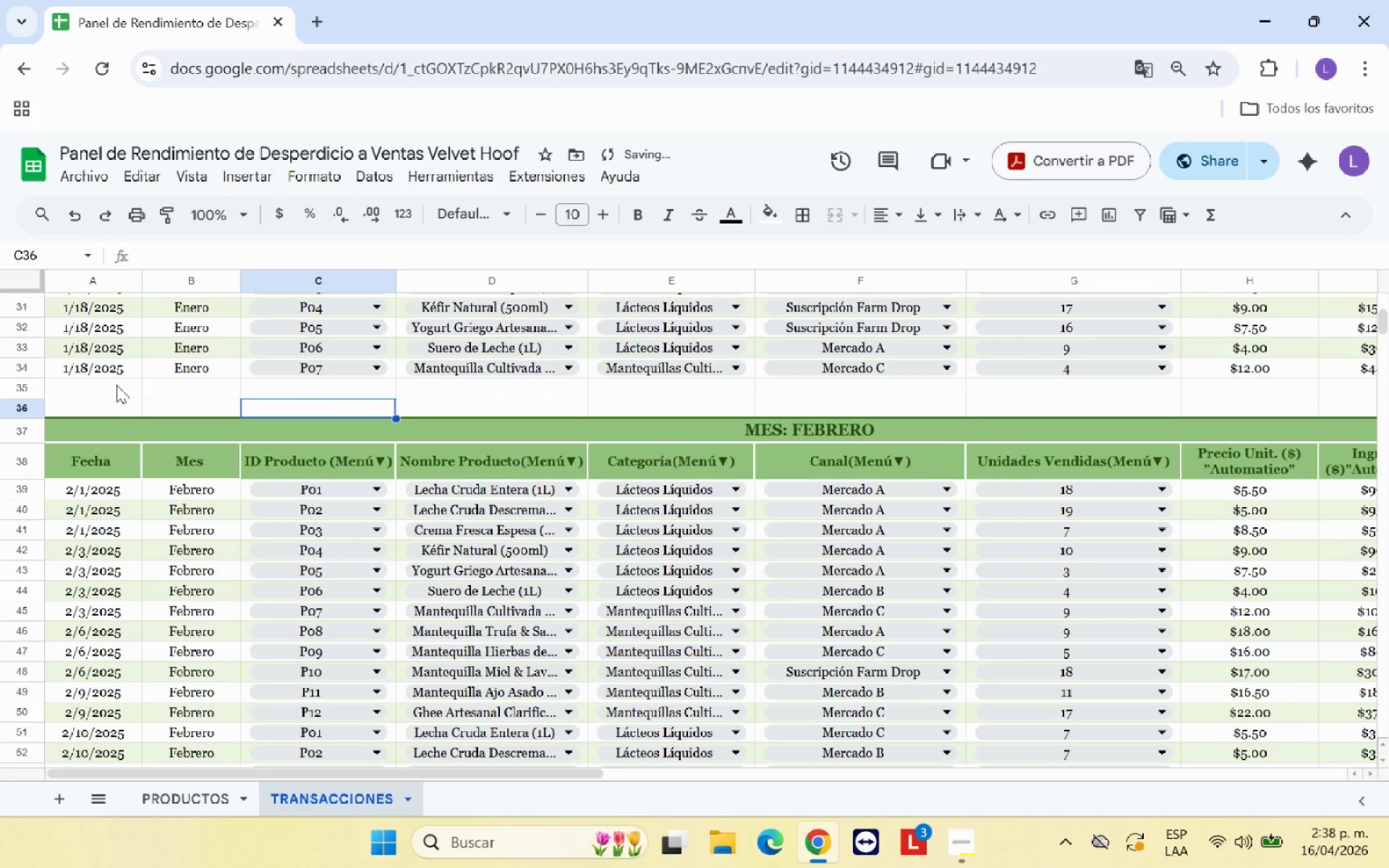 
left_click([116, 385])
 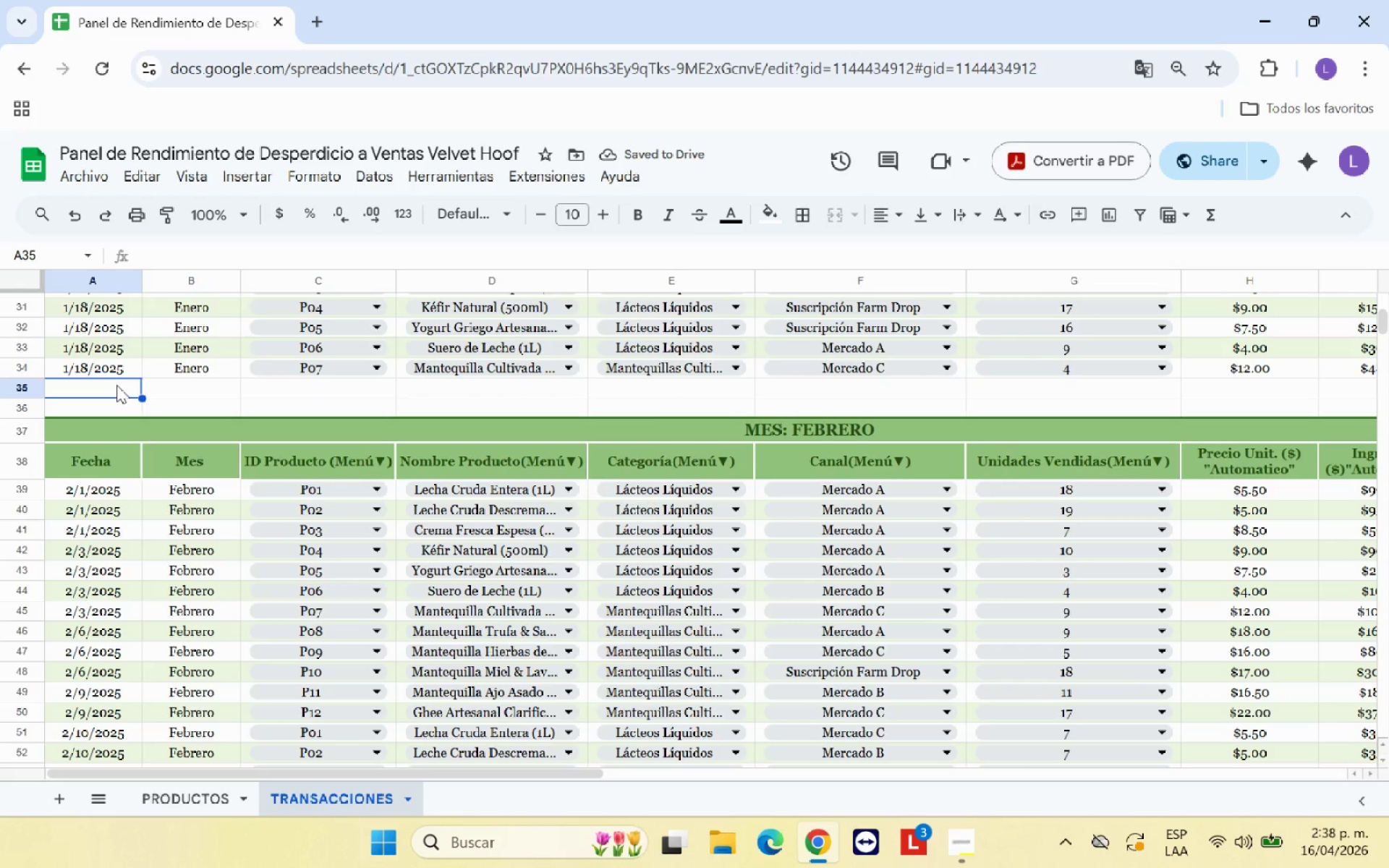 
type(TOTAL ENERO>)
 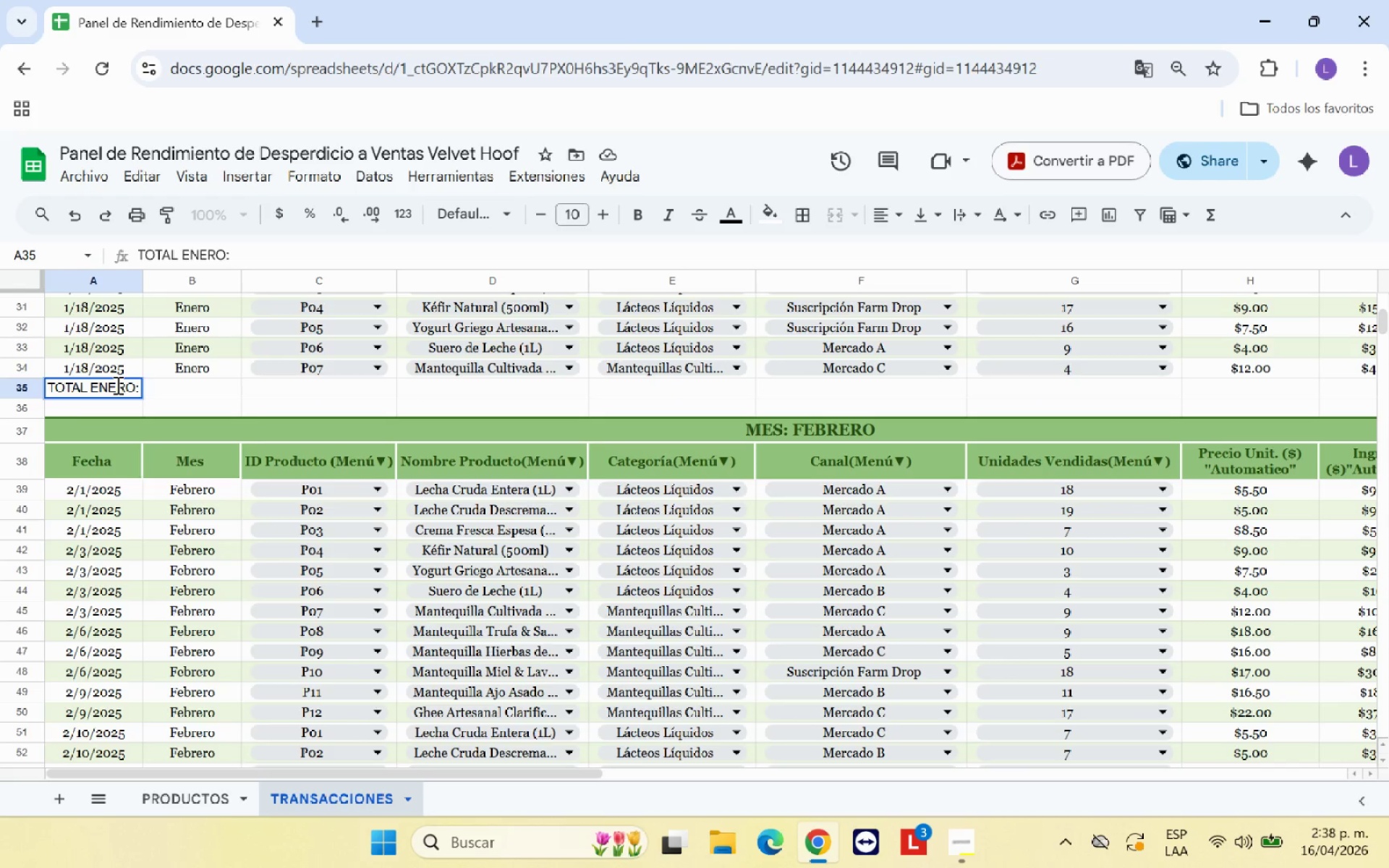 
left_click([288, 396])
 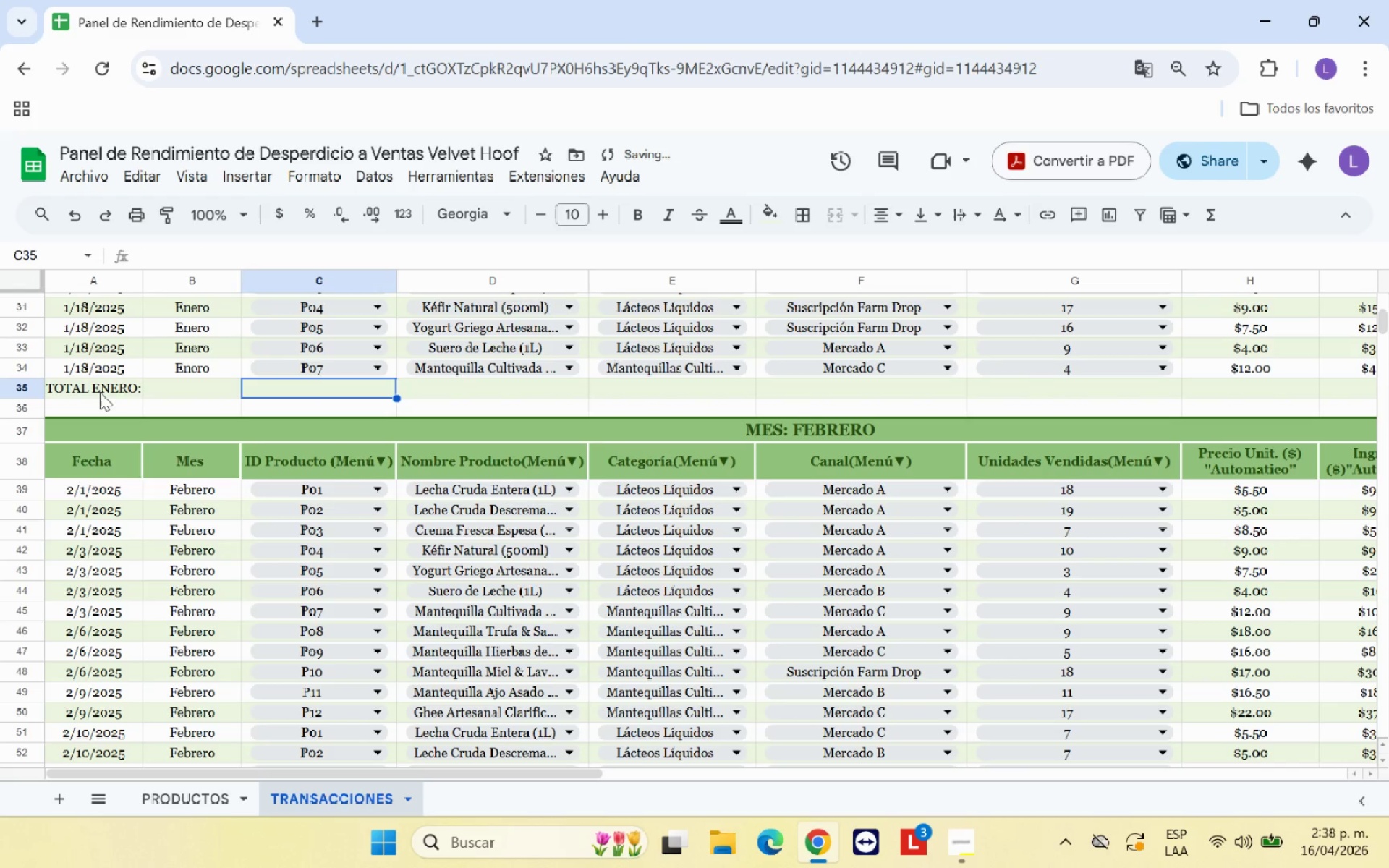 
left_click_drag(start_coordinate=[103, 388], to_coordinate=[955, 391])
 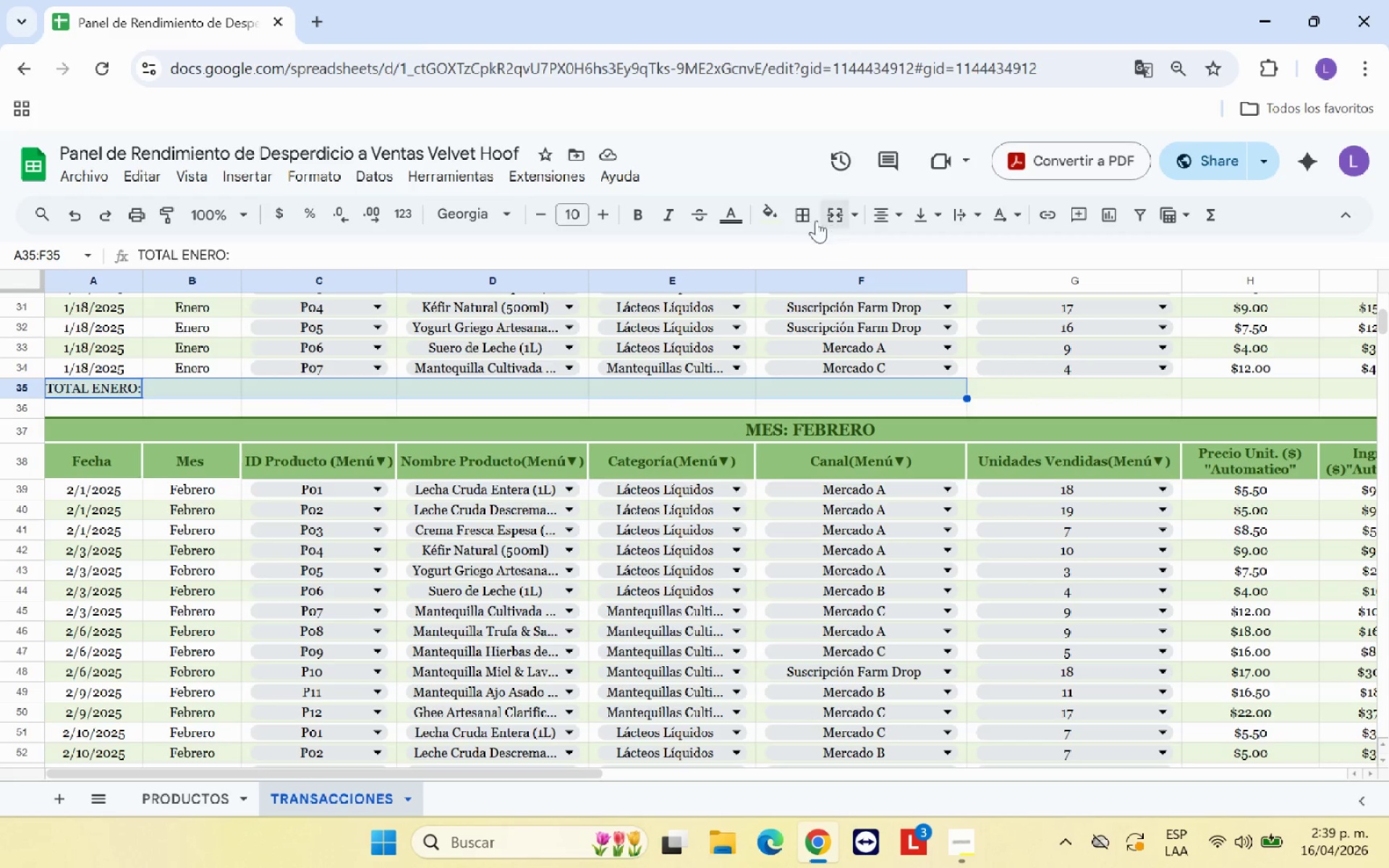 
left_click([826, 213])
 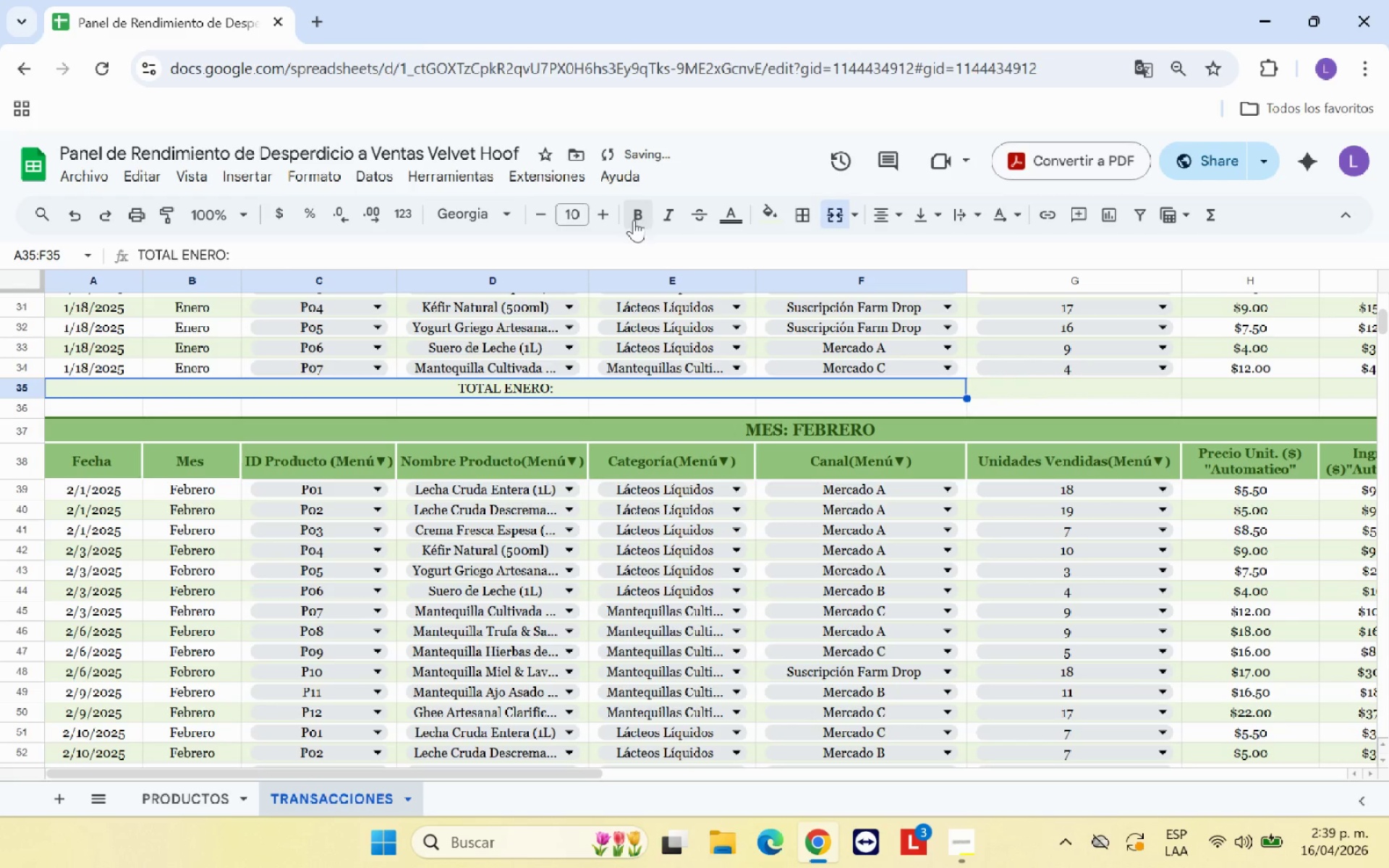 
left_click([630, 220])
 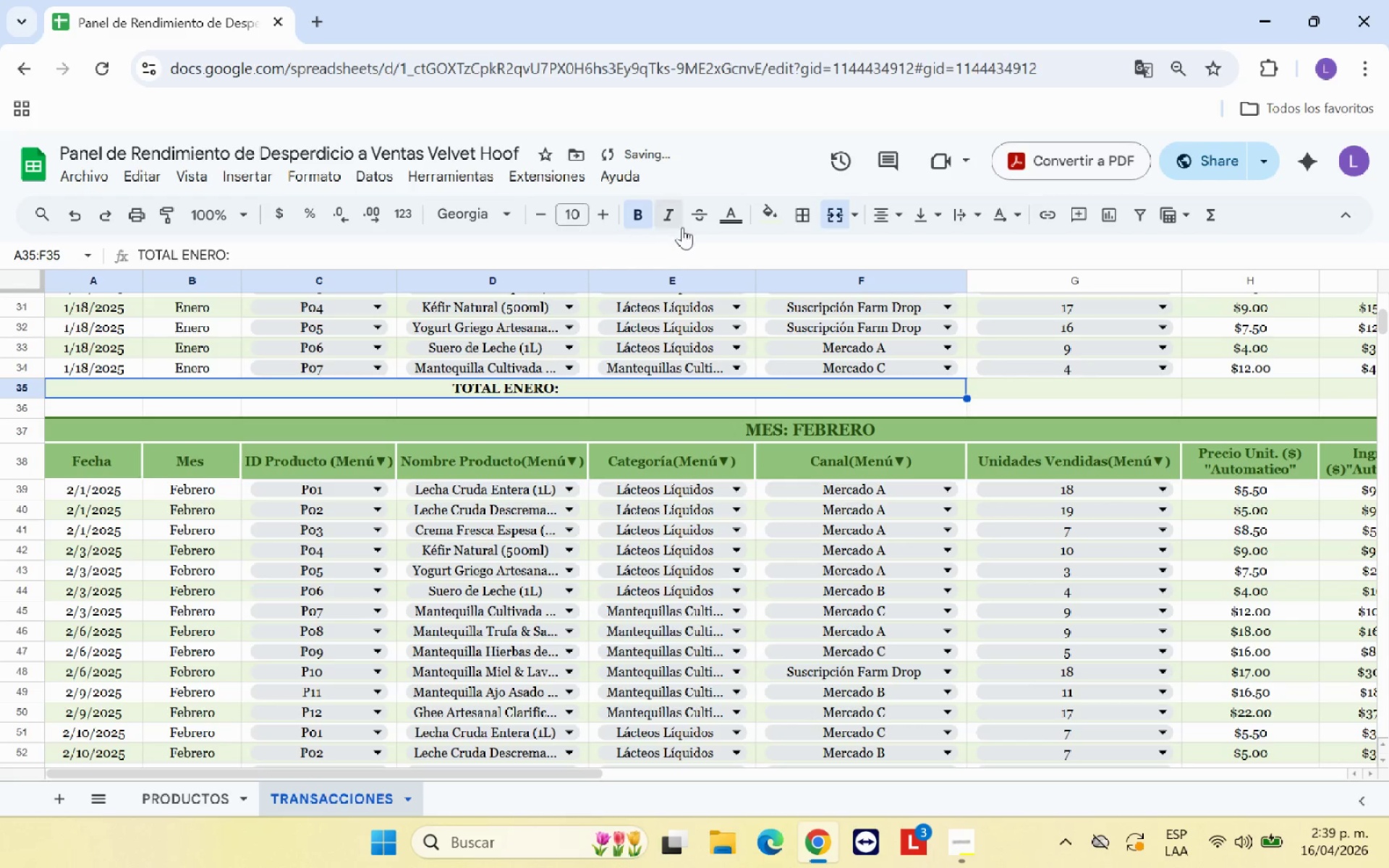 
left_click([731, 221])
 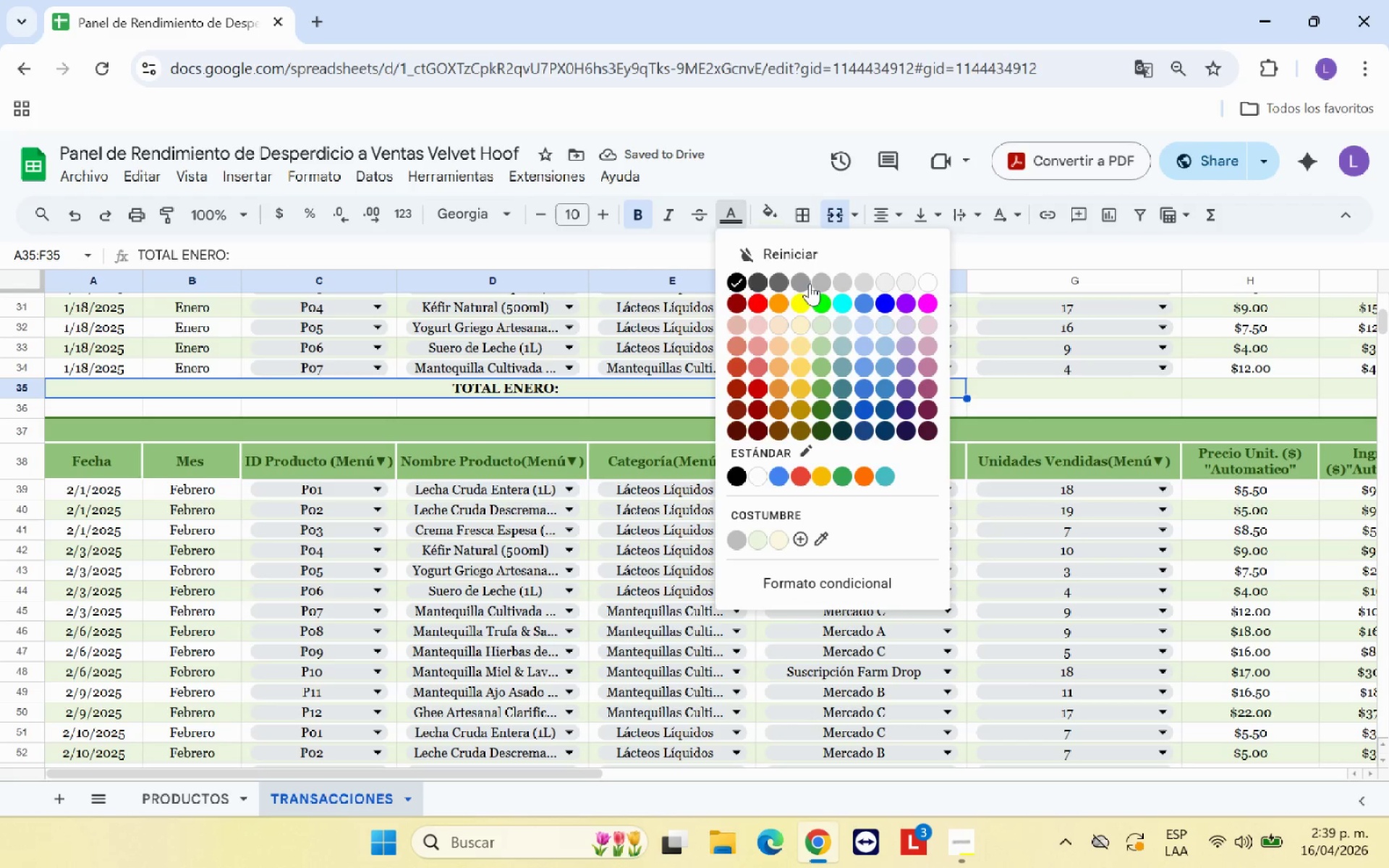 
left_click([776, 205])
 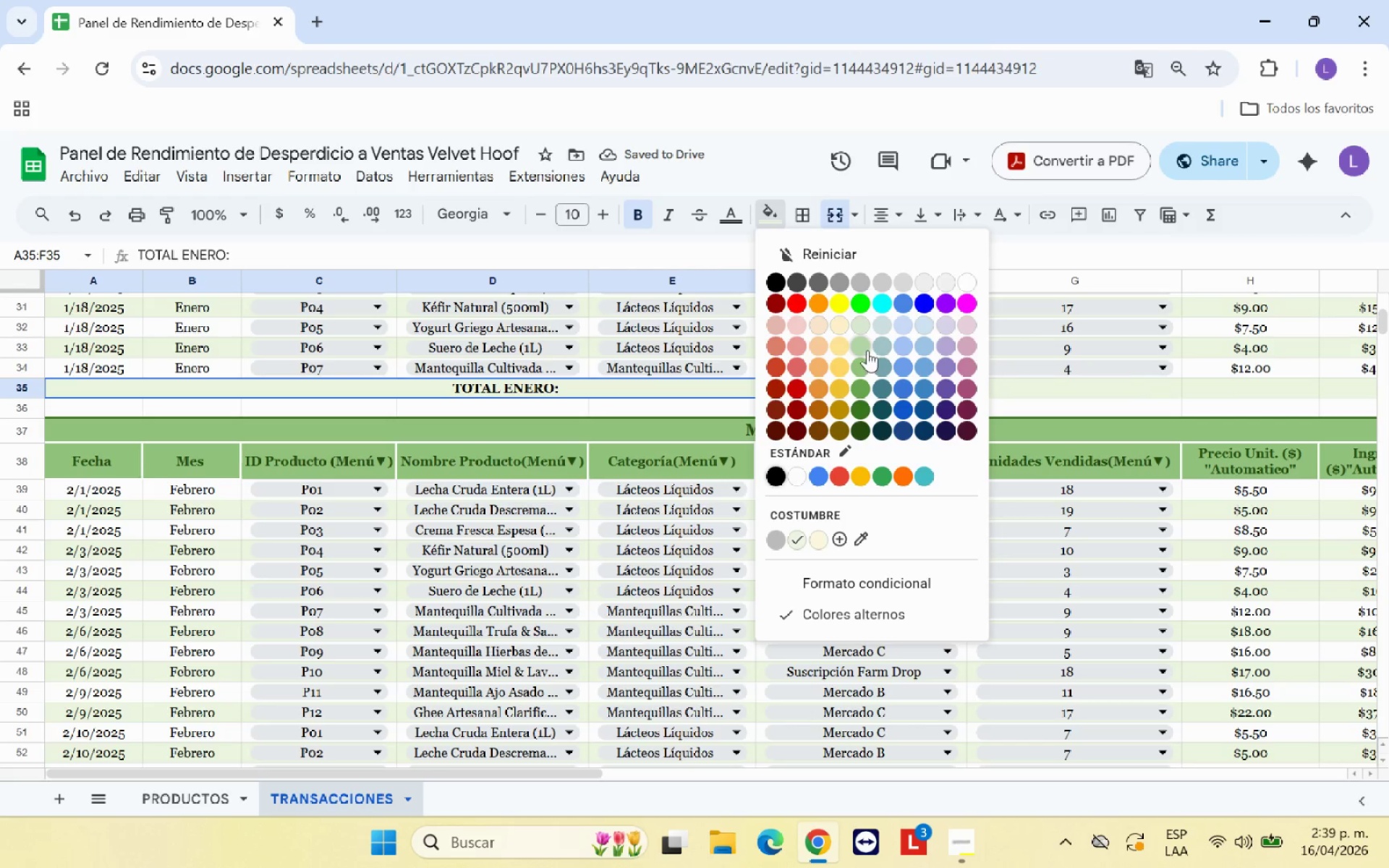 
left_click([865, 348])
 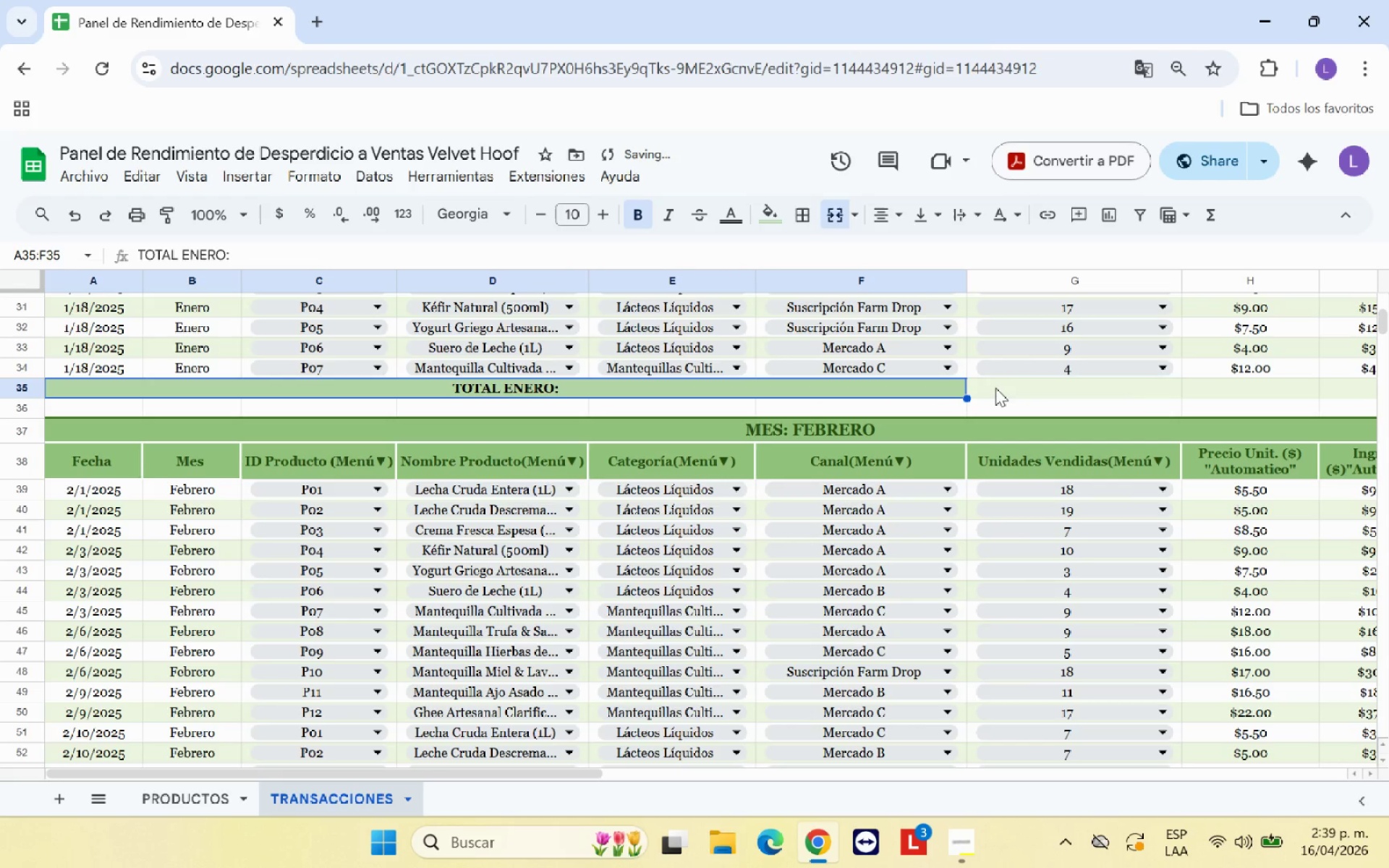 
left_click([995, 388])
 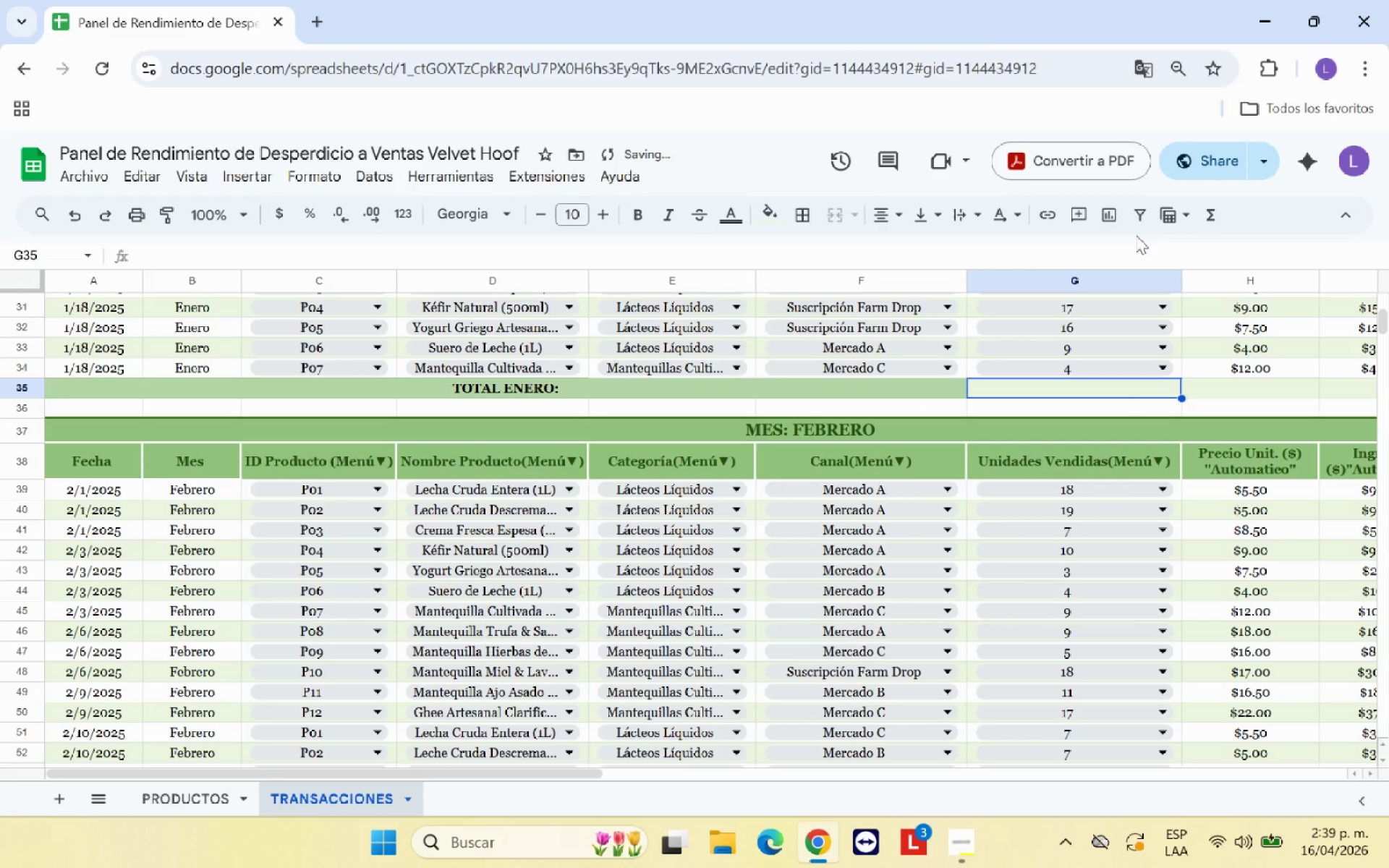 
left_click([1210, 216])
 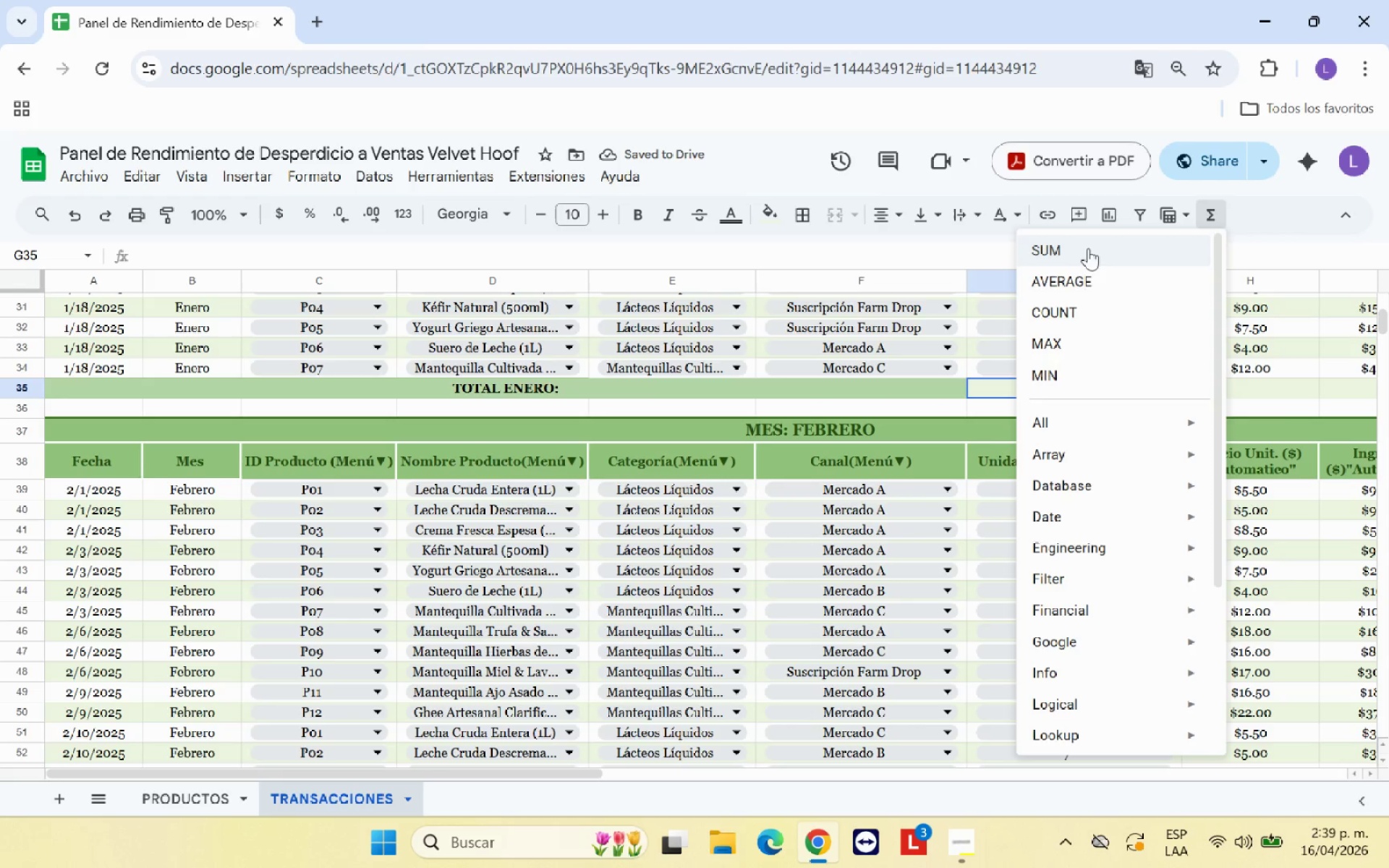 
left_click([1084, 247])
 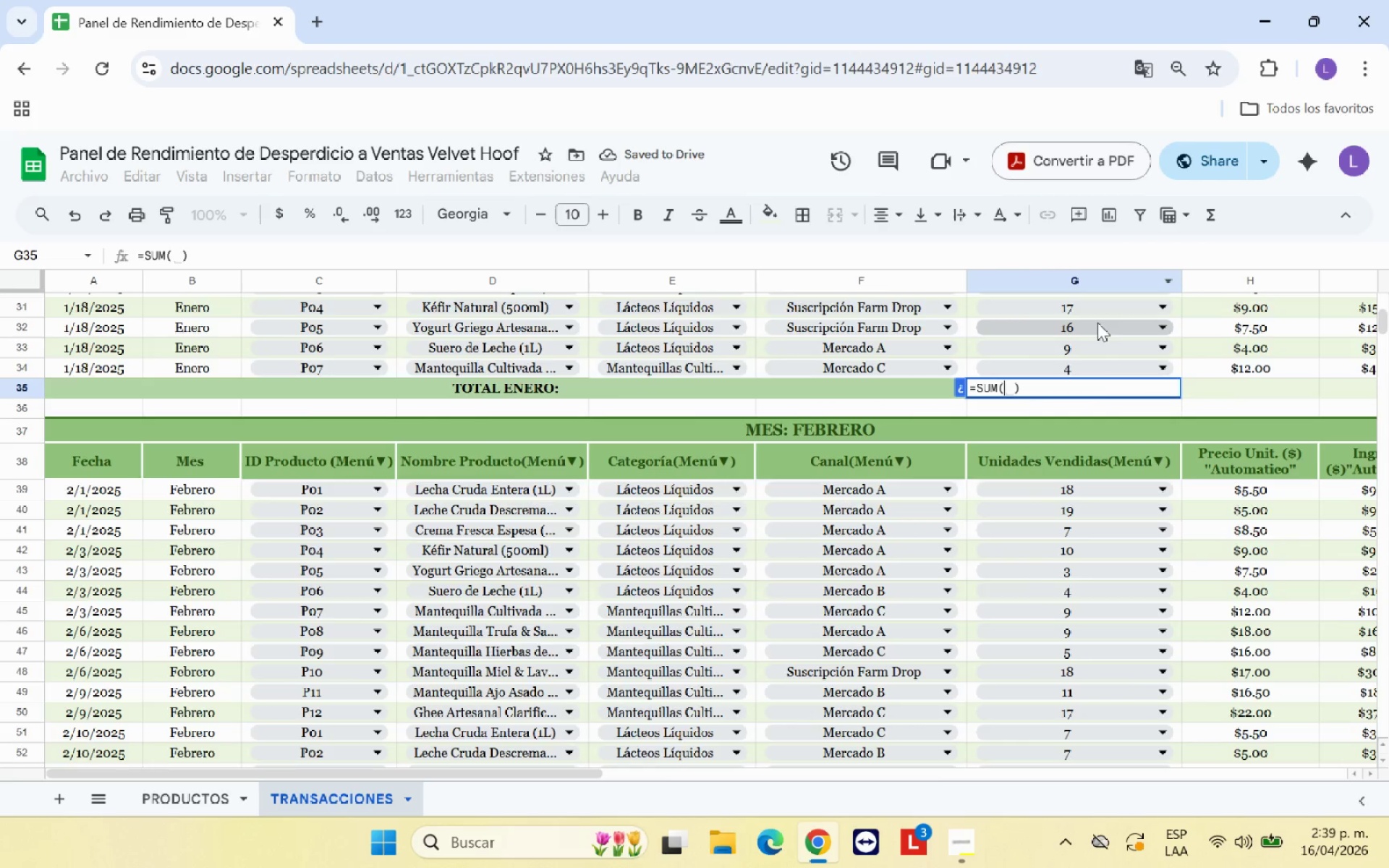 
scroll: coordinate [1102, 357], scroll_direction: up, amount: 8.0
 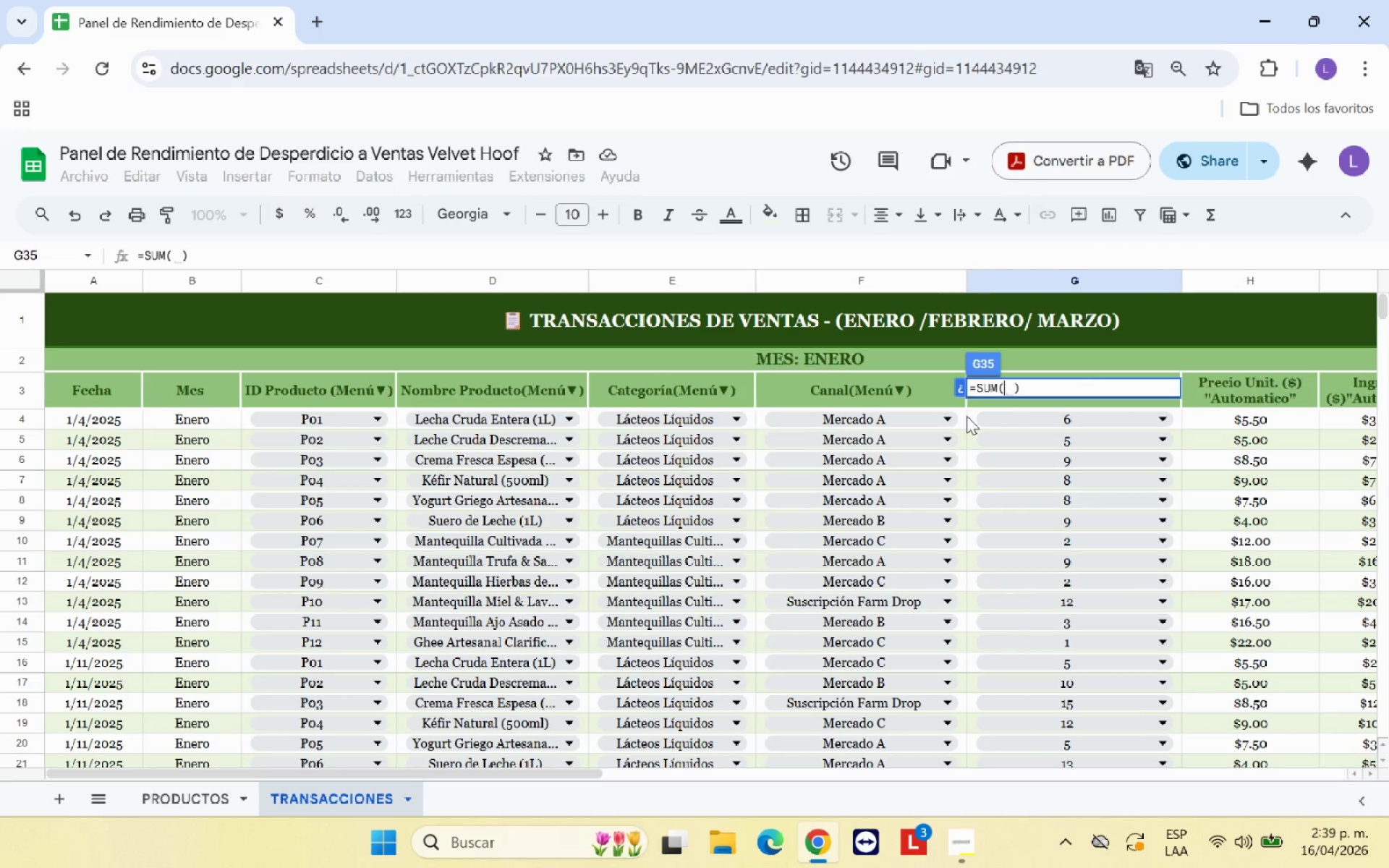 
left_click_drag(start_coordinate=[971, 414], to_coordinate=[1040, 528])
 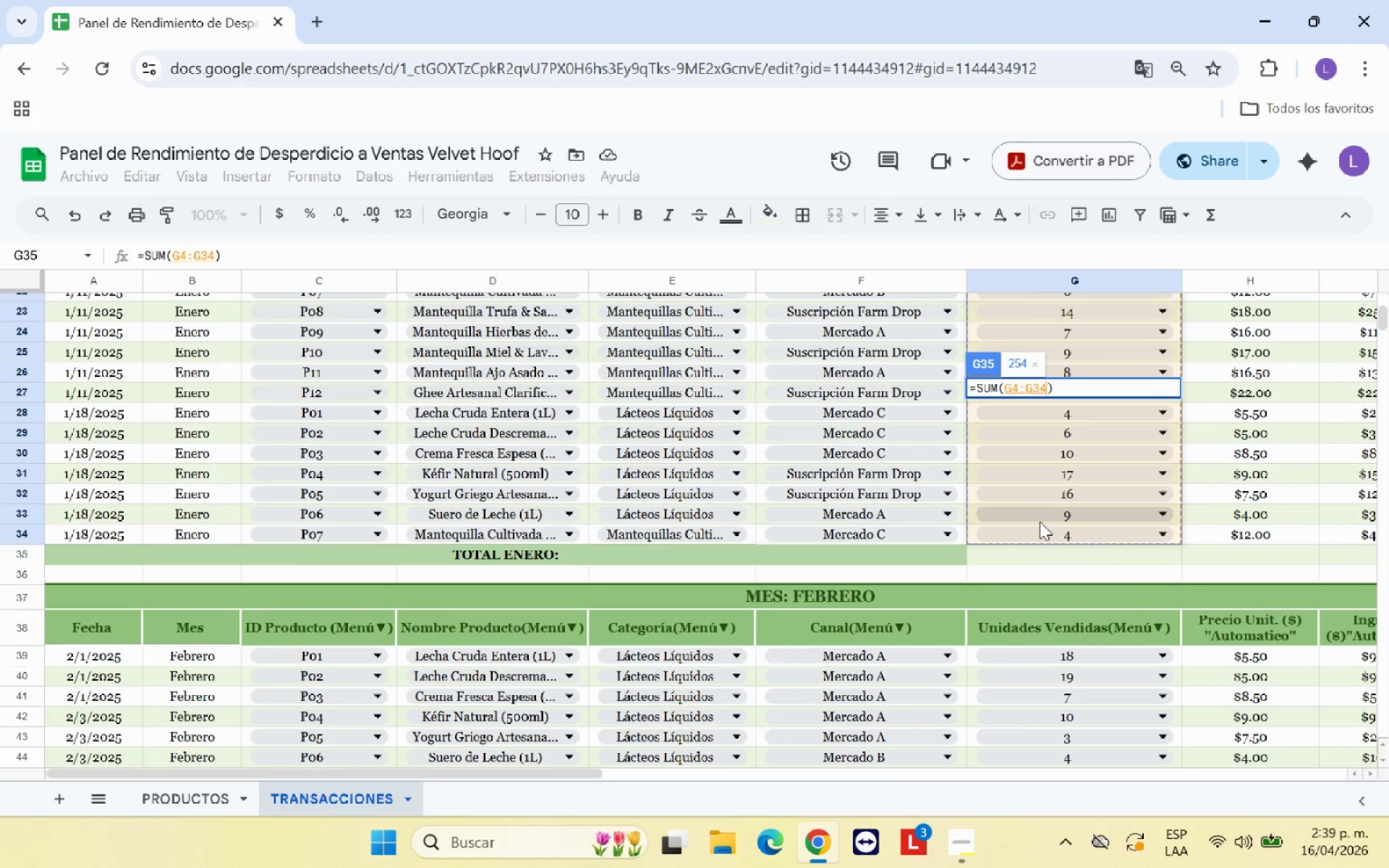 
key(Enter)
 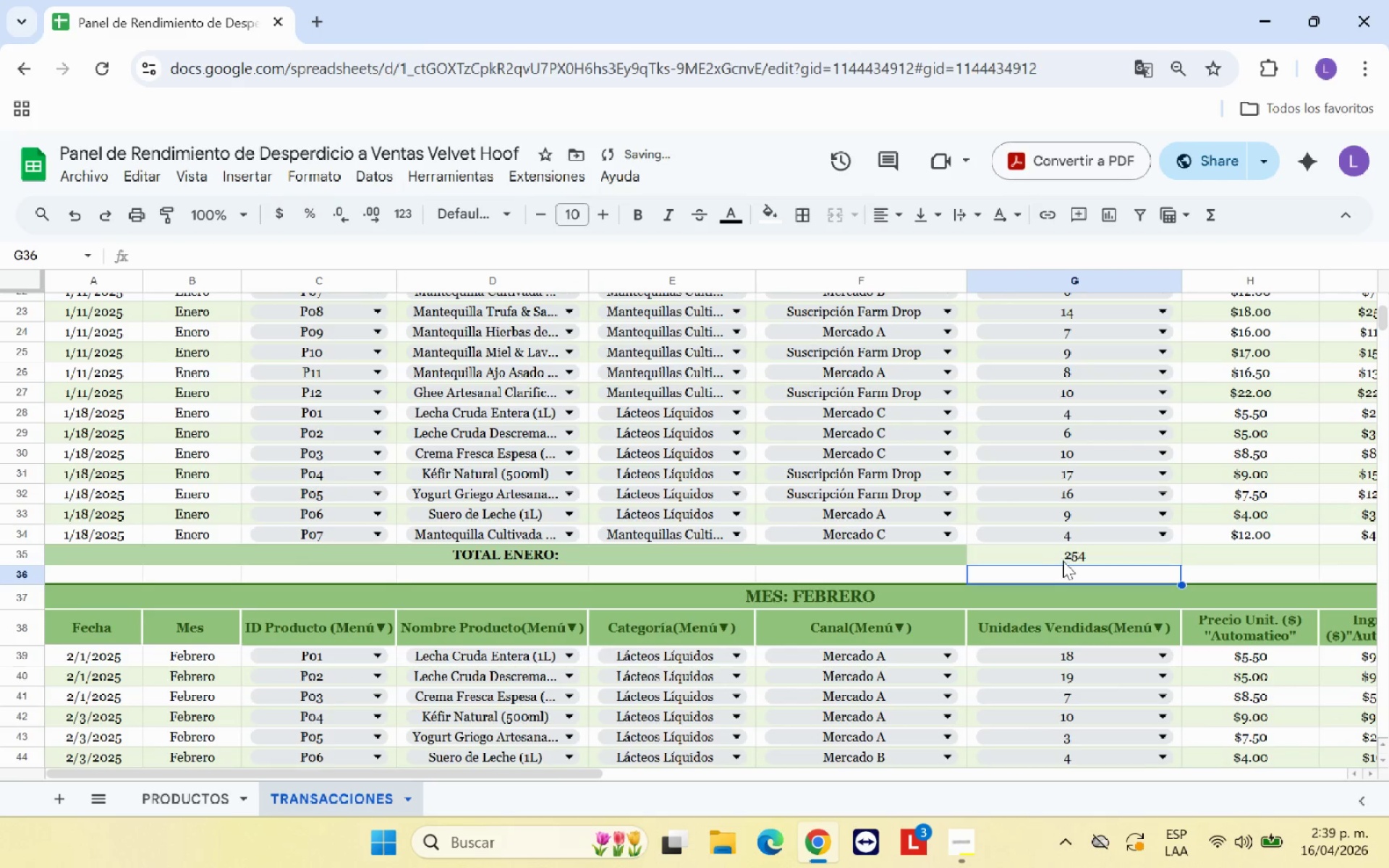 
left_click([1063, 561])
 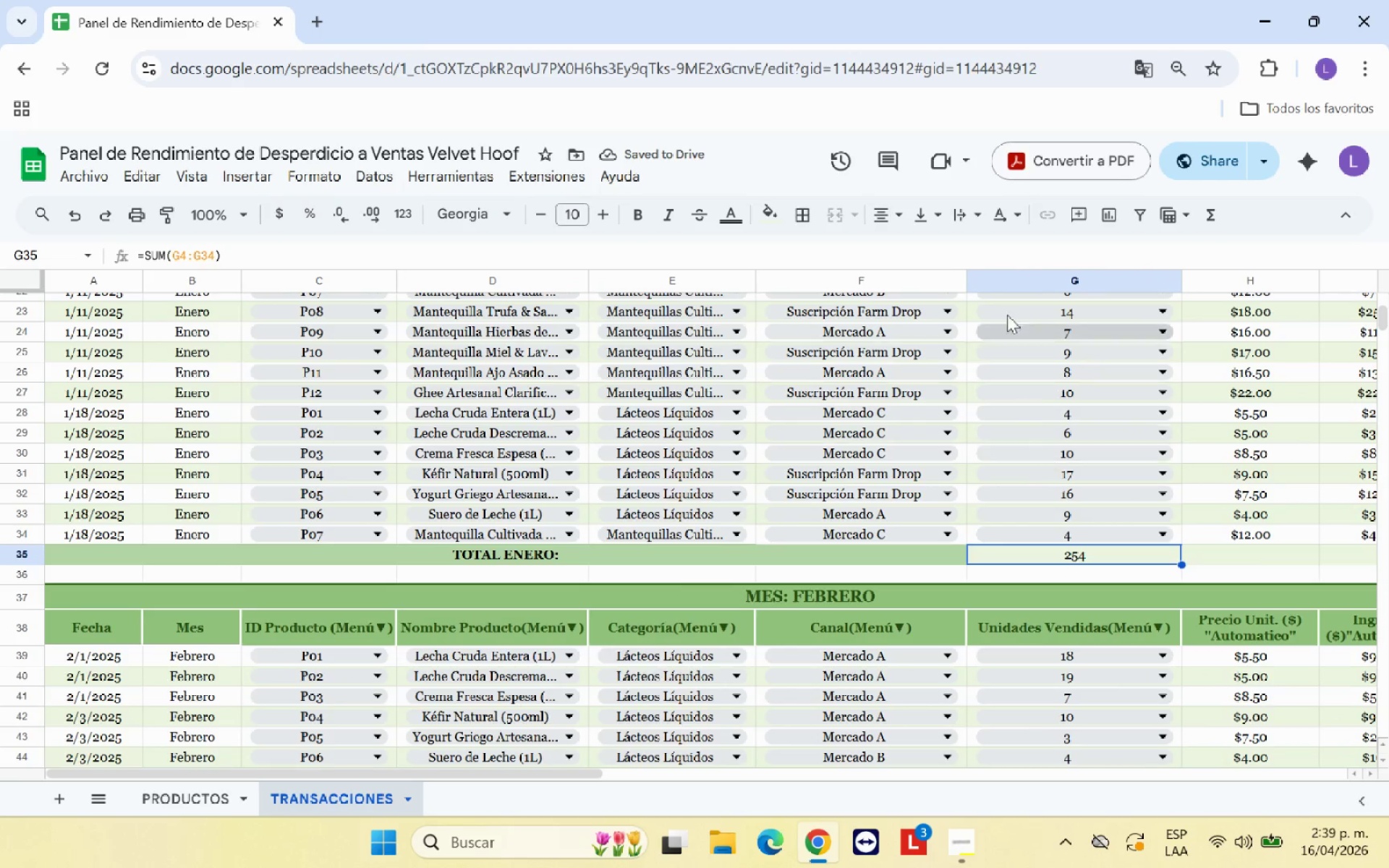 
left_click([640, 216])
 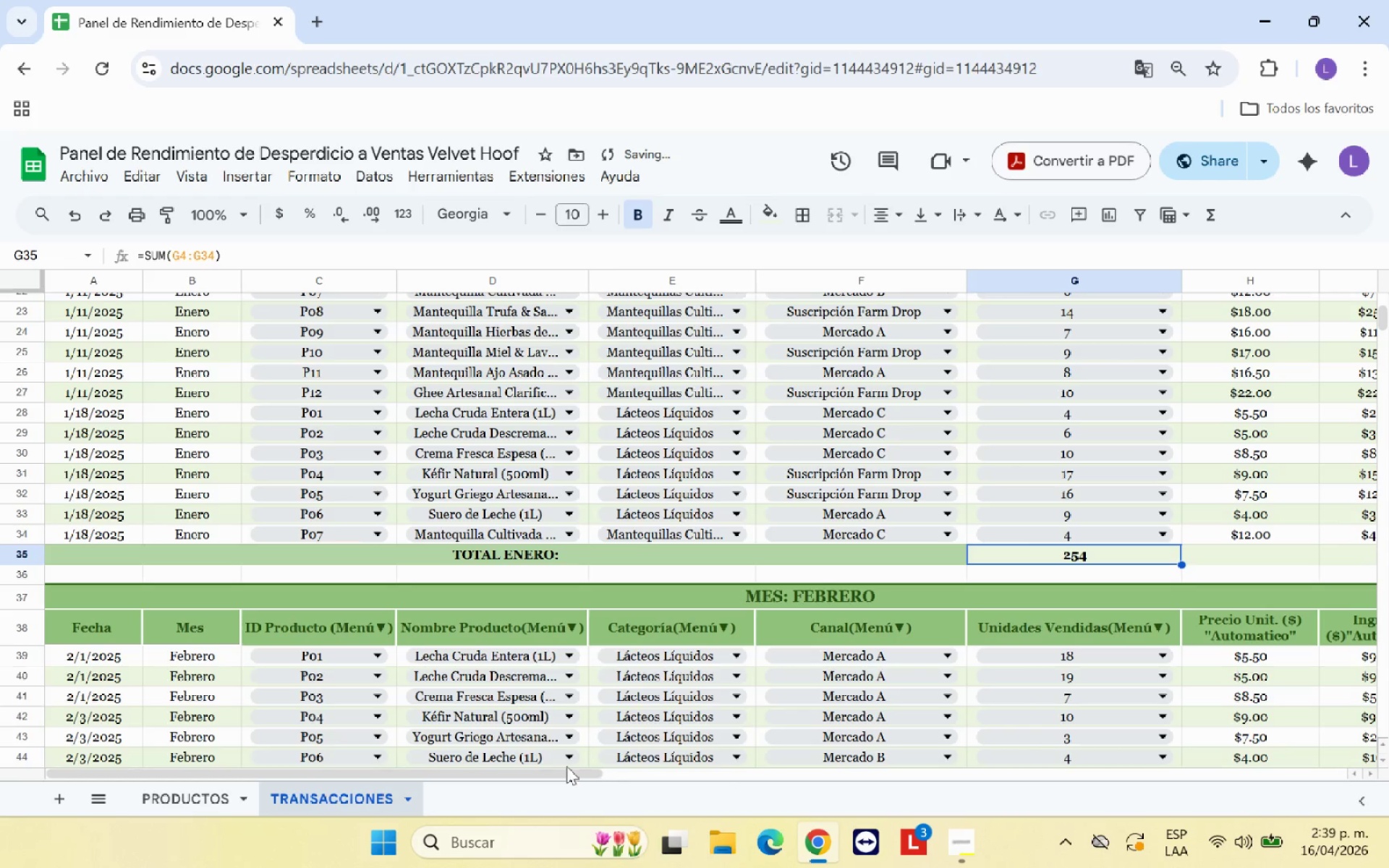 
left_click_drag(start_coordinate=[551, 778], to_coordinate=[928, 765])
 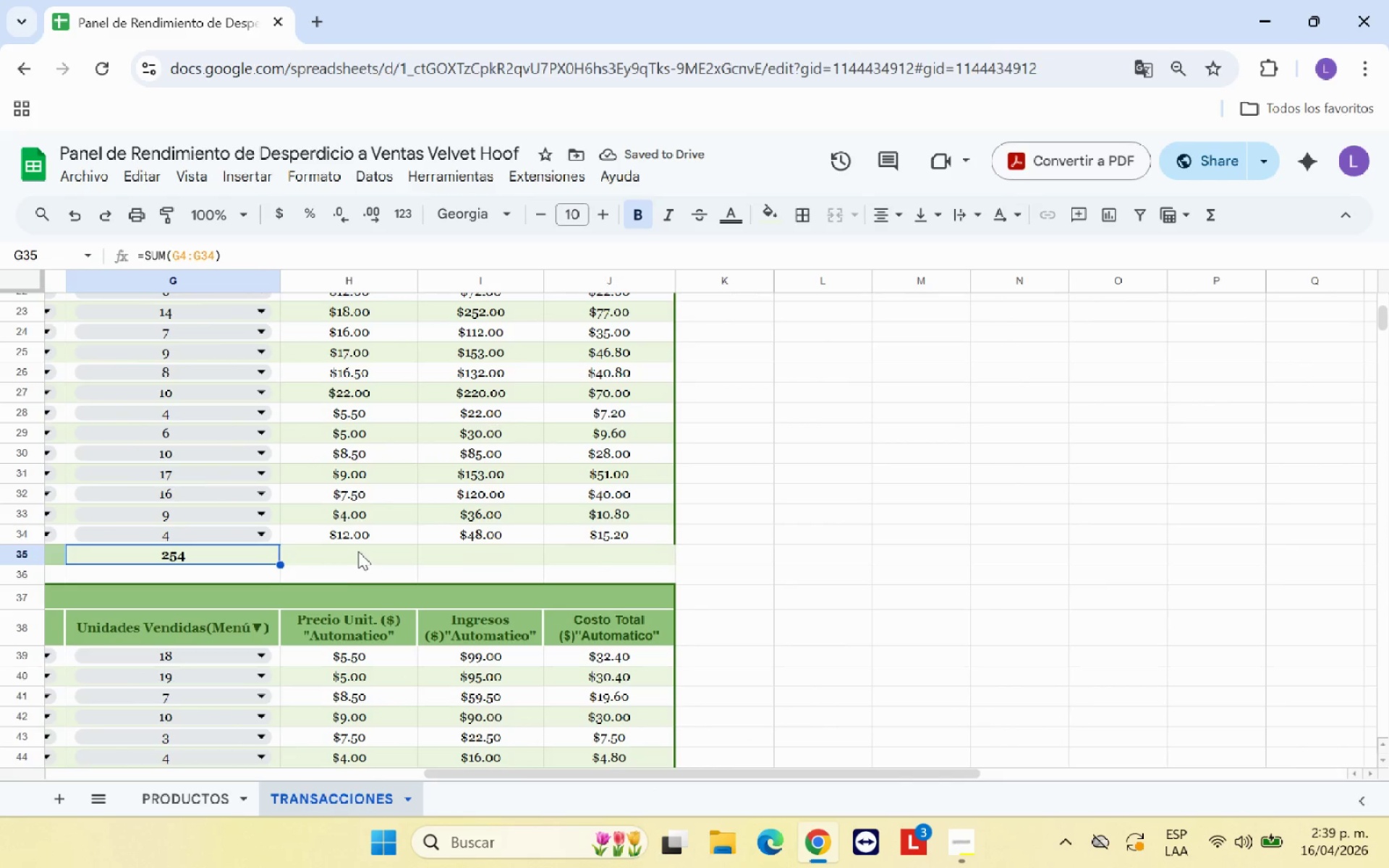 
left_click([358, 551])
 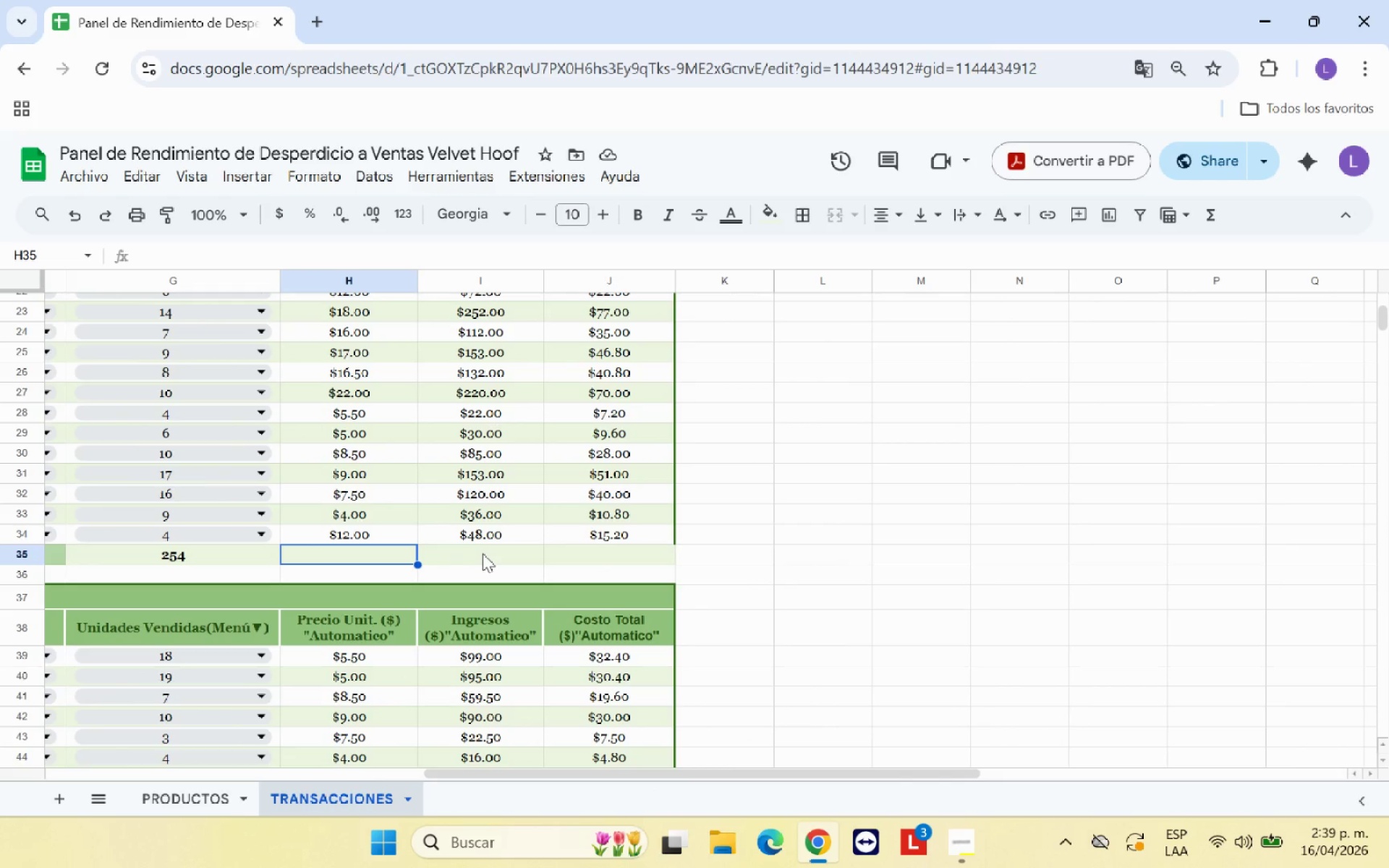 
left_click([483, 553])
 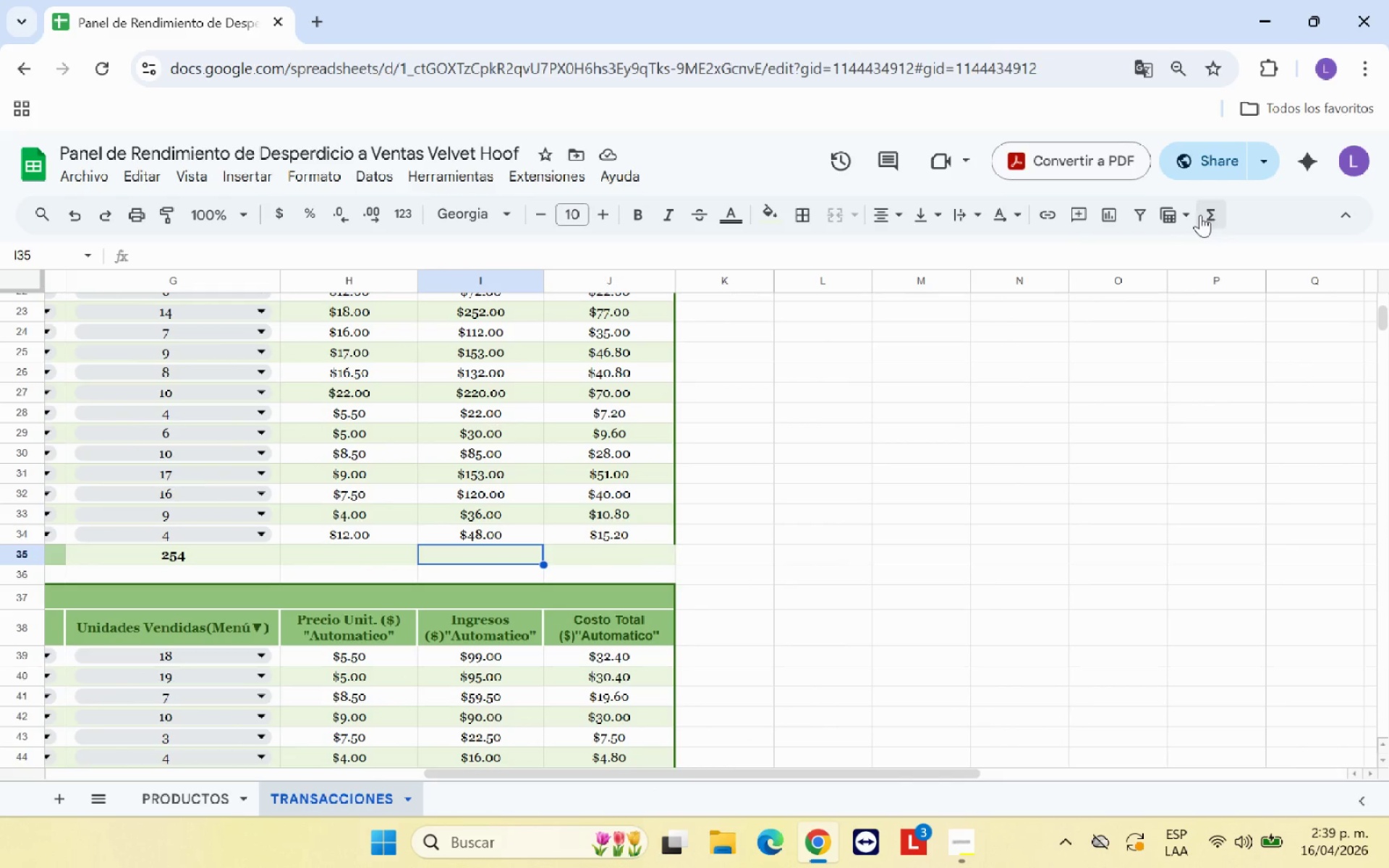 
left_click([1203, 213])
 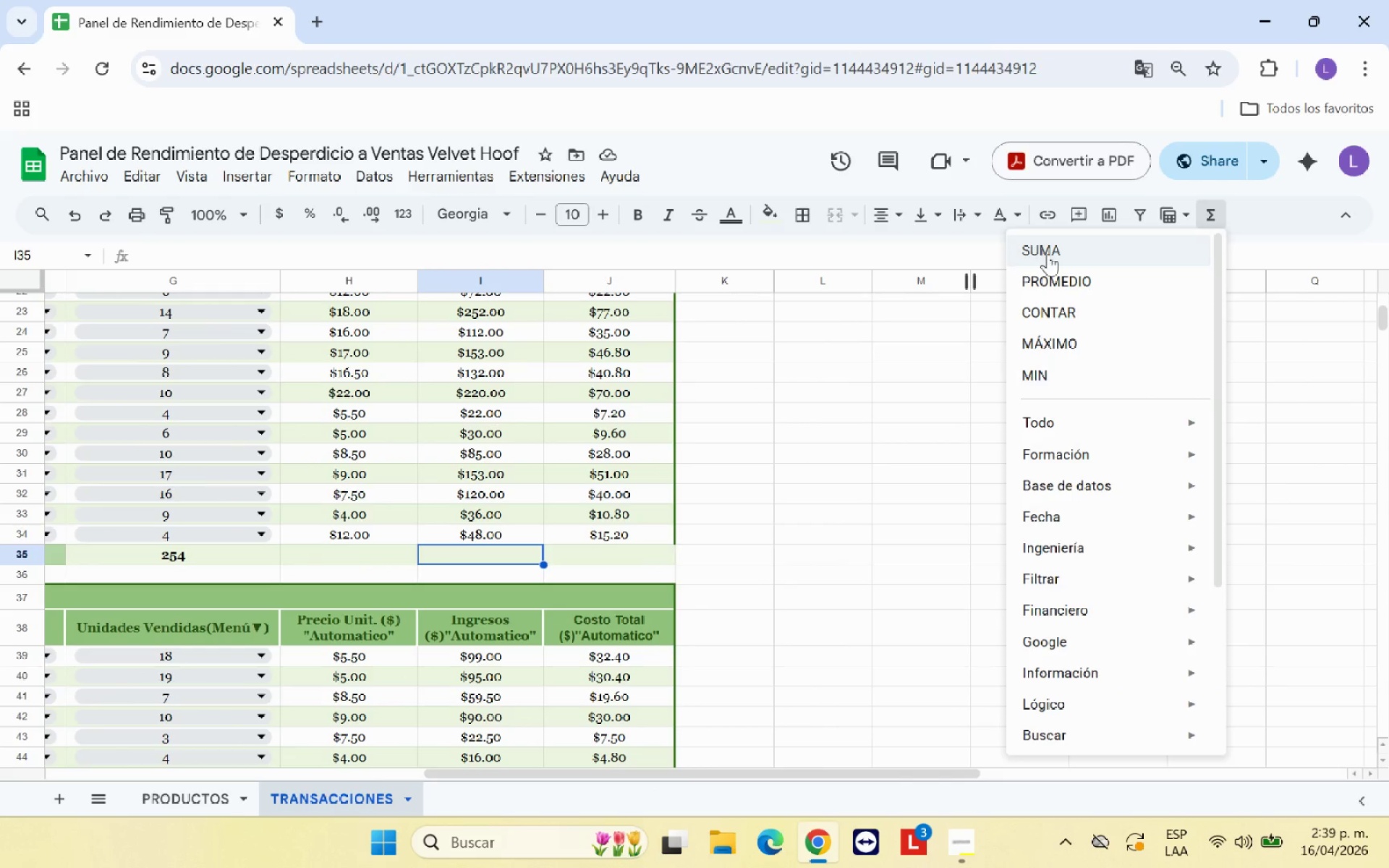 
left_click([1048, 254])
 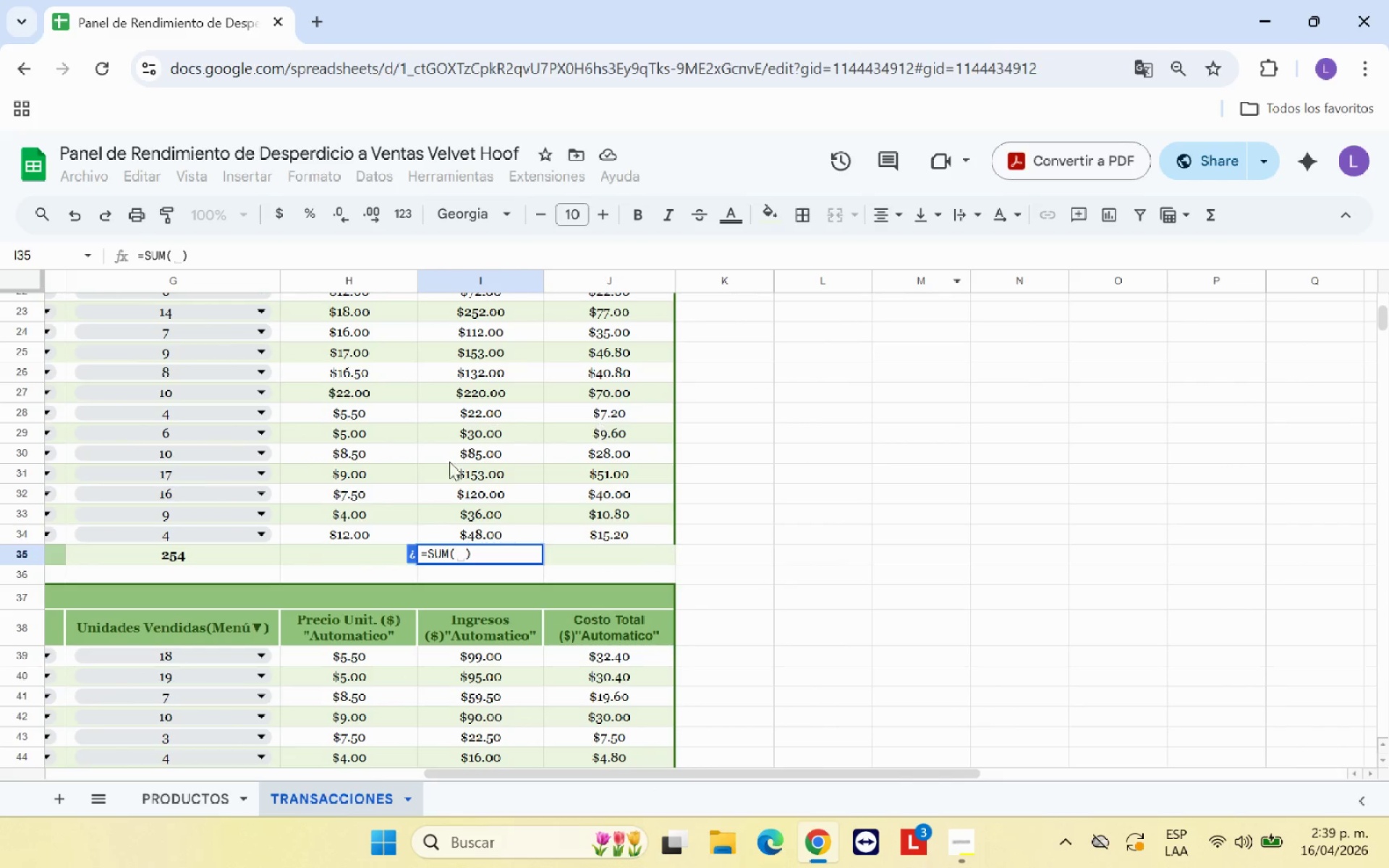 
scroll: coordinate [435, 466], scroll_direction: up, amount: 5.0
 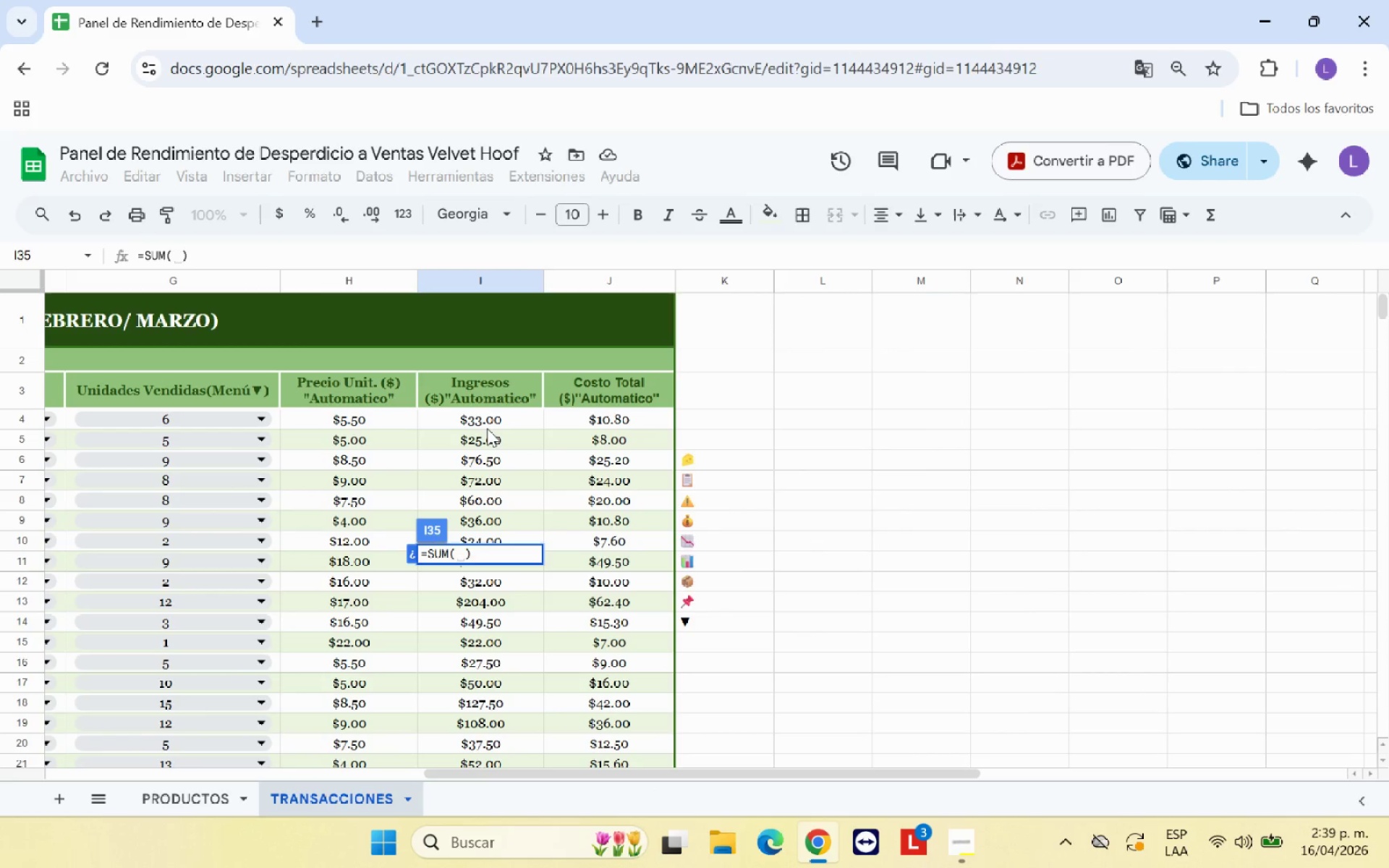 
left_click_drag(start_coordinate=[488, 428], to_coordinate=[509, 634])
 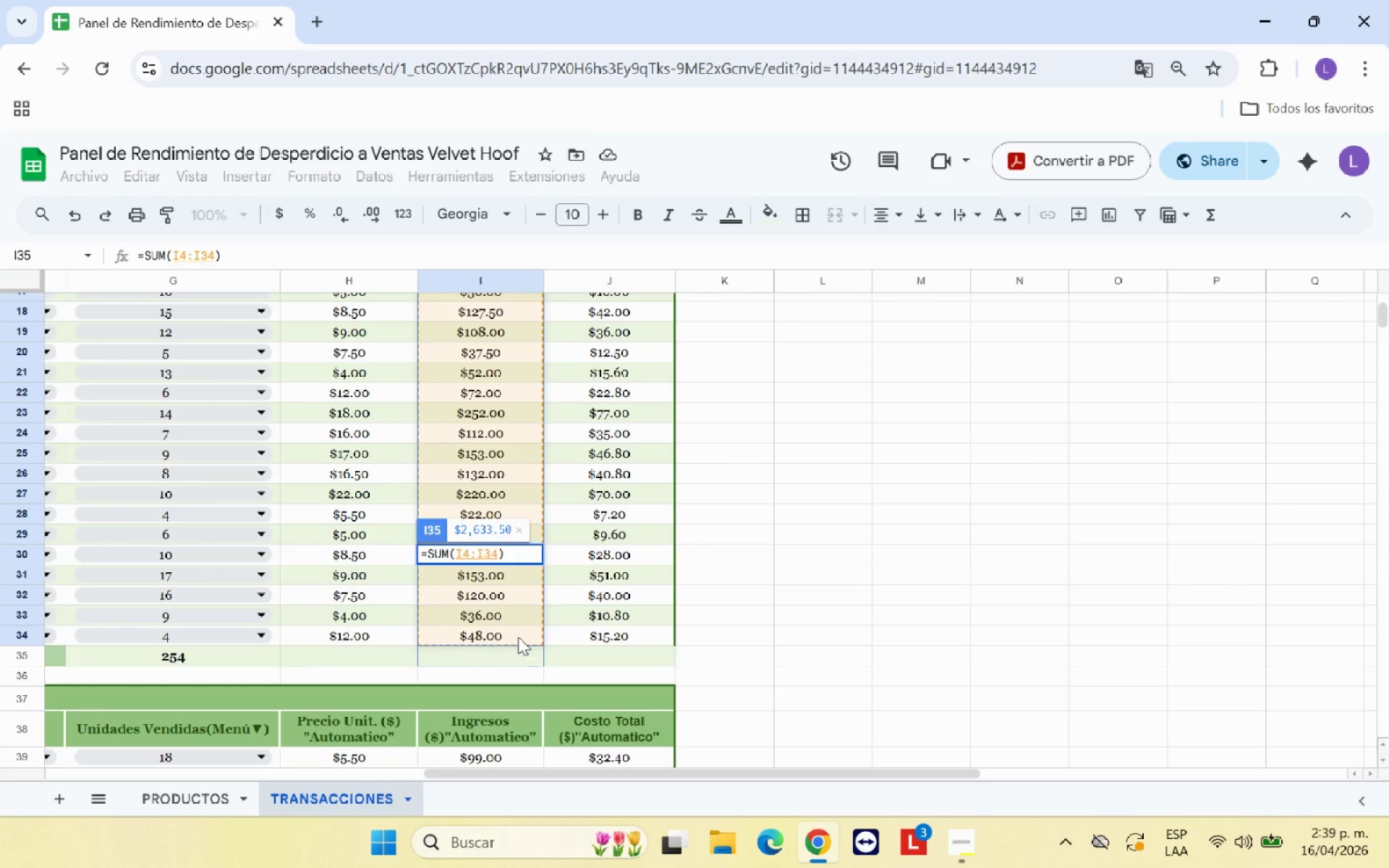 
key(Enter)
 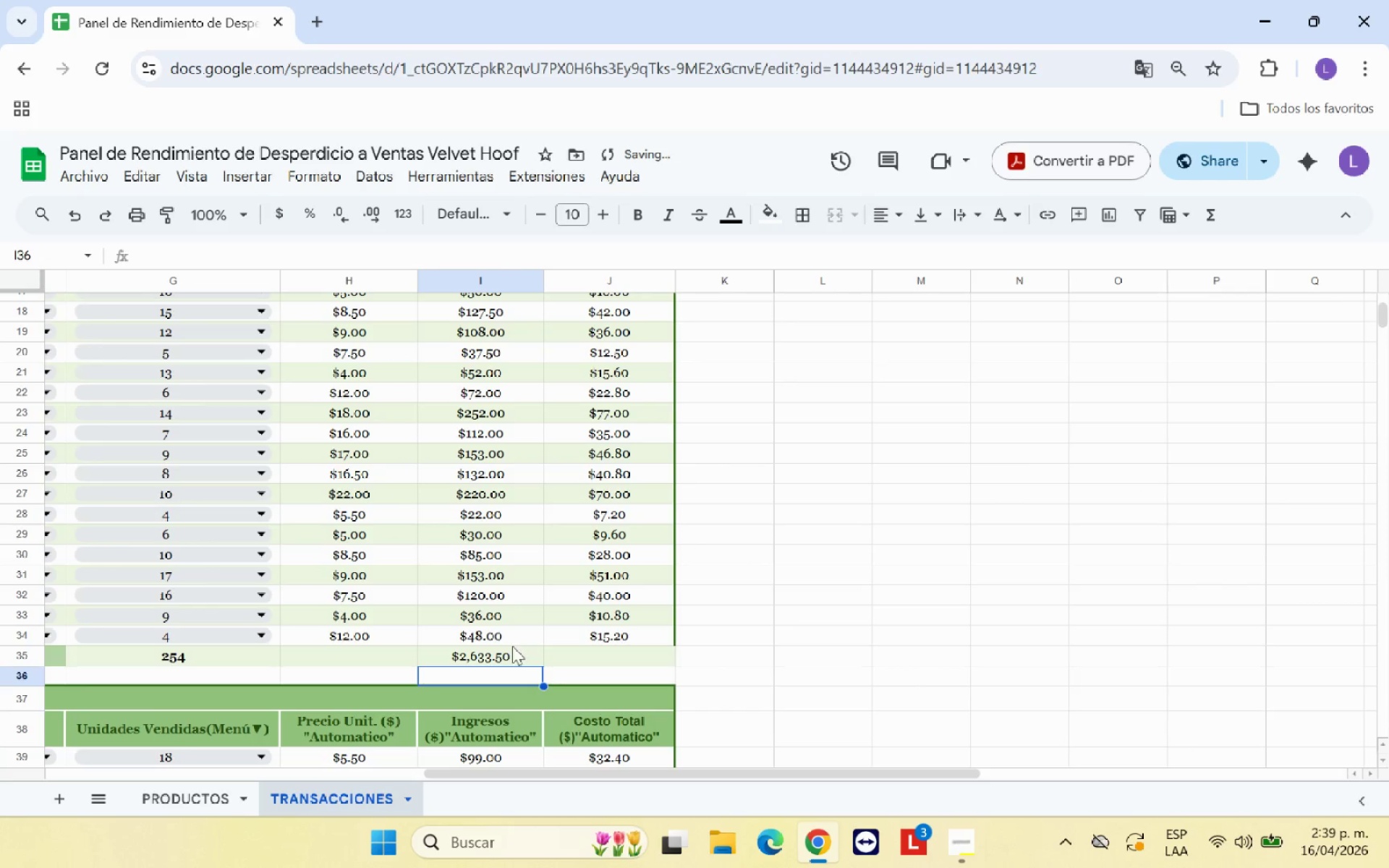 
left_click([511, 653])
 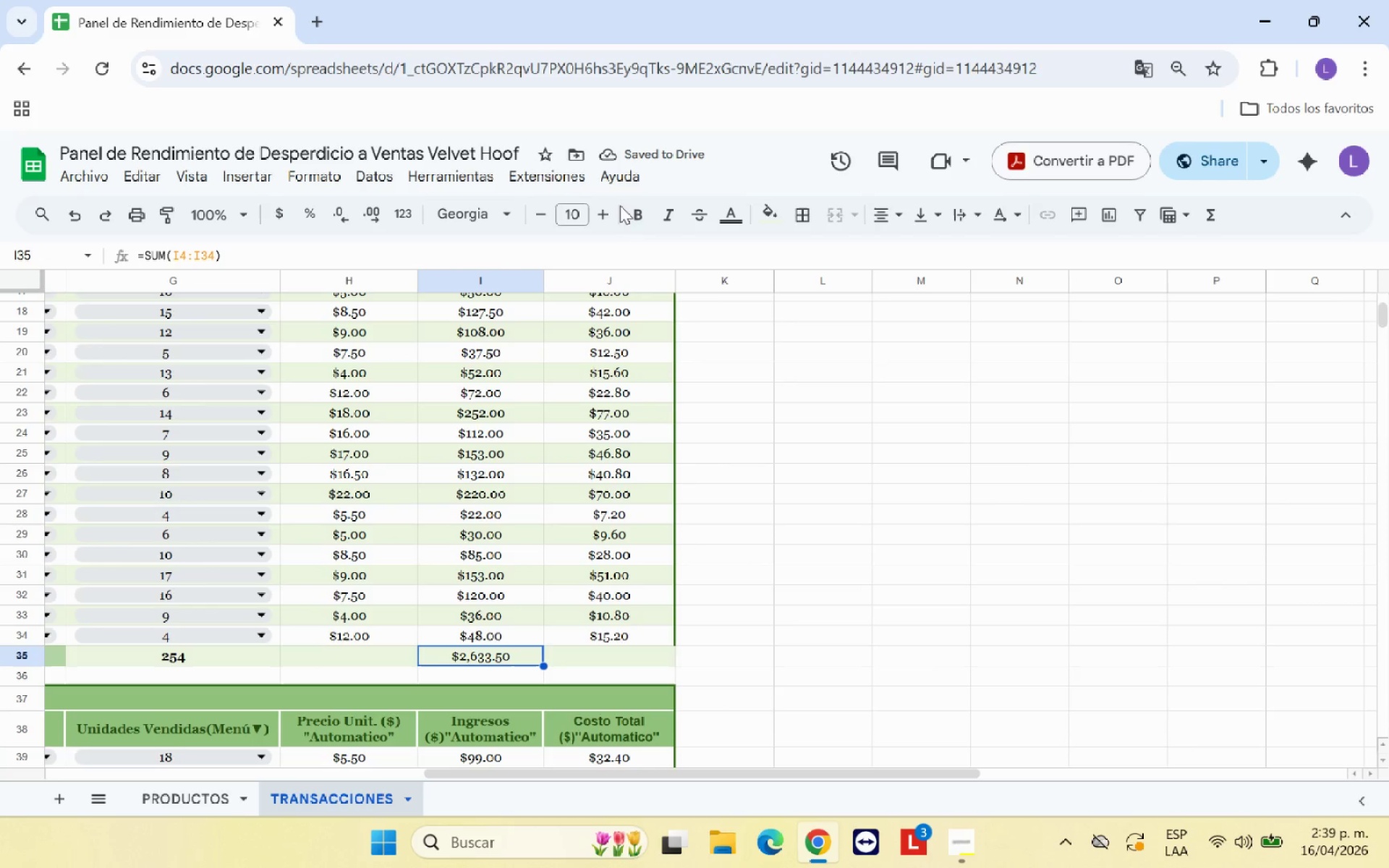 
left_click([642, 213])
 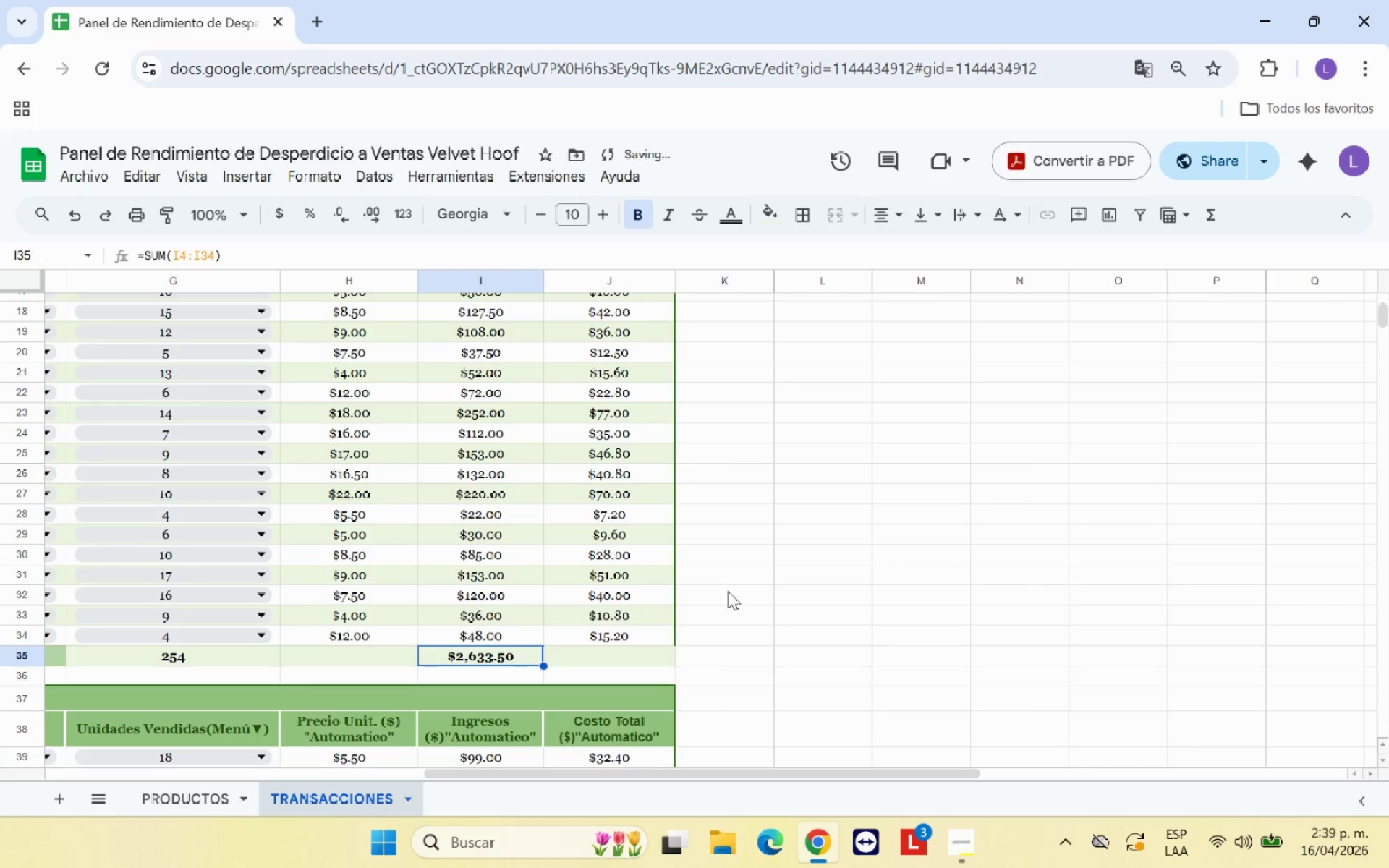 
left_click([739, 601])
 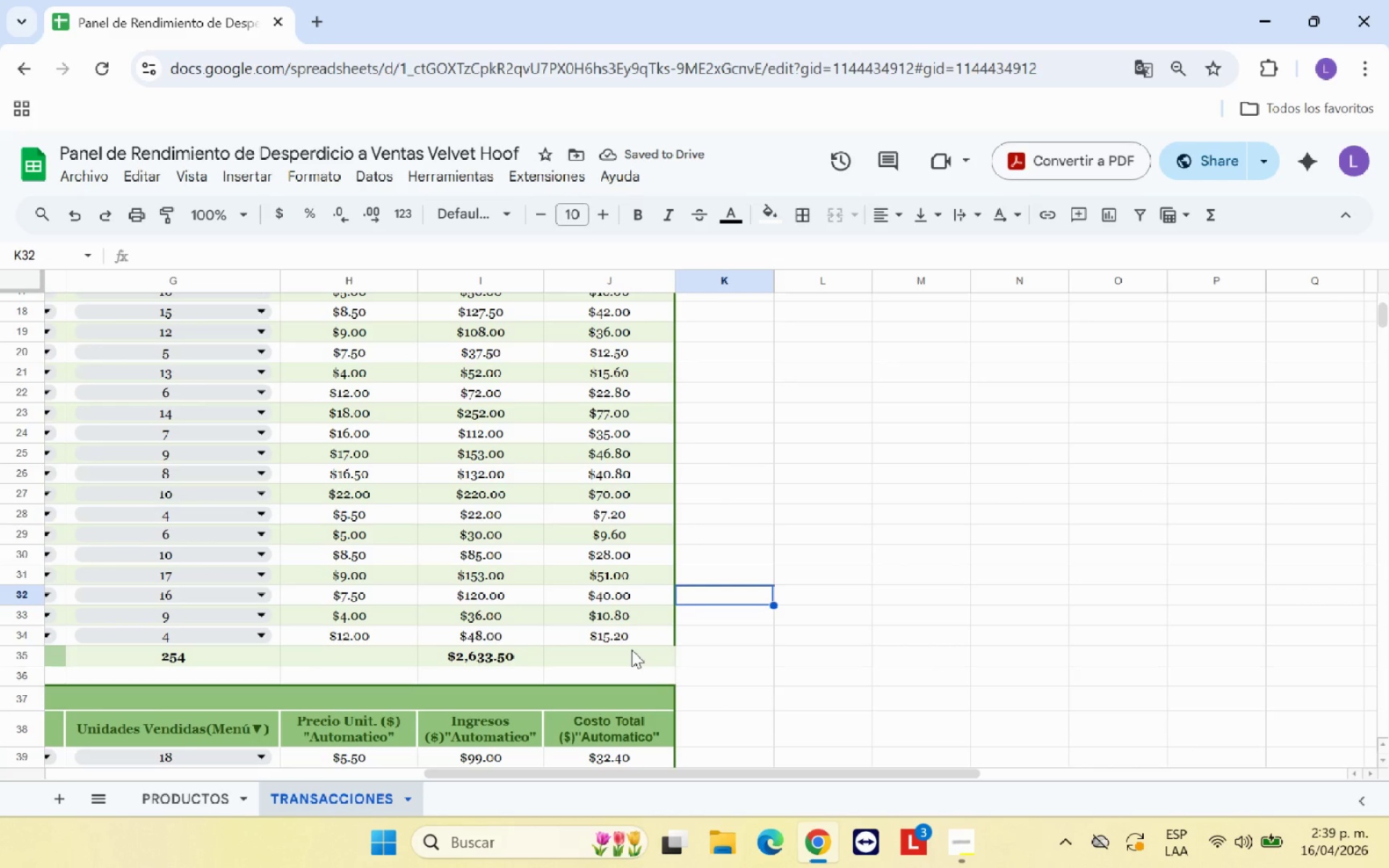 
left_click([632, 650])
 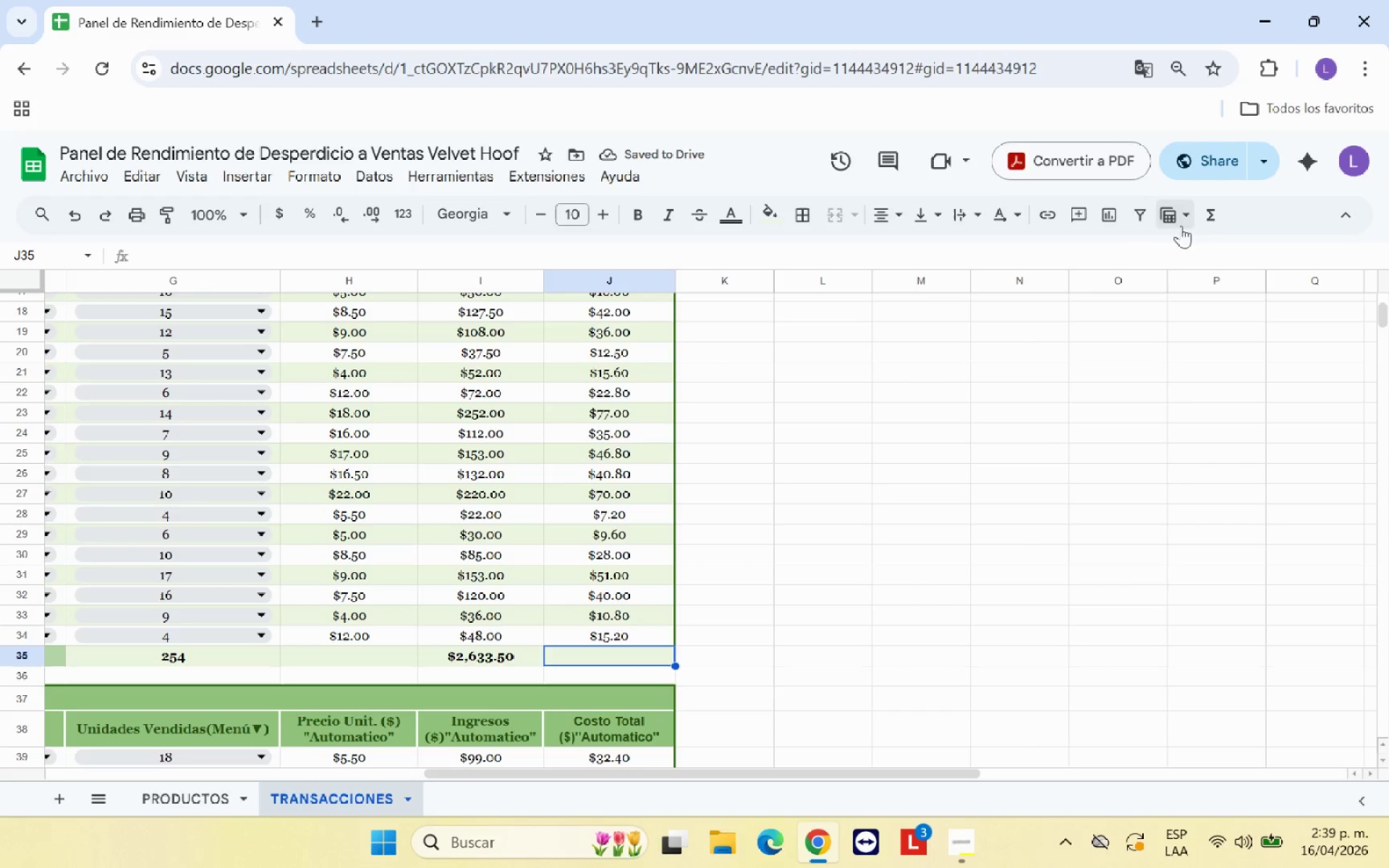 
left_click([1205, 217])
 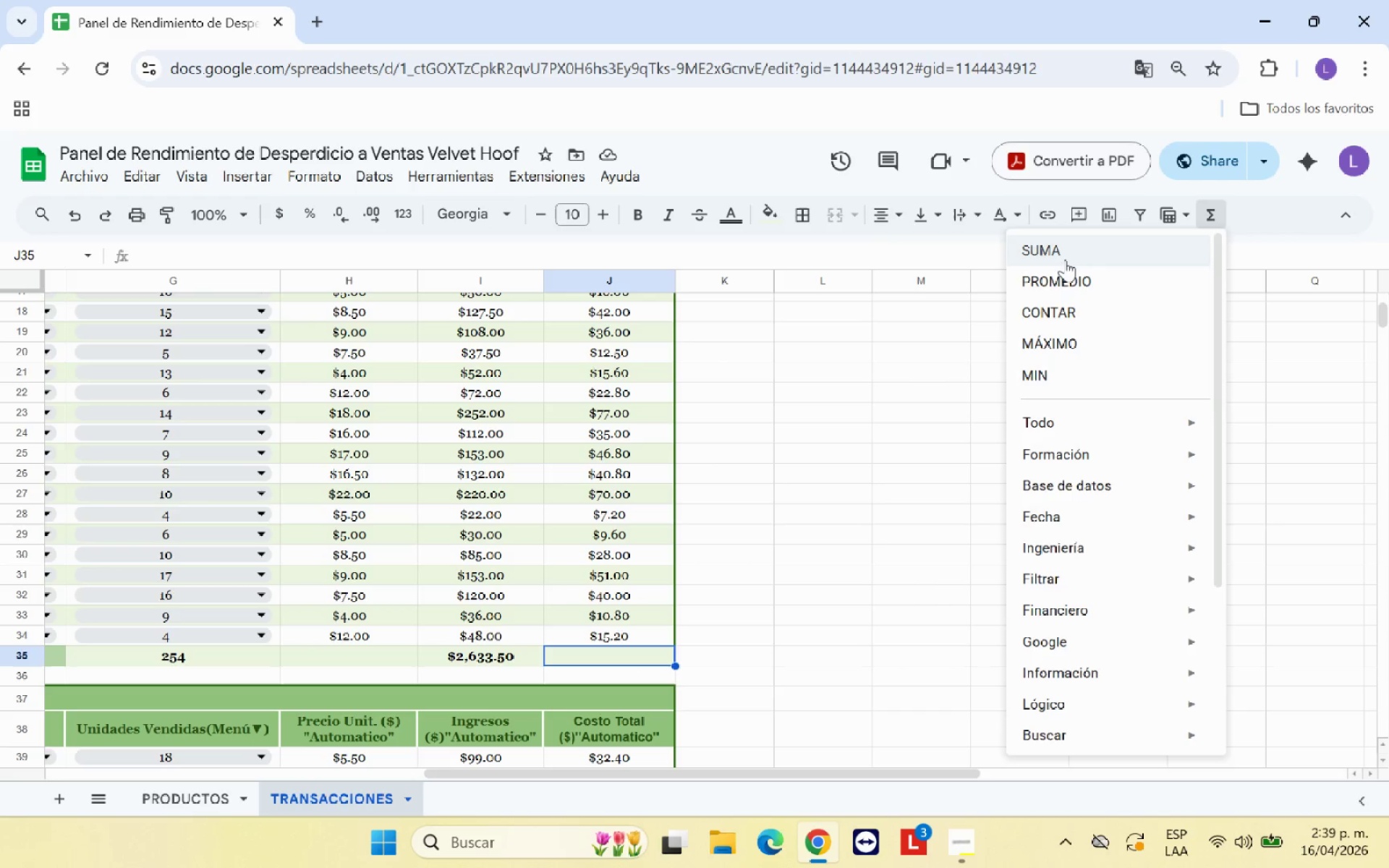 
left_click([1065, 255])
 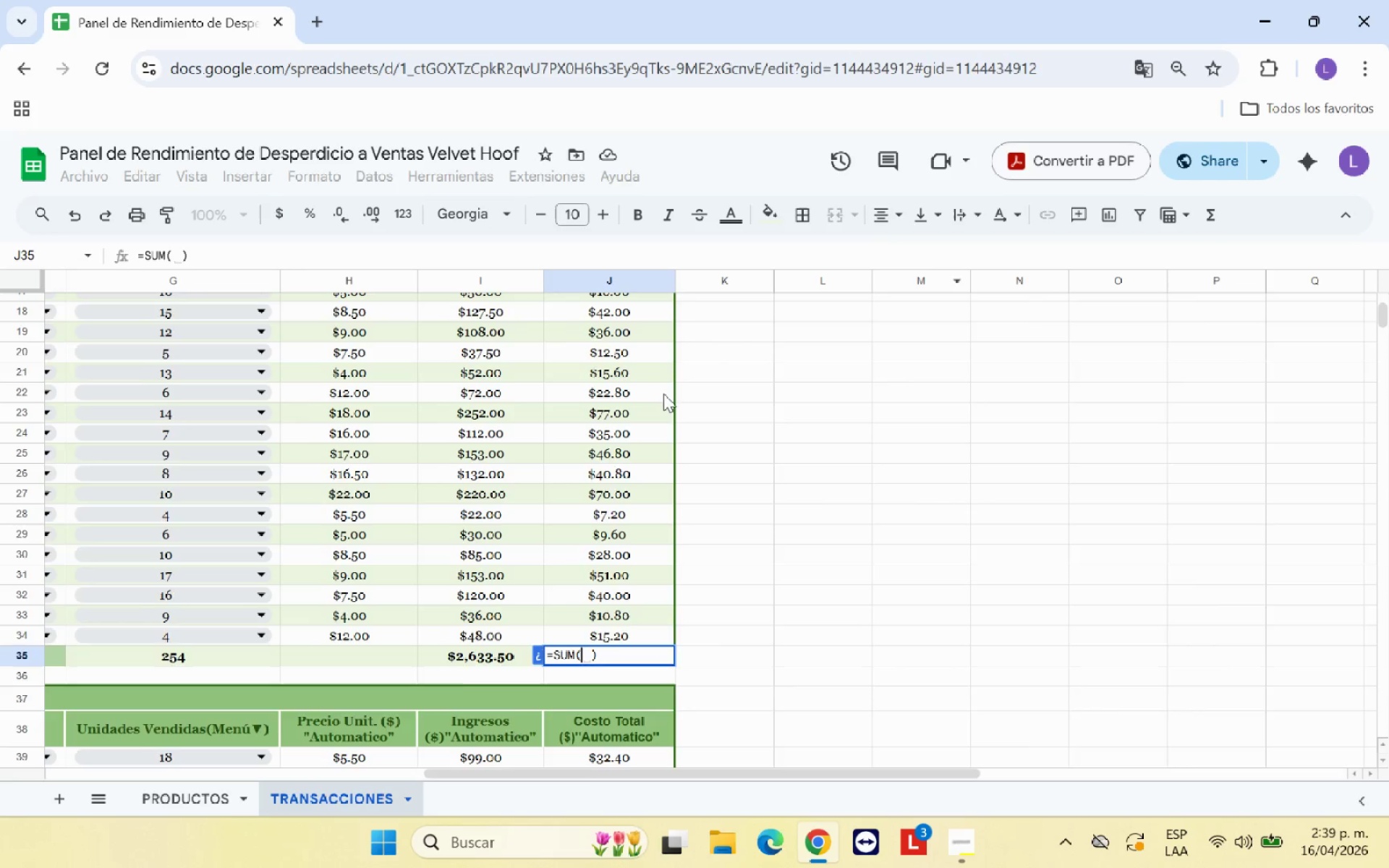 
scroll: coordinate [625, 431], scroll_direction: up, amount: 4.0
 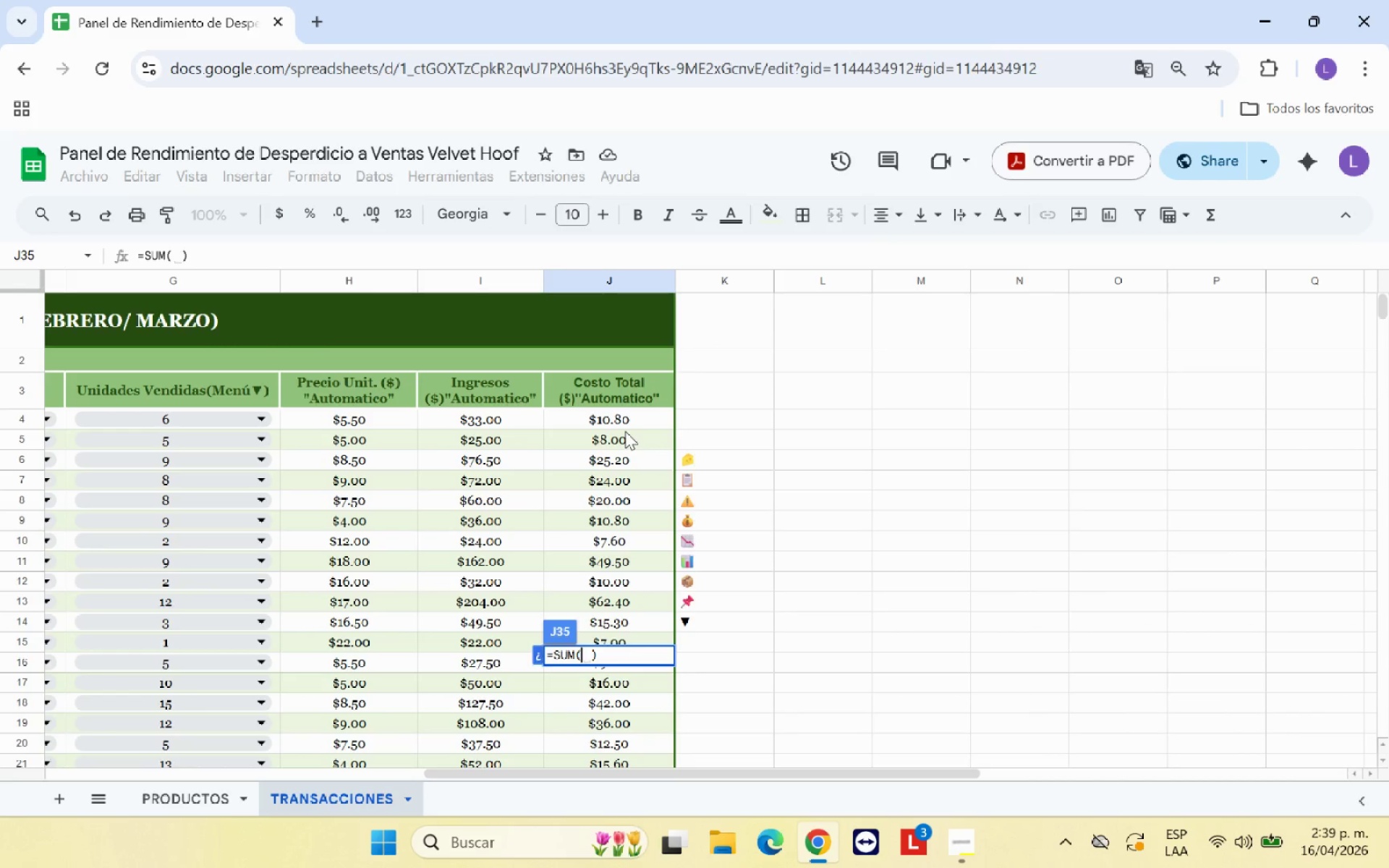 
left_click_drag(start_coordinate=[625, 431], to_coordinate=[621, 454])
 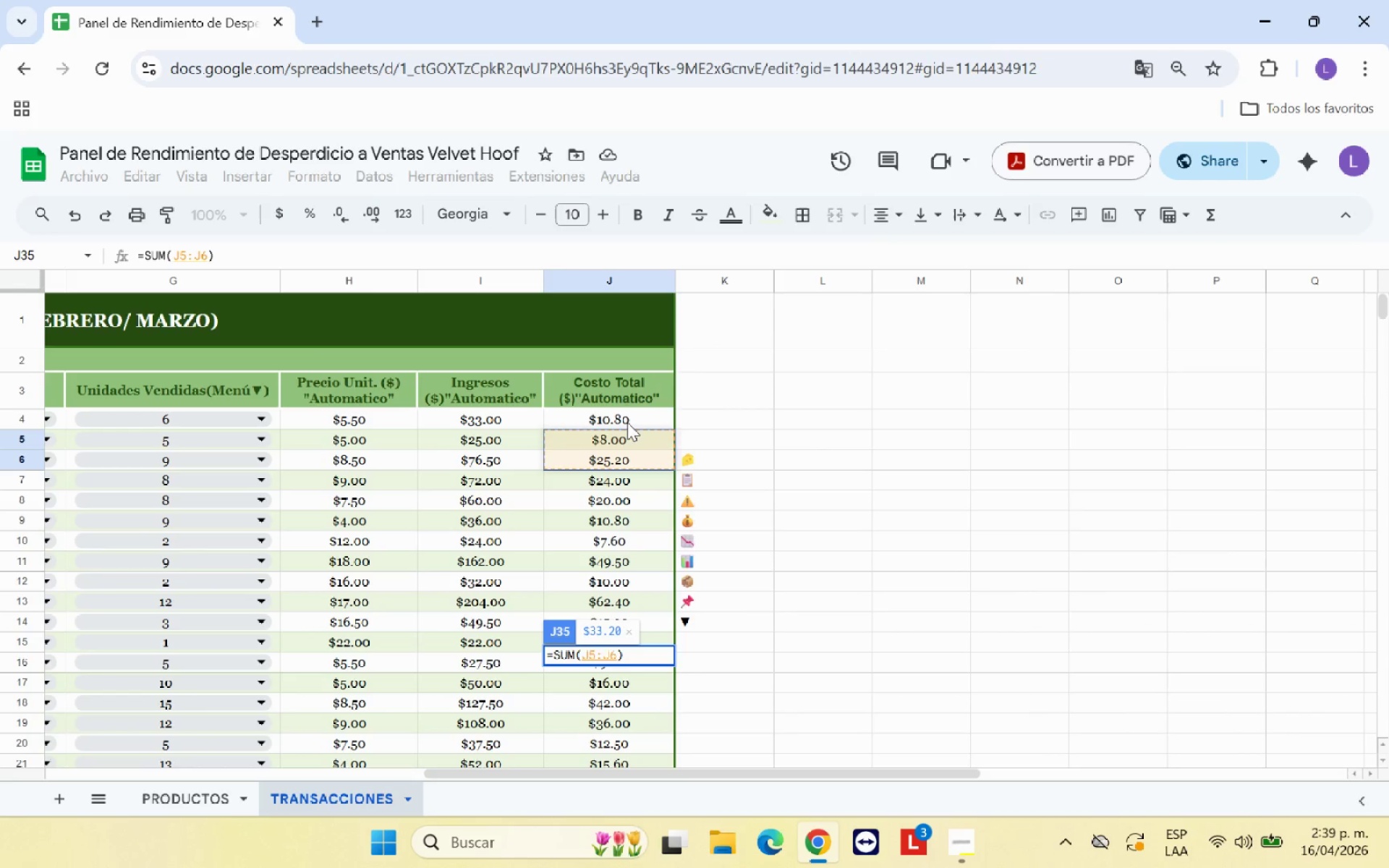 
left_click_drag(start_coordinate=[628, 422], to_coordinate=[630, 653])
 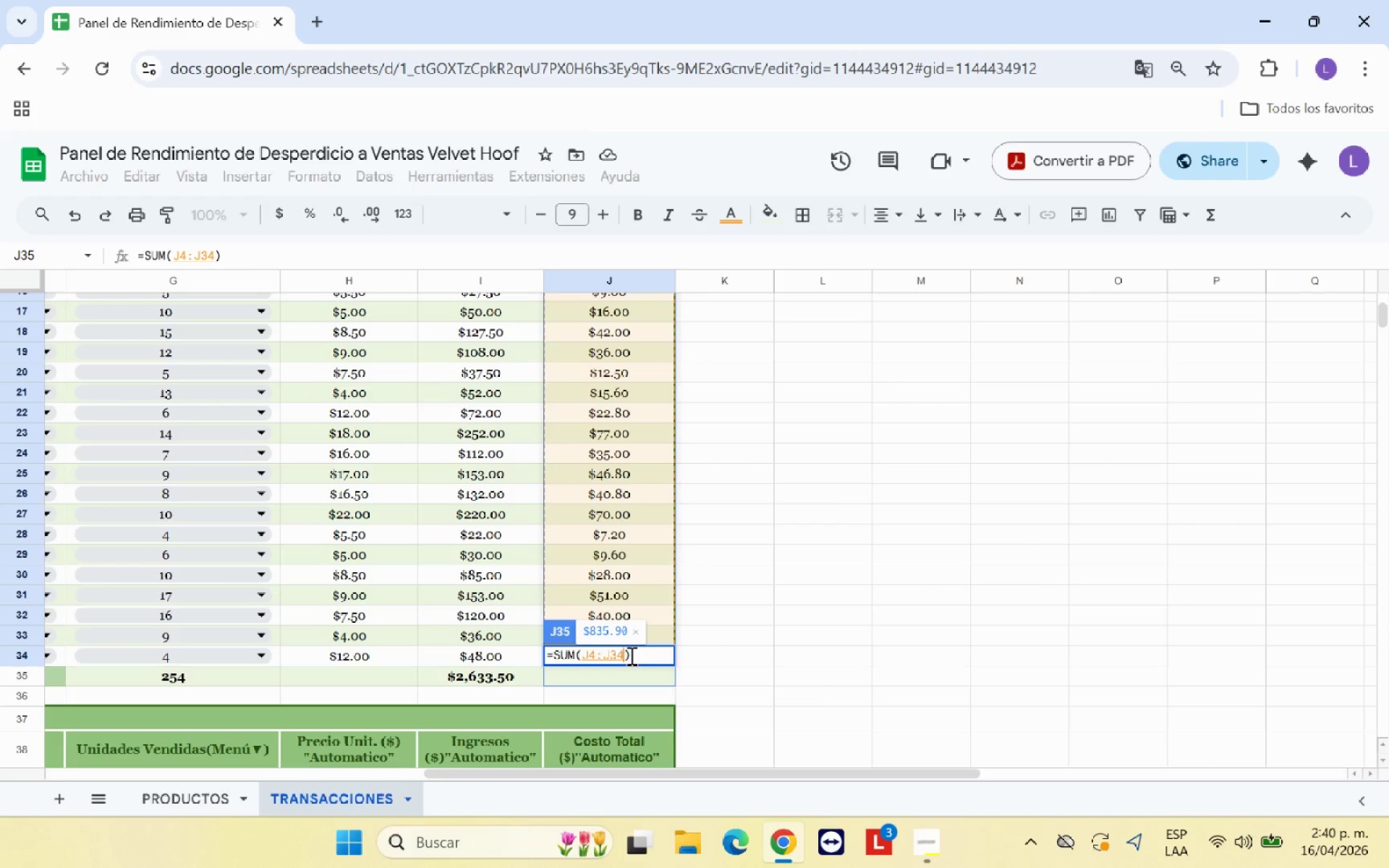 
key(Enter)
 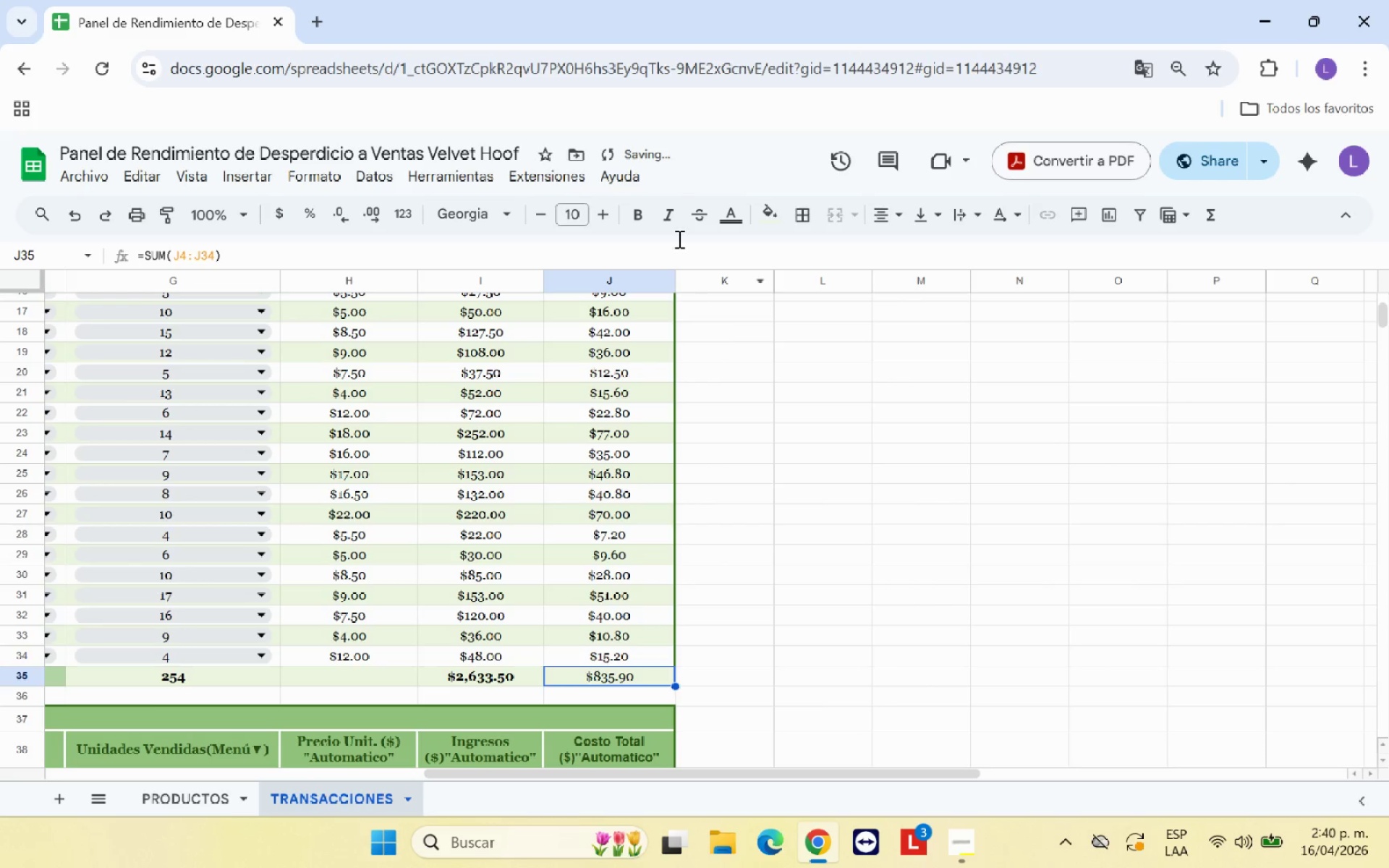 
left_click([642, 206])
 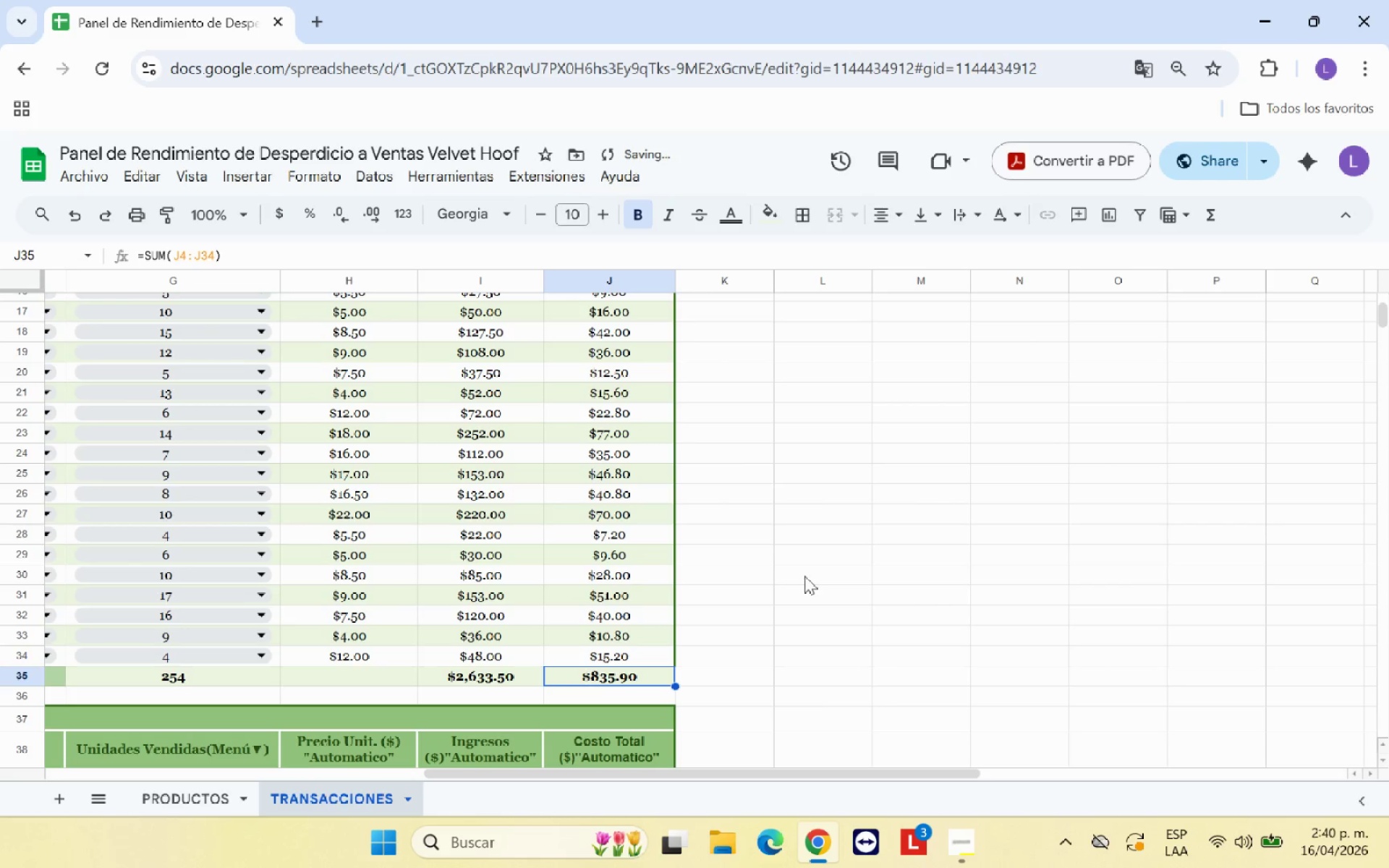 
left_click([805, 576])
 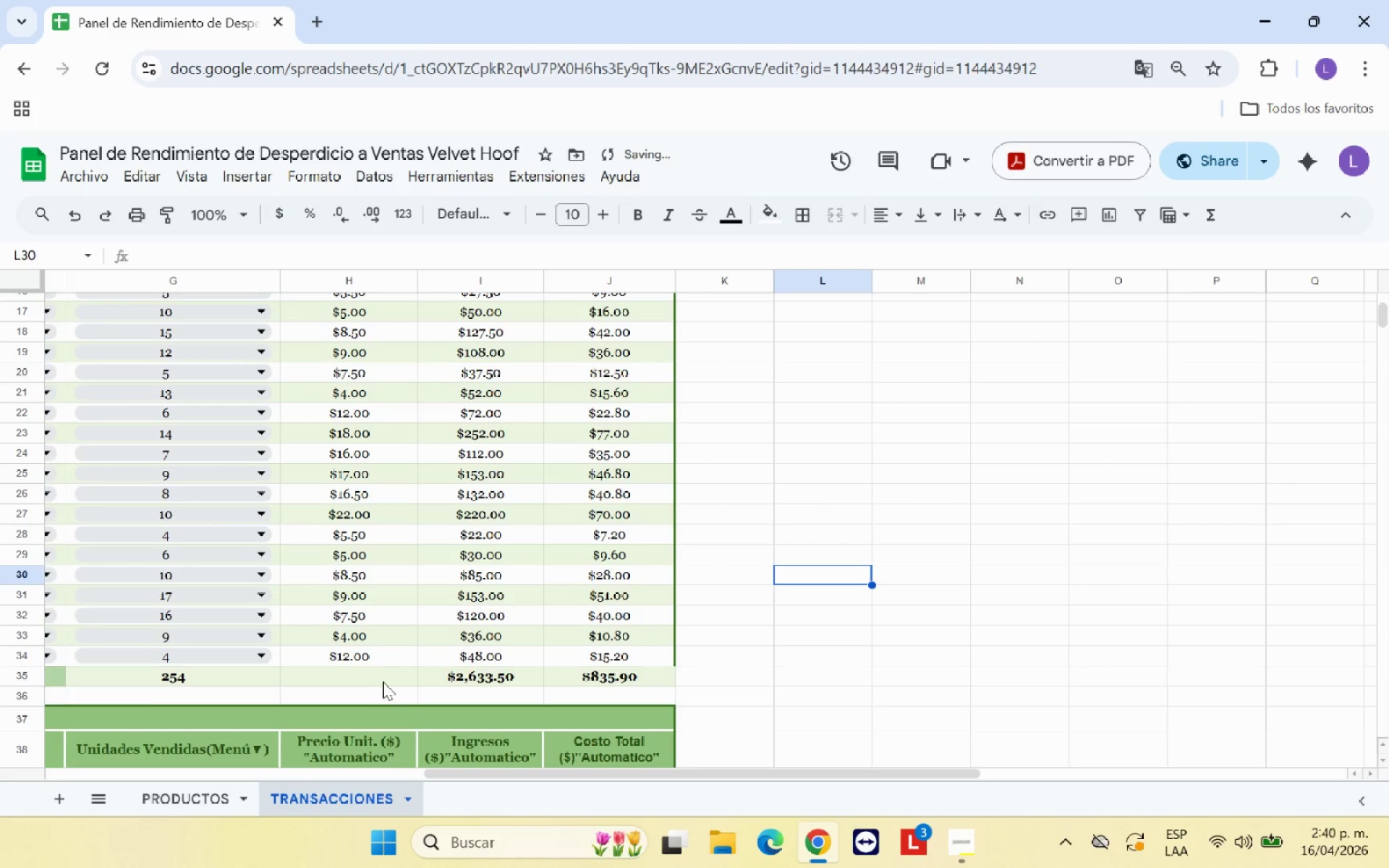 
left_click([373, 679])
 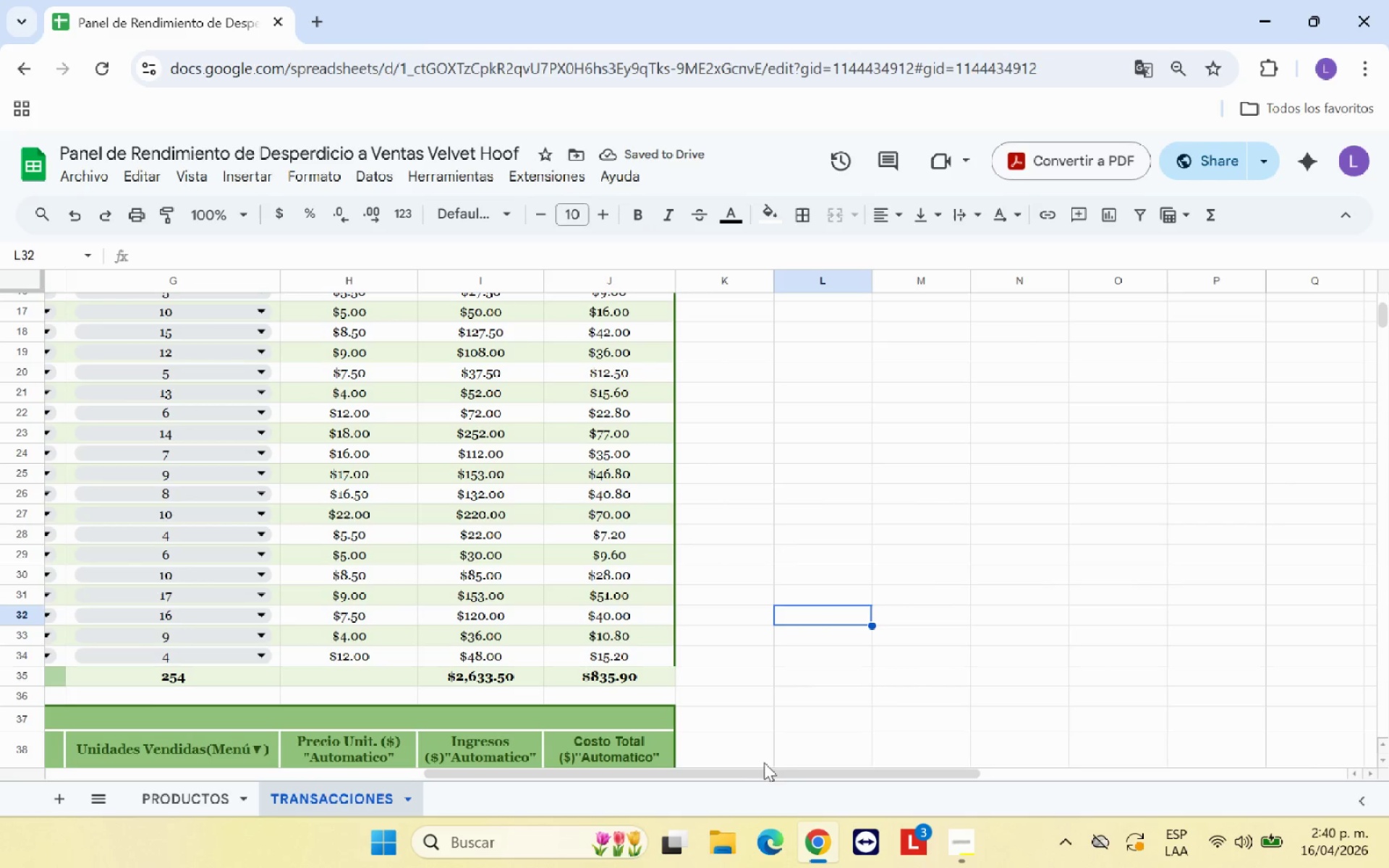 
left_click_drag(start_coordinate=[757, 773], to_coordinate=[608, 775])
 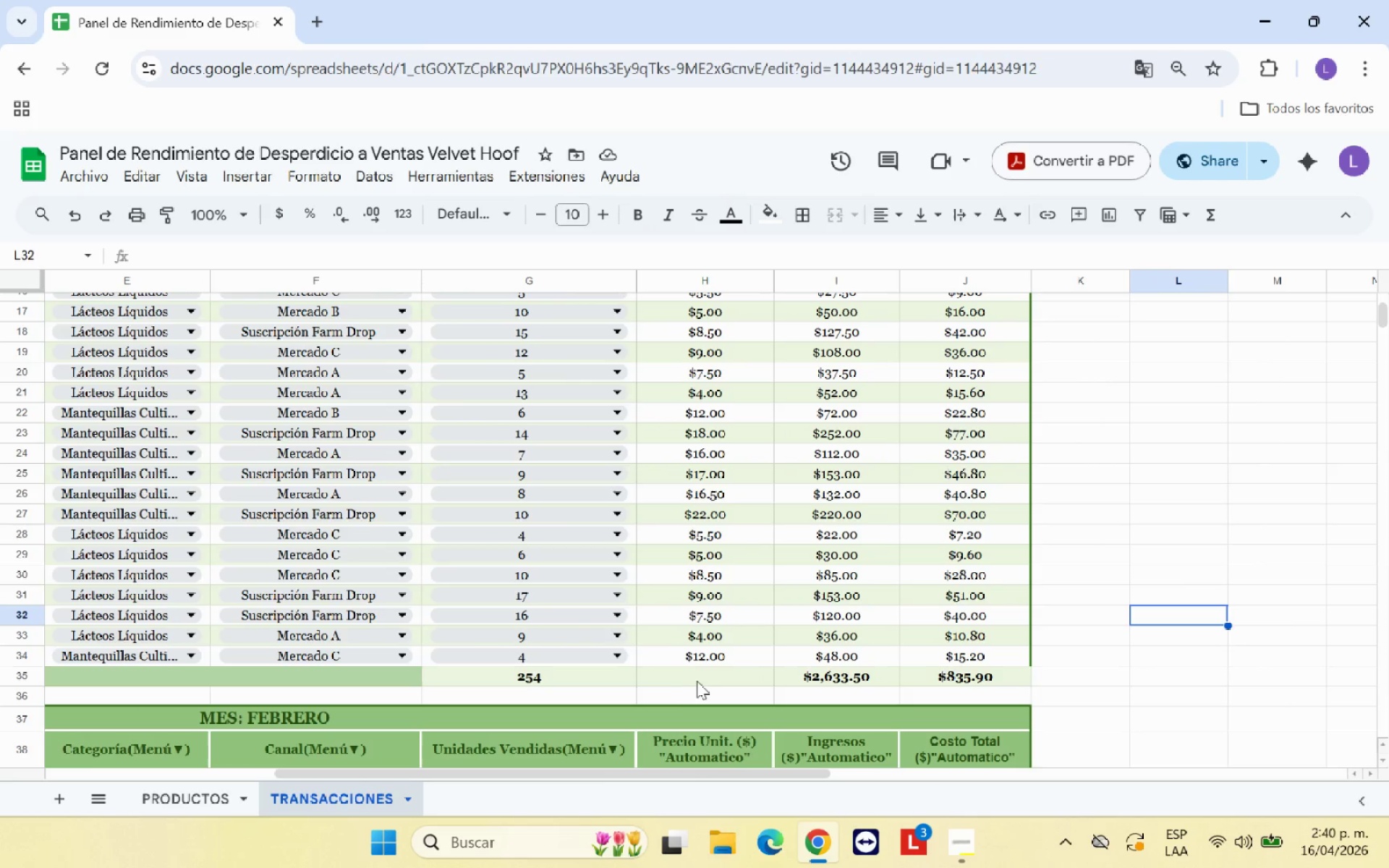 
left_click([697, 678])
 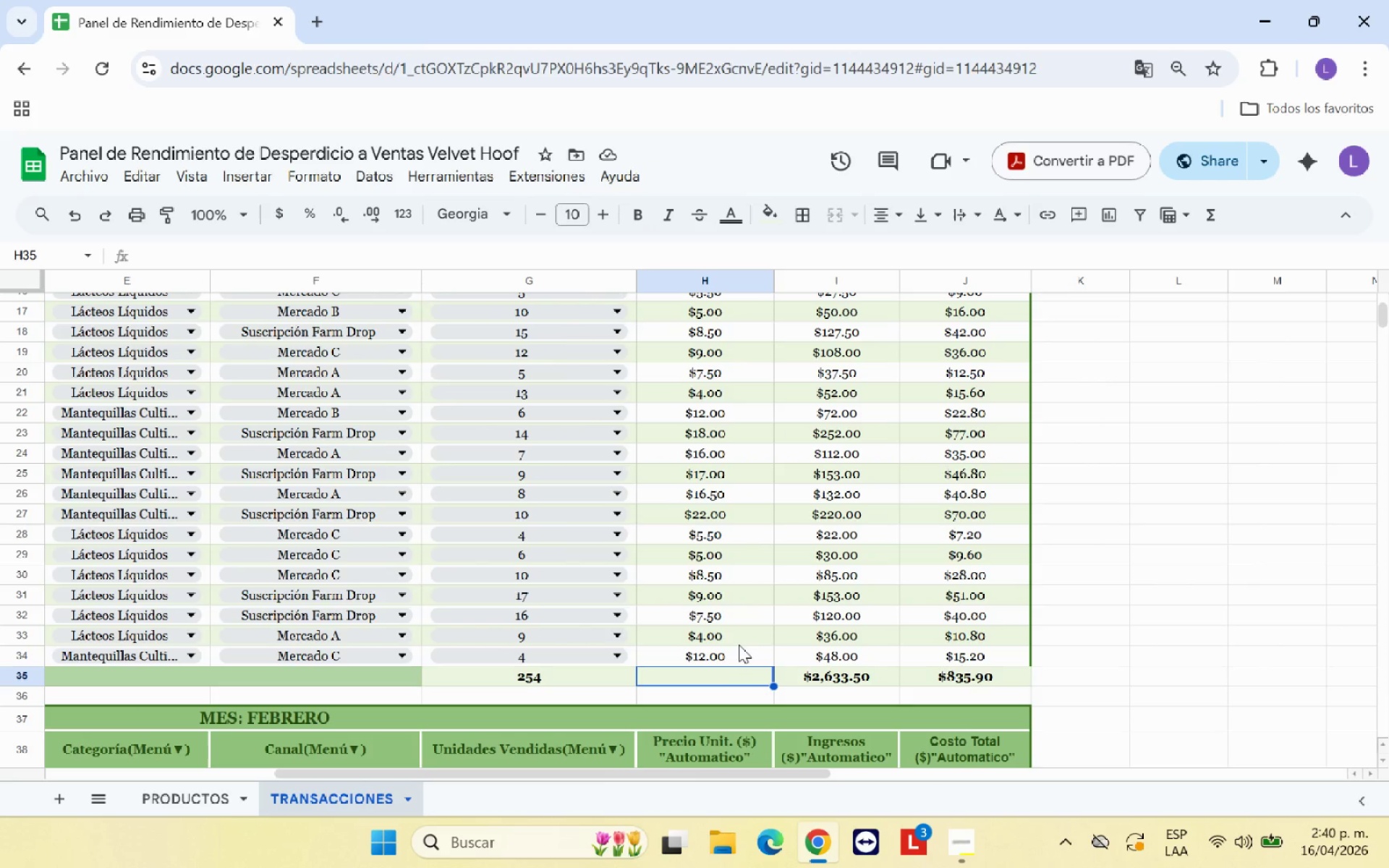 
key(Minus)
 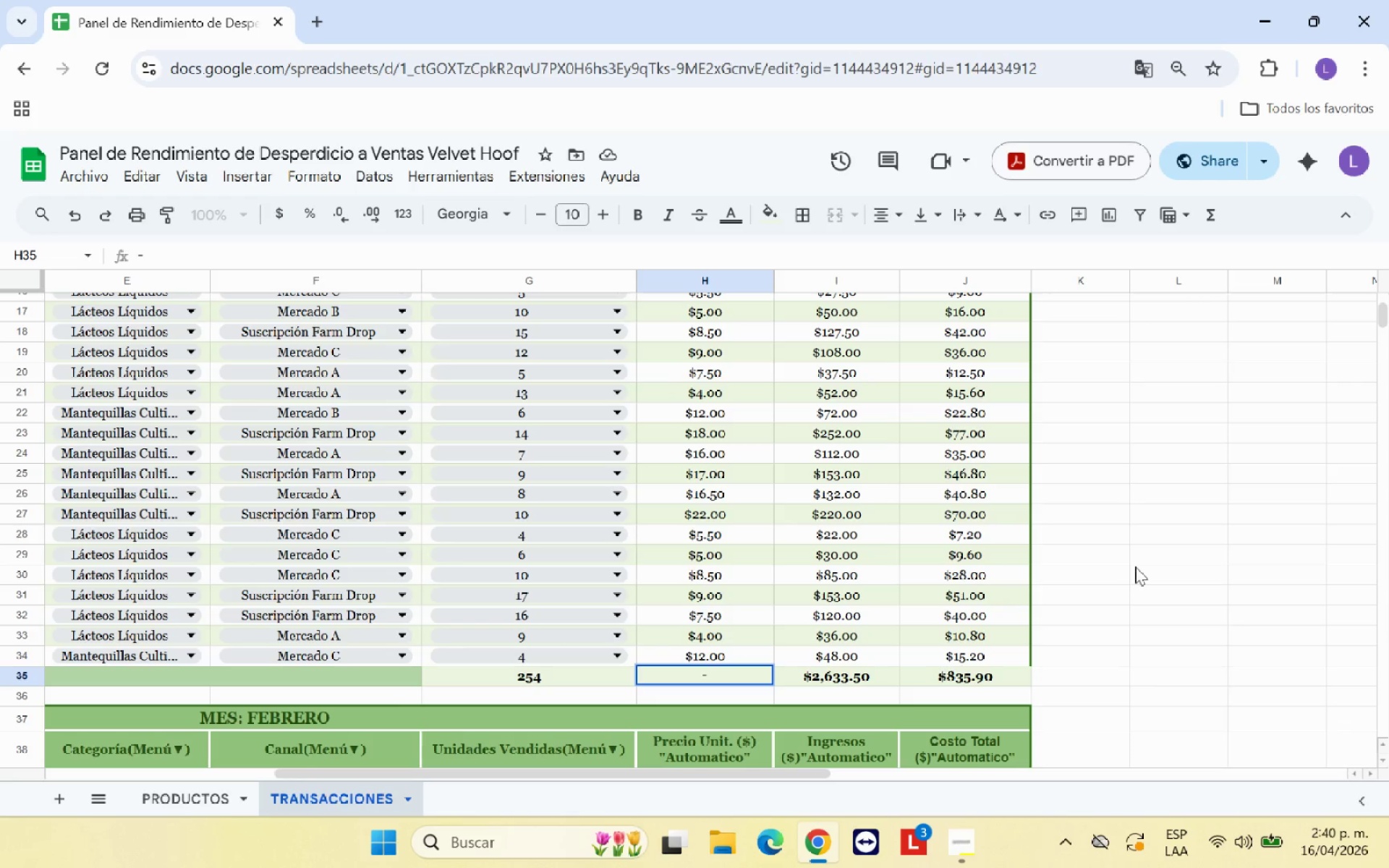 
left_click([1139, 566])
 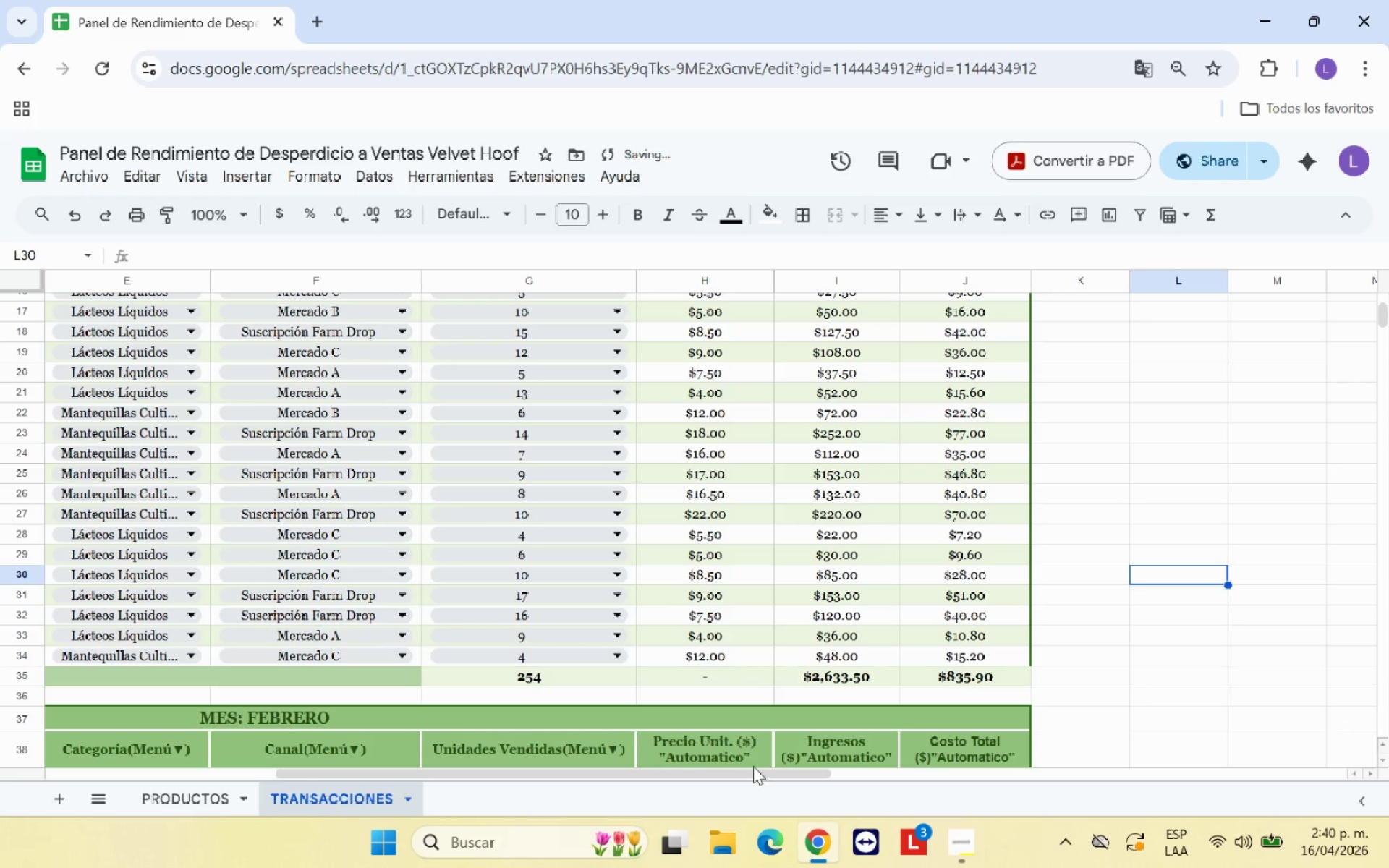 
left_click_drag(start_coordinate=[742, 775], to_coordinate=[633, 780])
 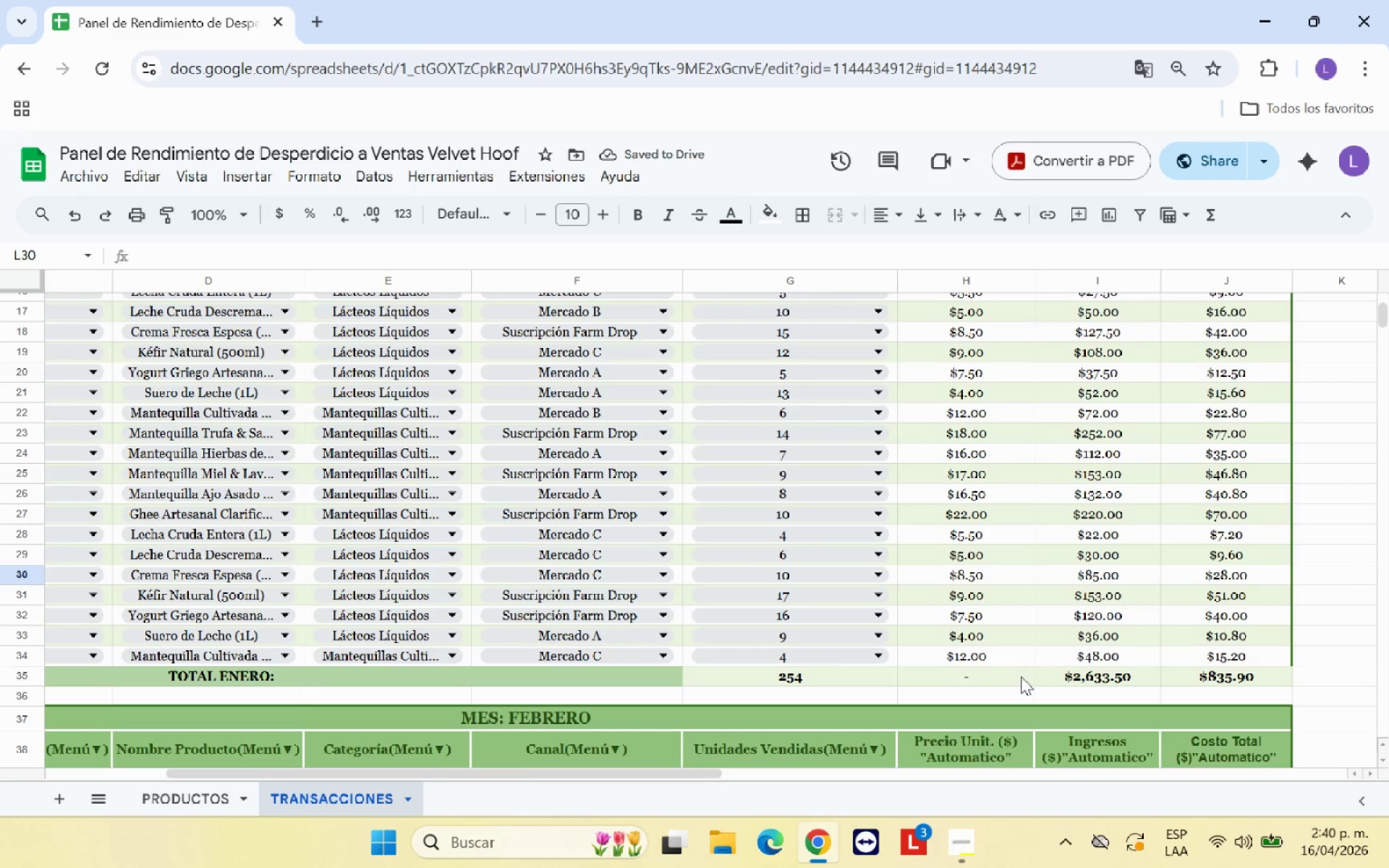 
left_click([1006, 681])
 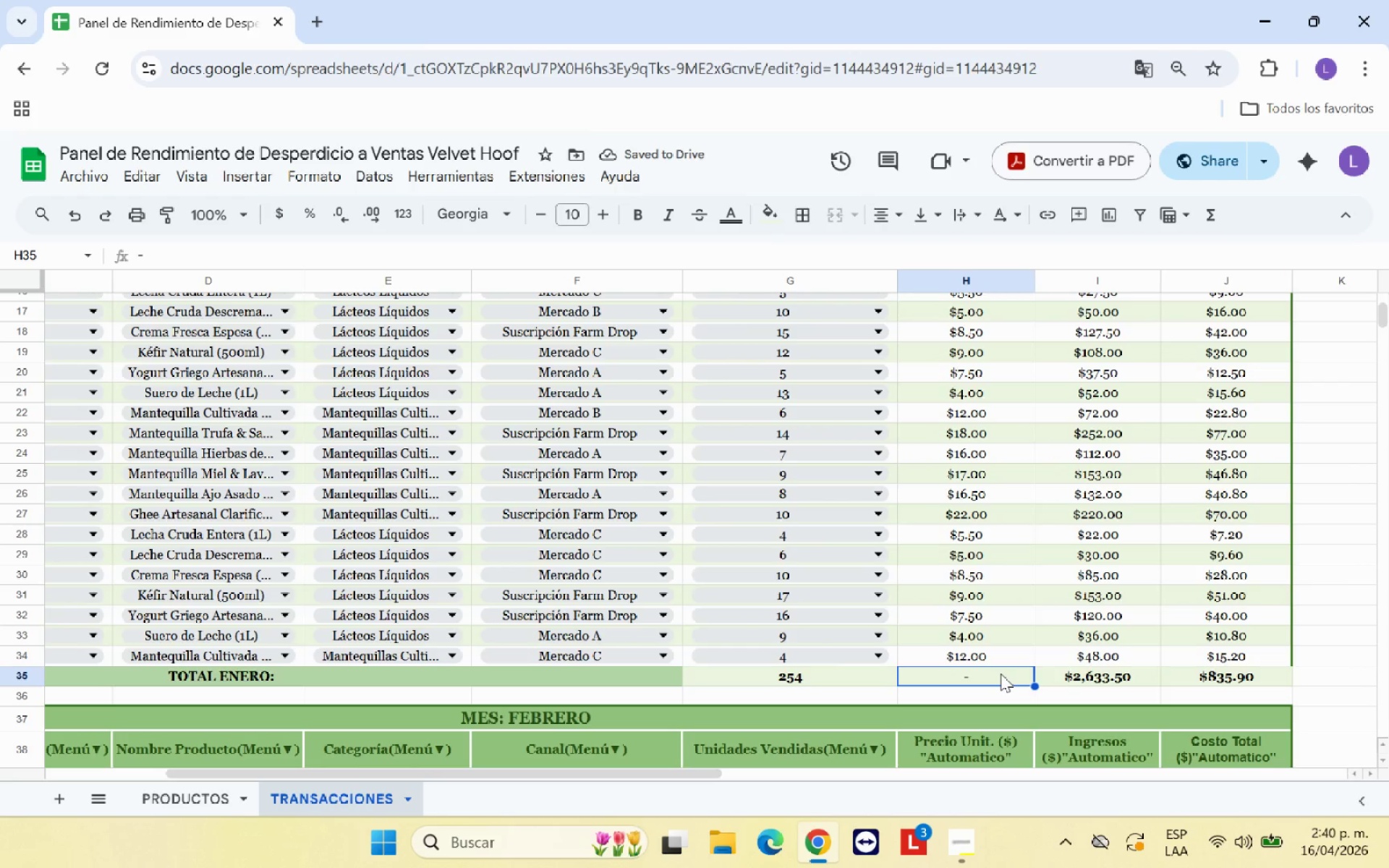 
key(Backspace)
type(N&A)
 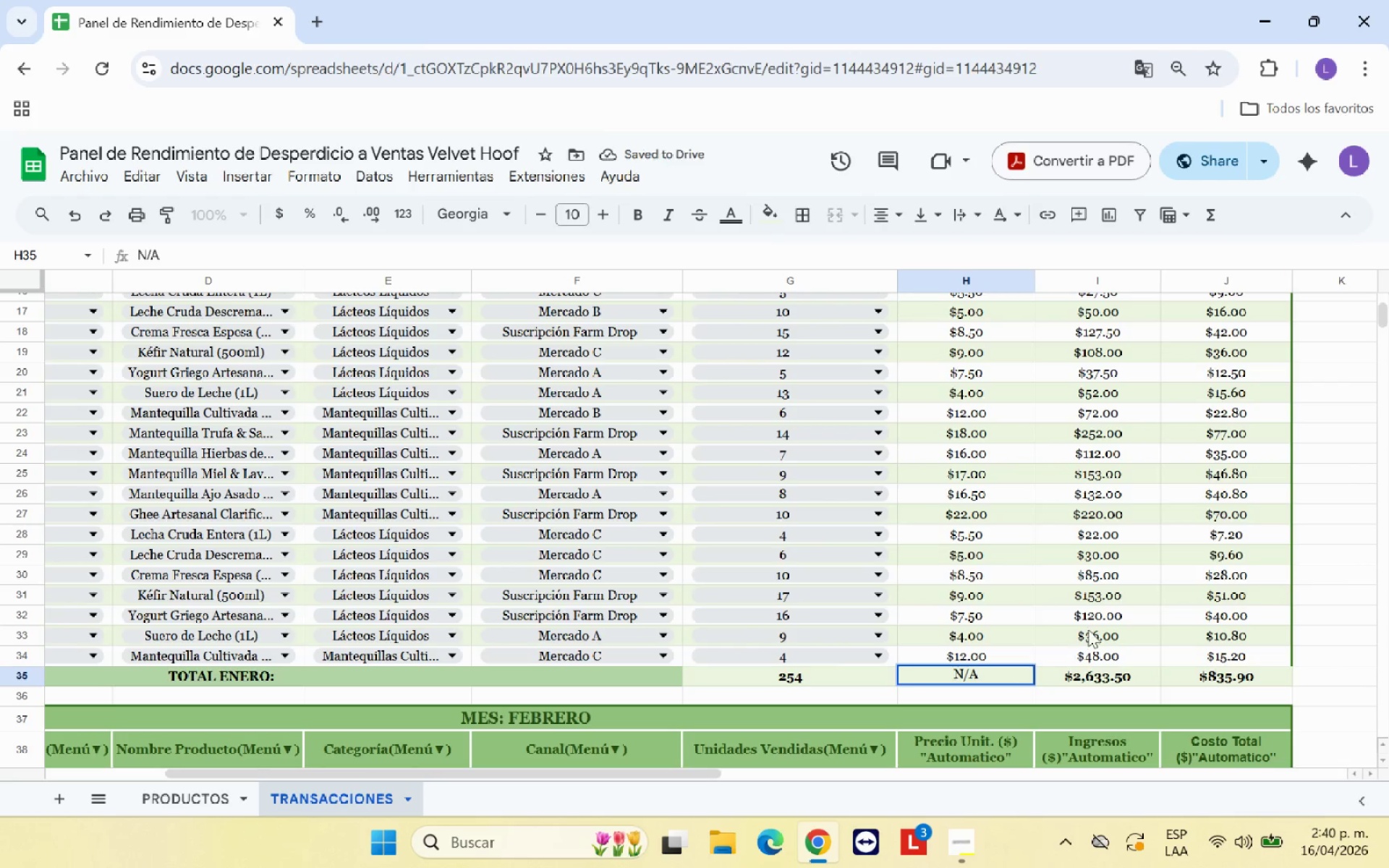 
left_click([1327, 648])
 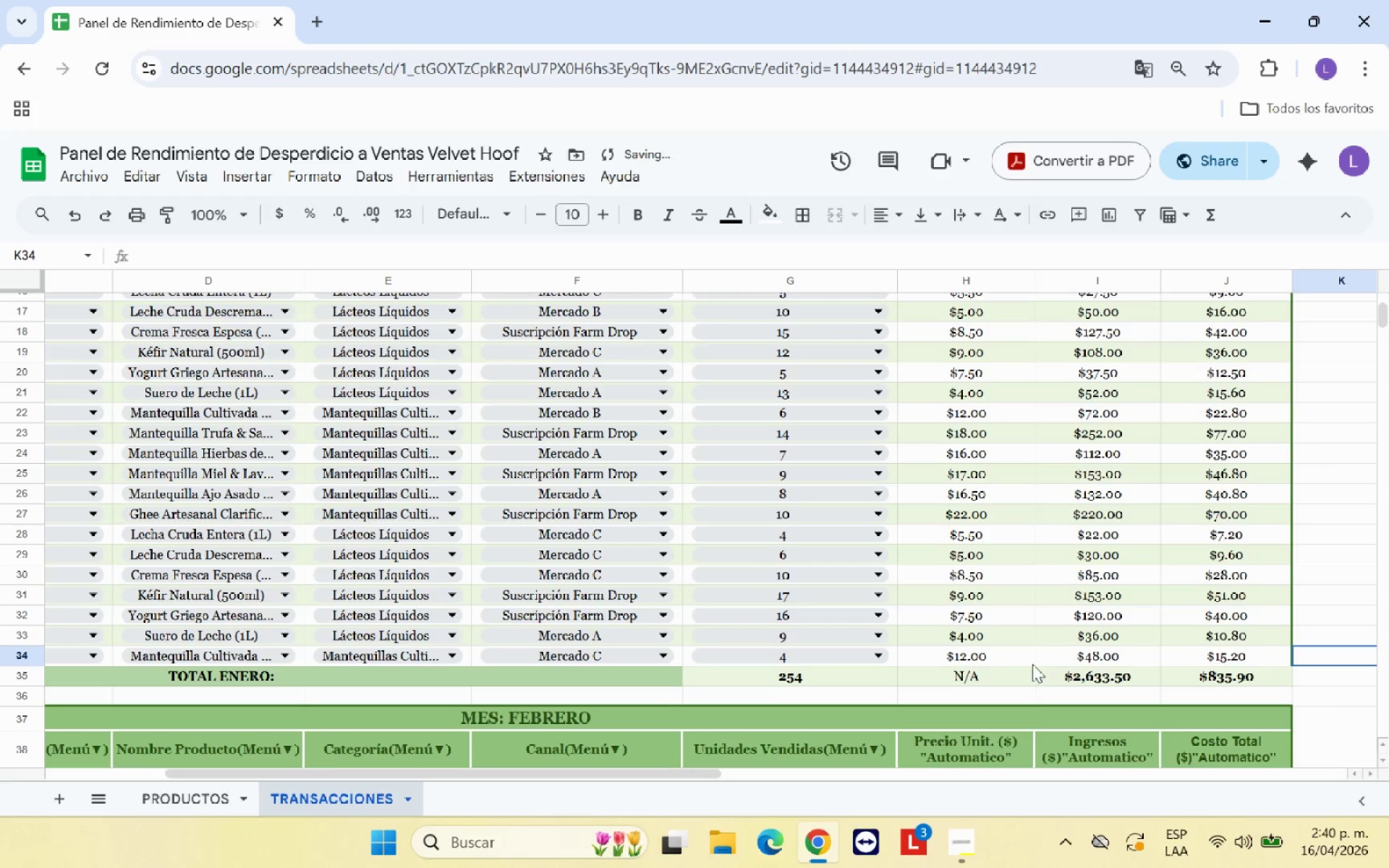 
left_click([1008, 669])
 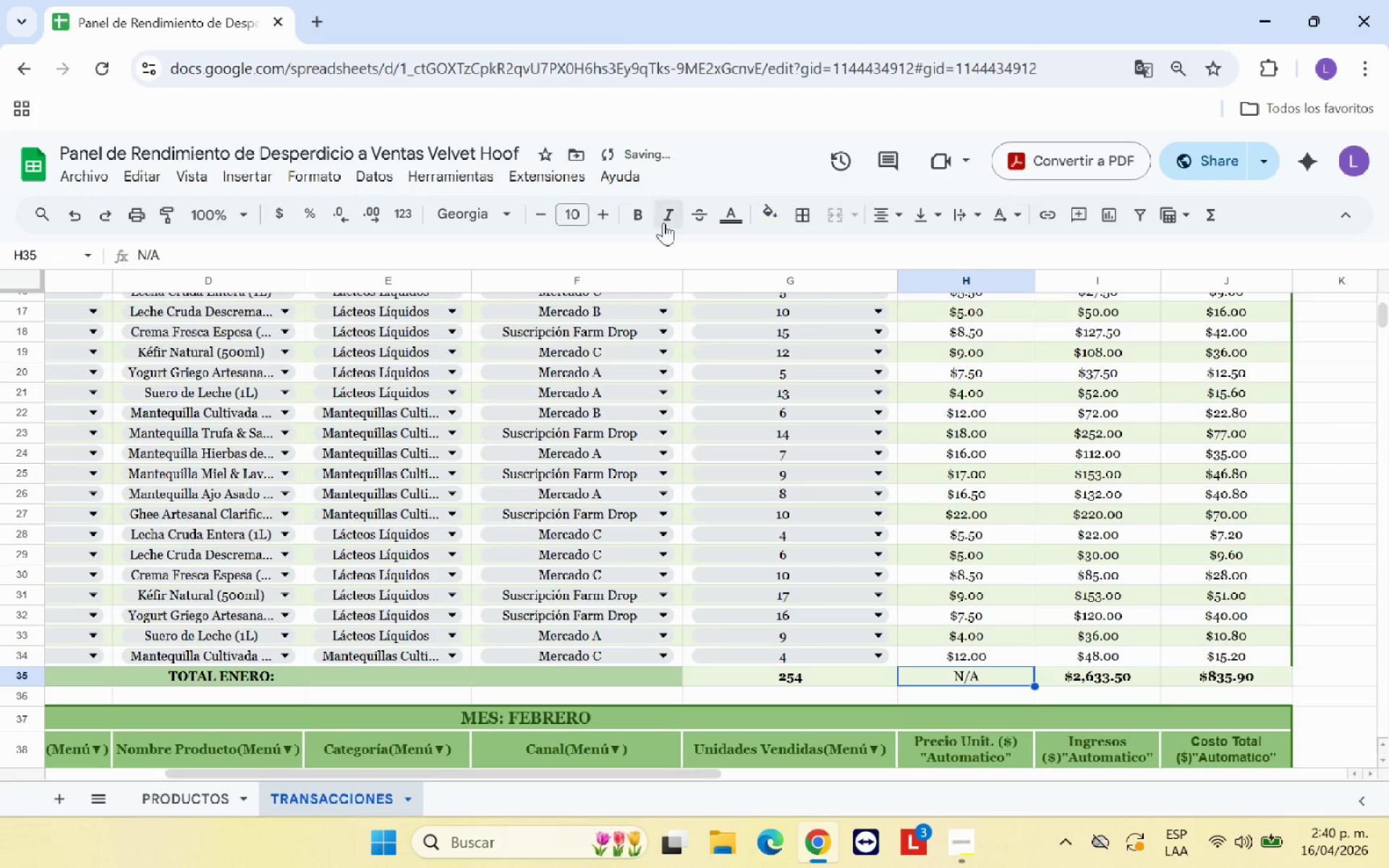 
left_click([640, 225])
 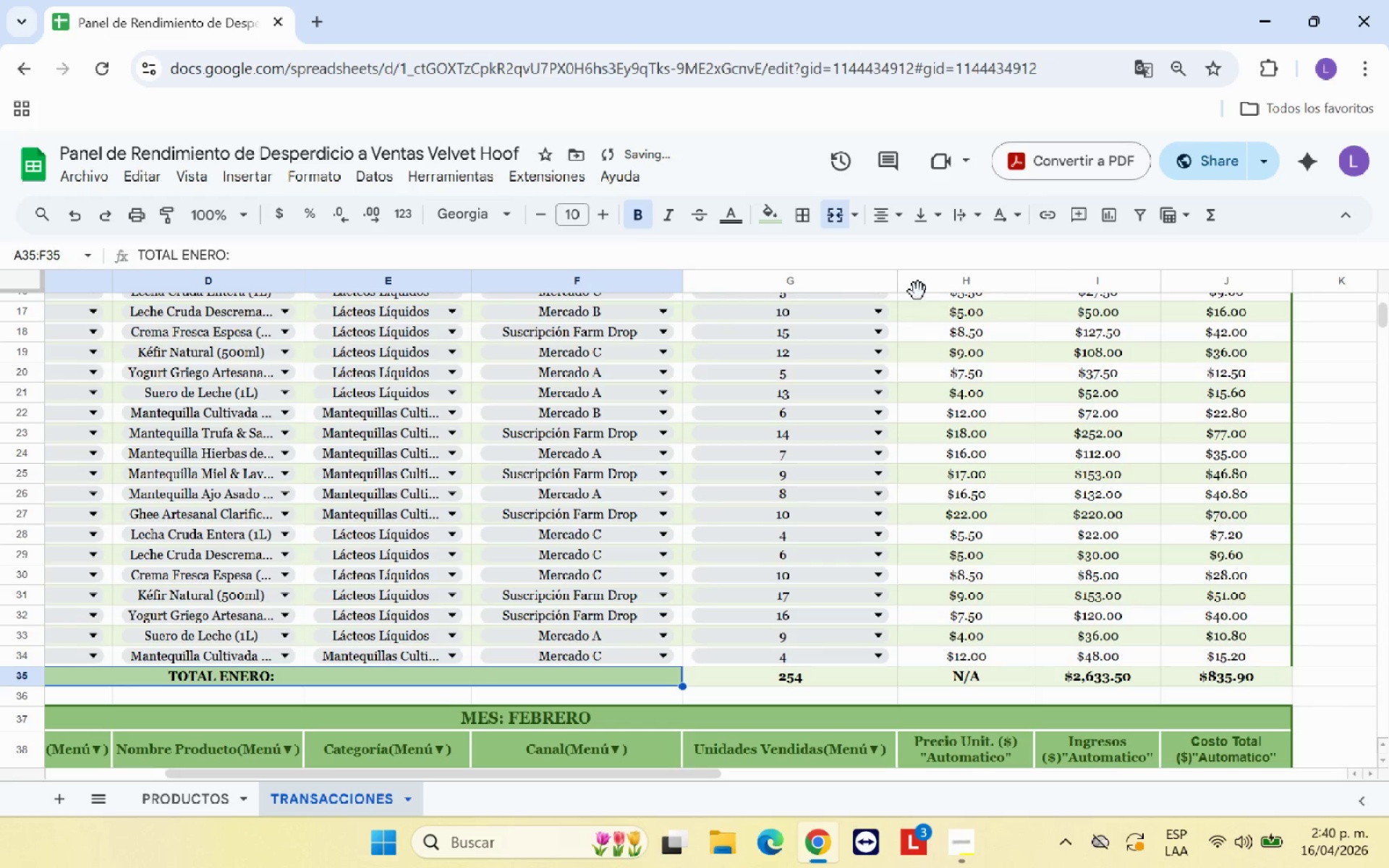 
left_click([885, 220])
 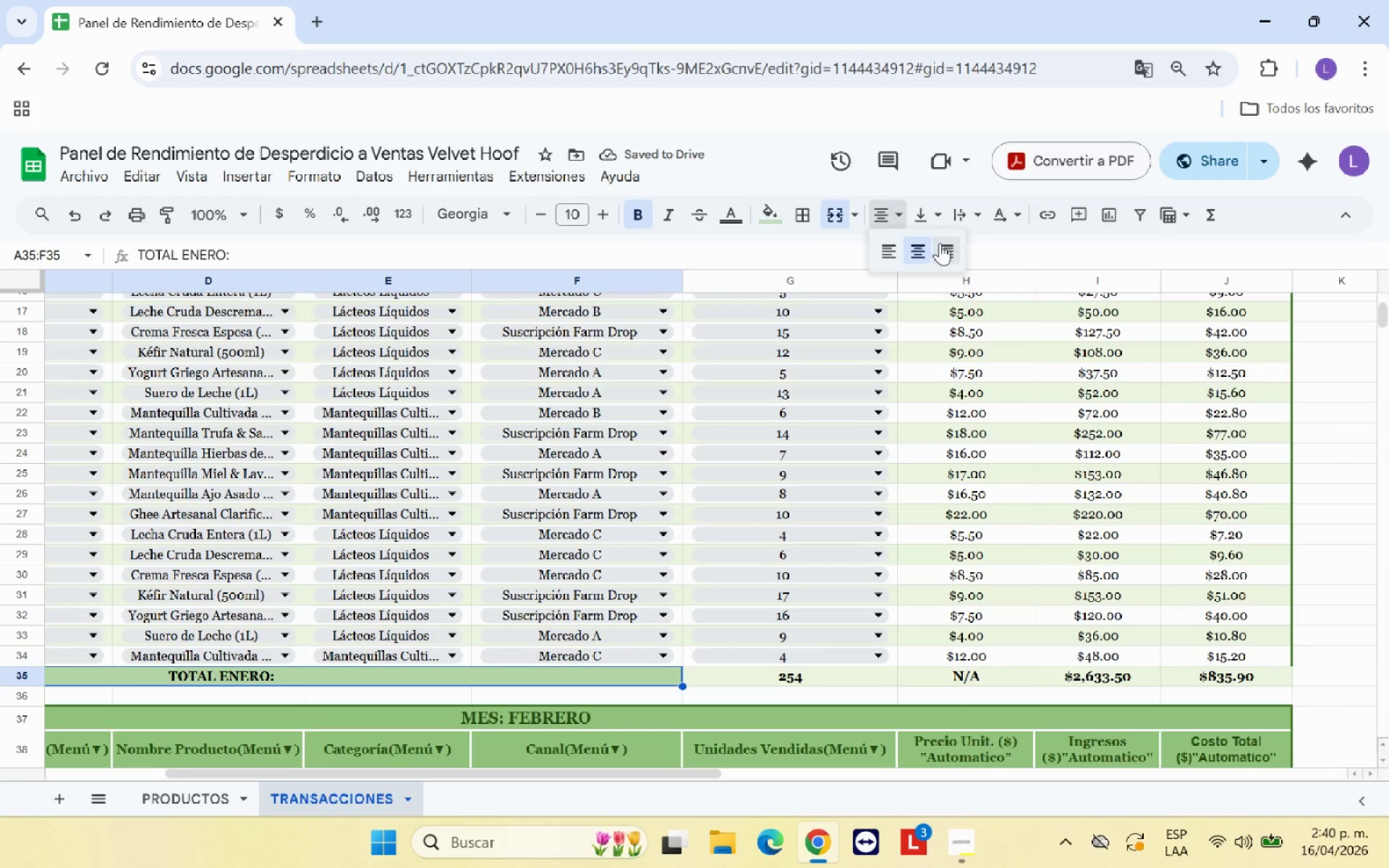 
left_click([940, 247])
 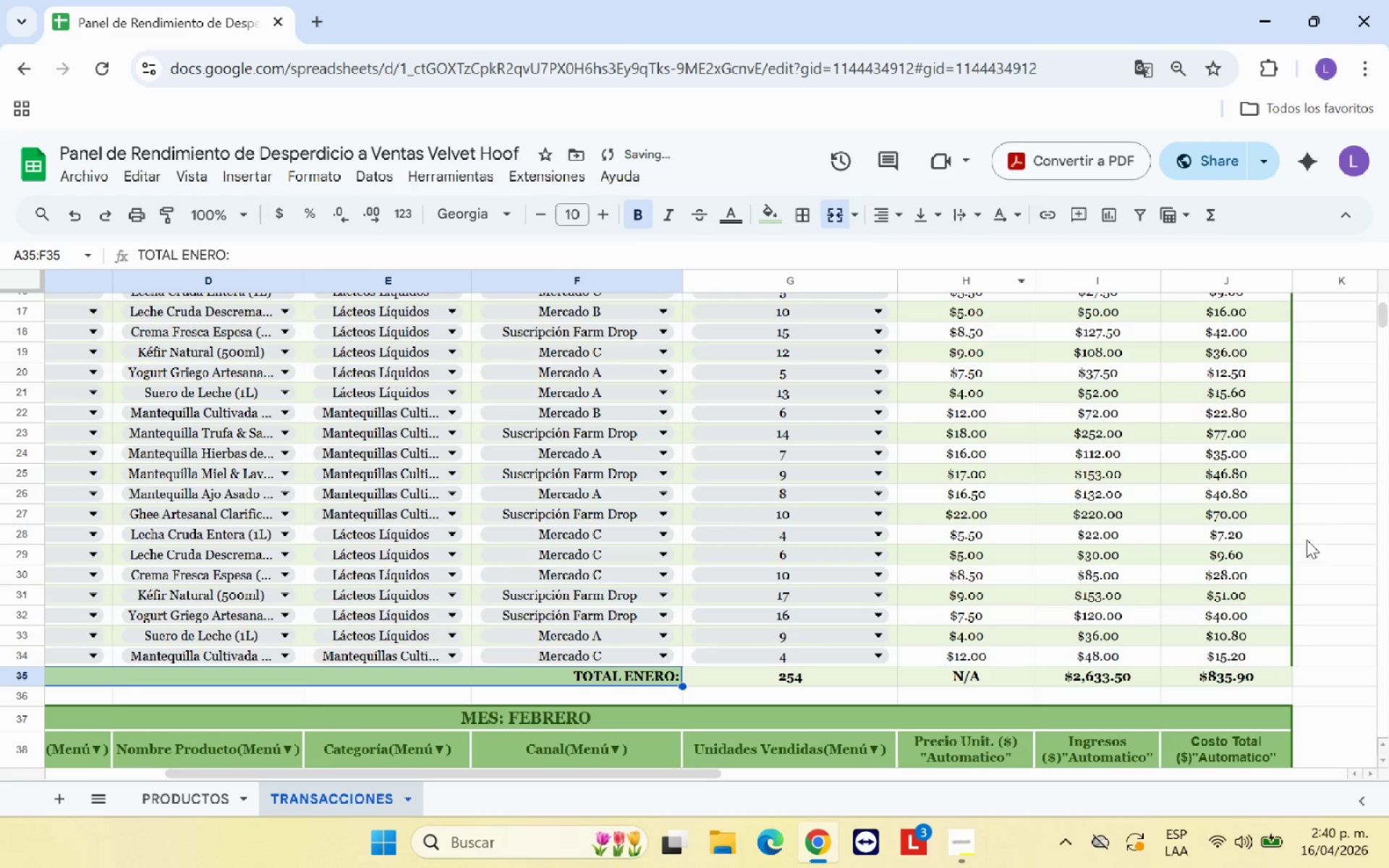 
left_click([1315, 535])
 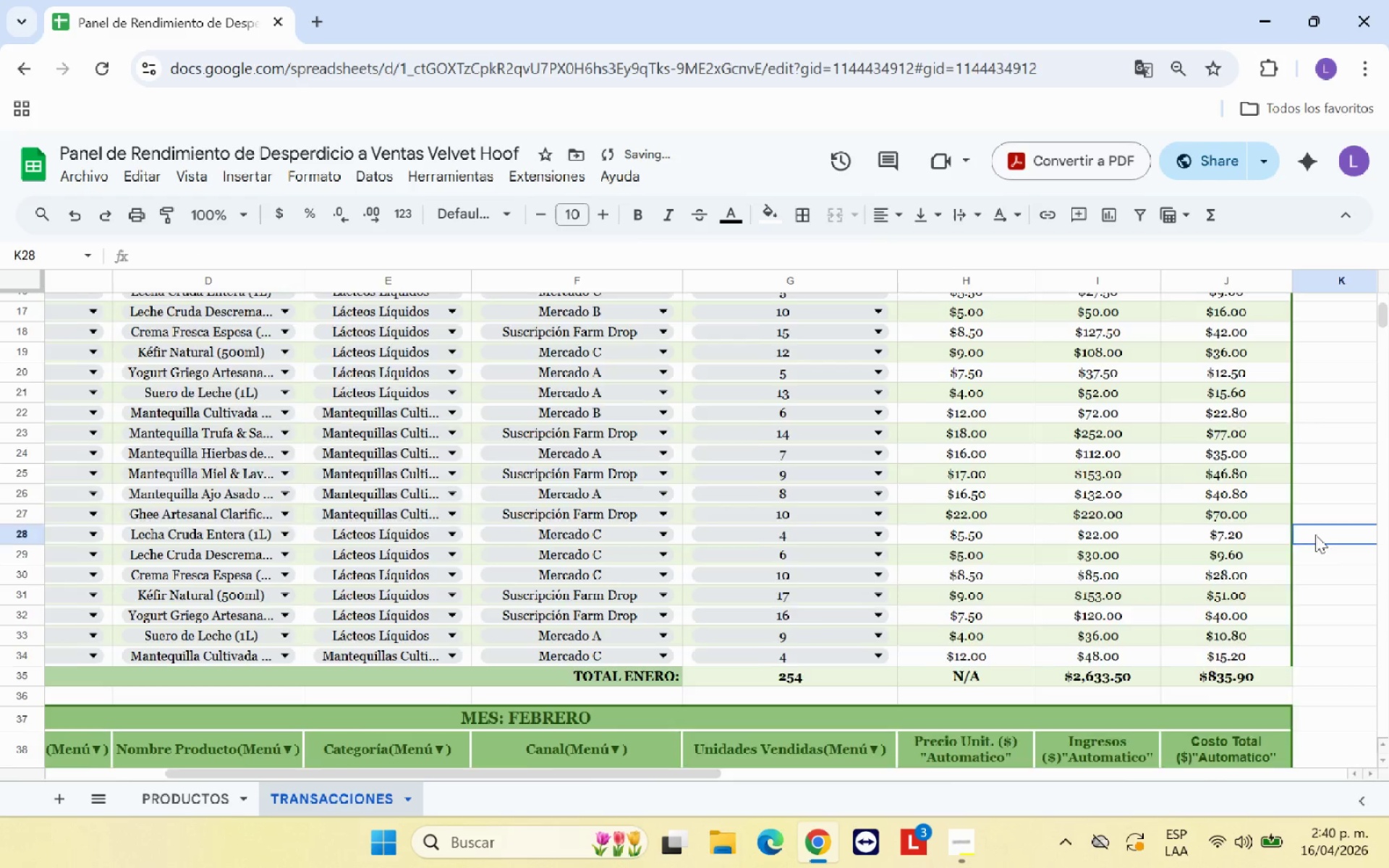 
scroll: coordinate [1315, 535], scroll_direction: down, amount: 2.0
 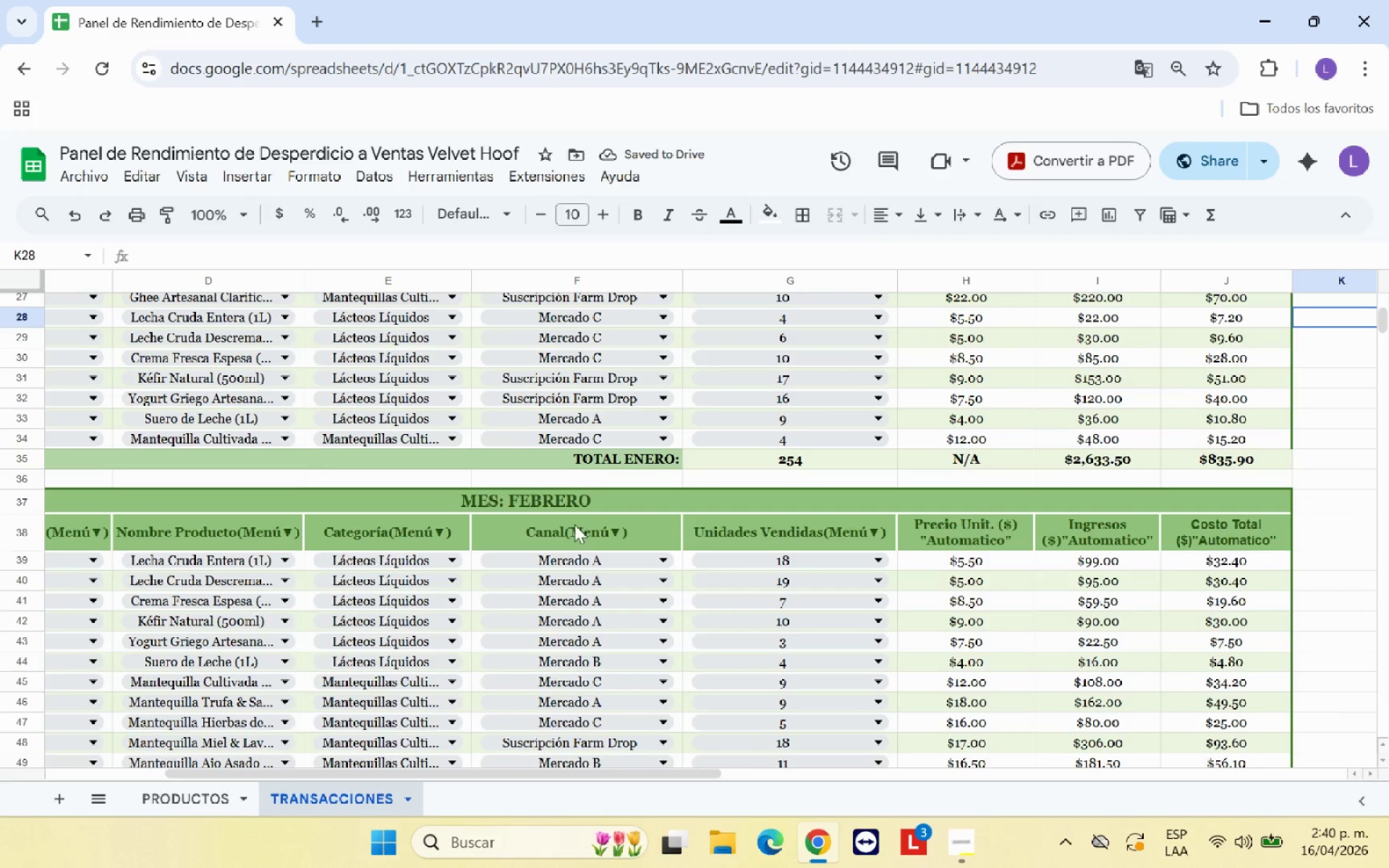 
left_click([553, 462])
 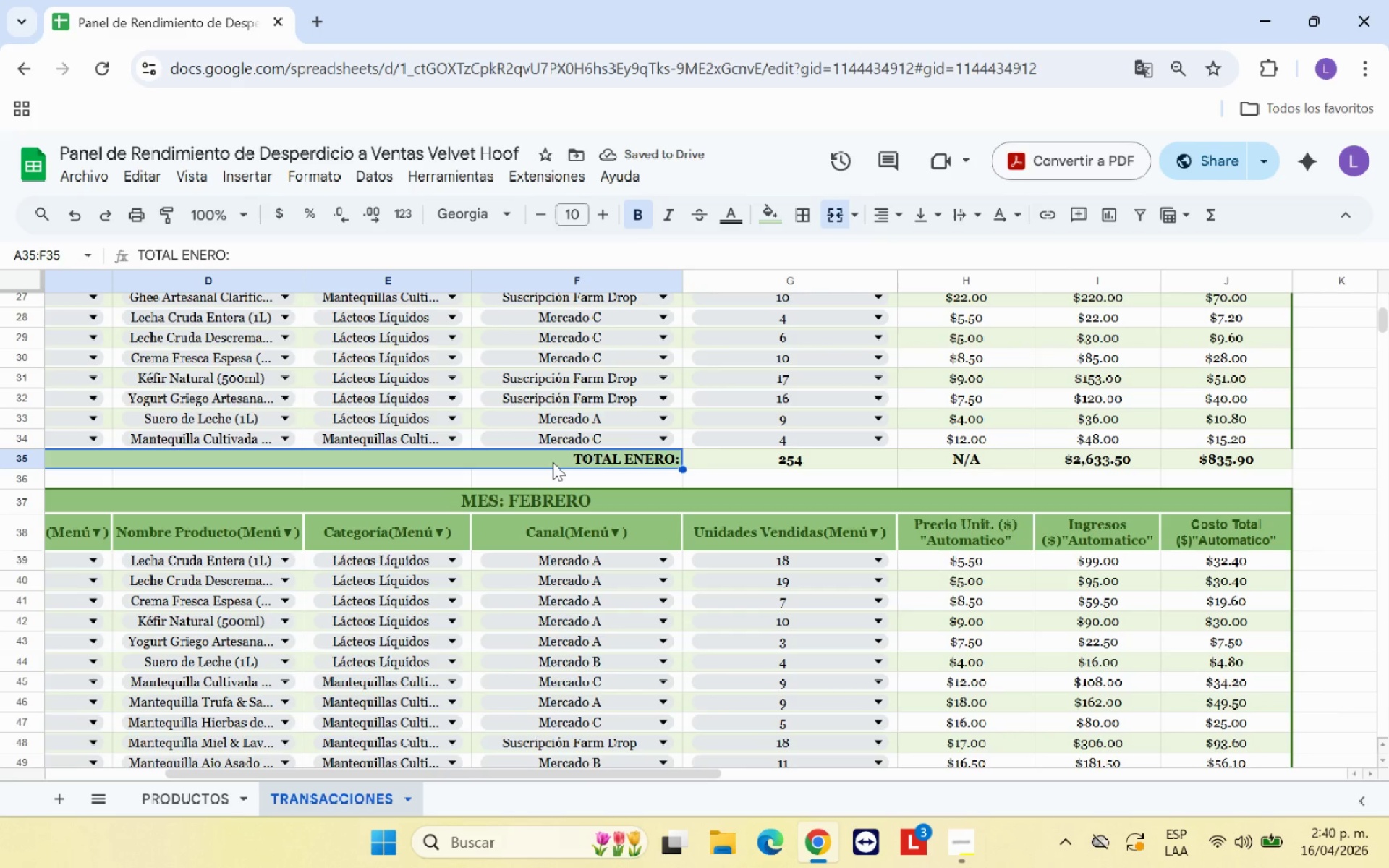 
key(Control+C)
 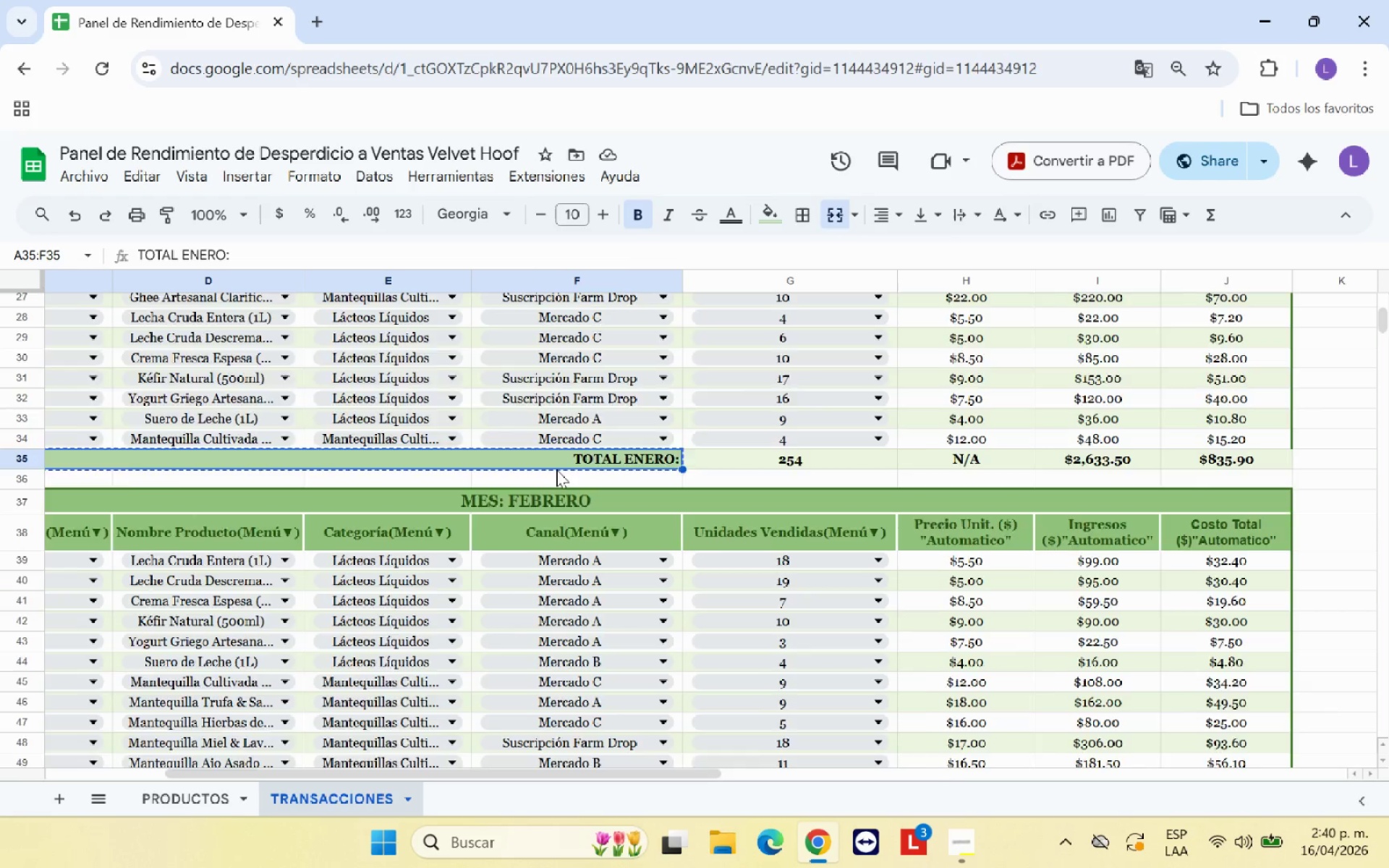 
scroll: coordinate [553, 470], scroll_direction: down, amount: 5.0
 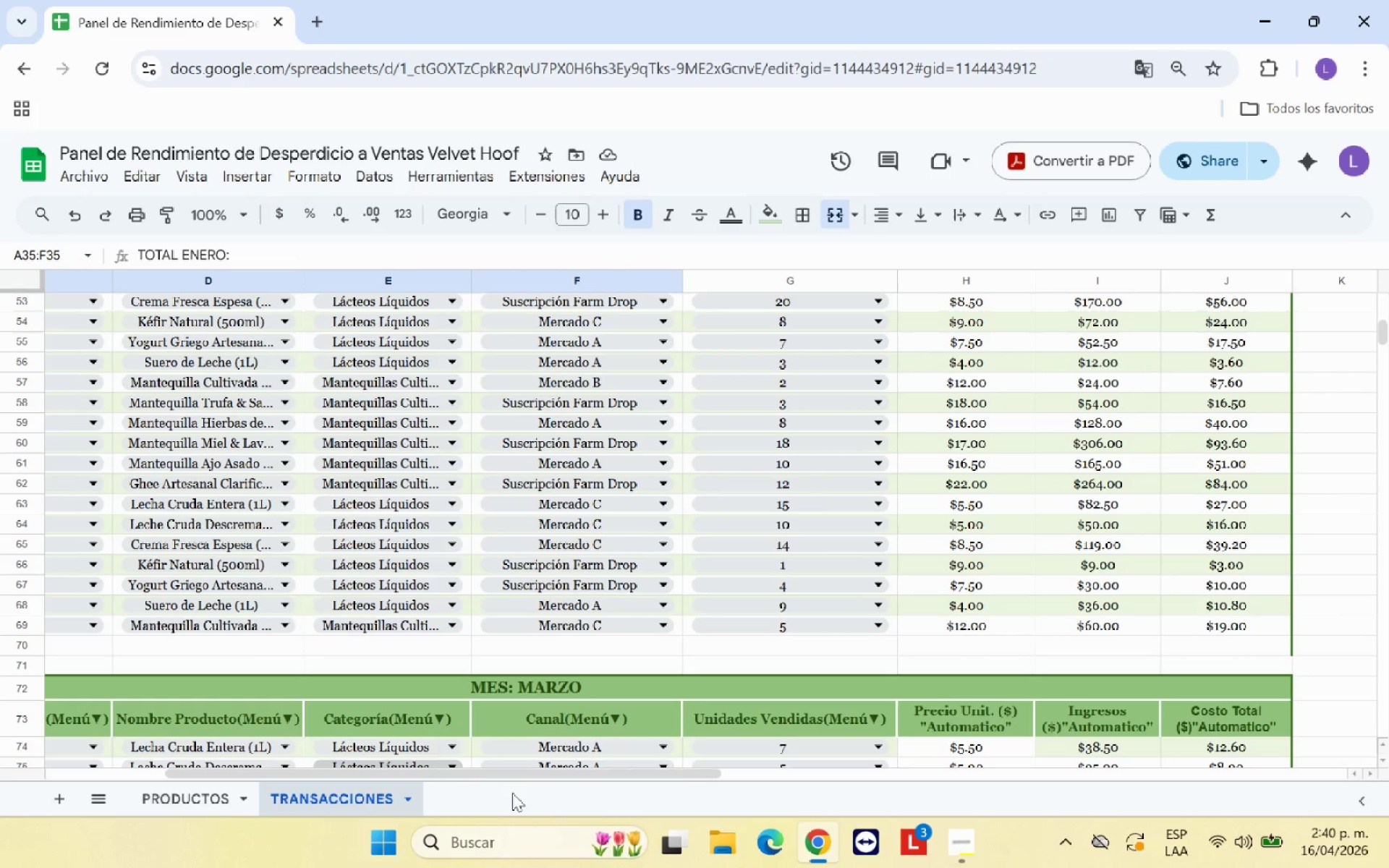 
left_click_drag(start_coordinate=[537, 780], to_coordinate=[459, 768])
 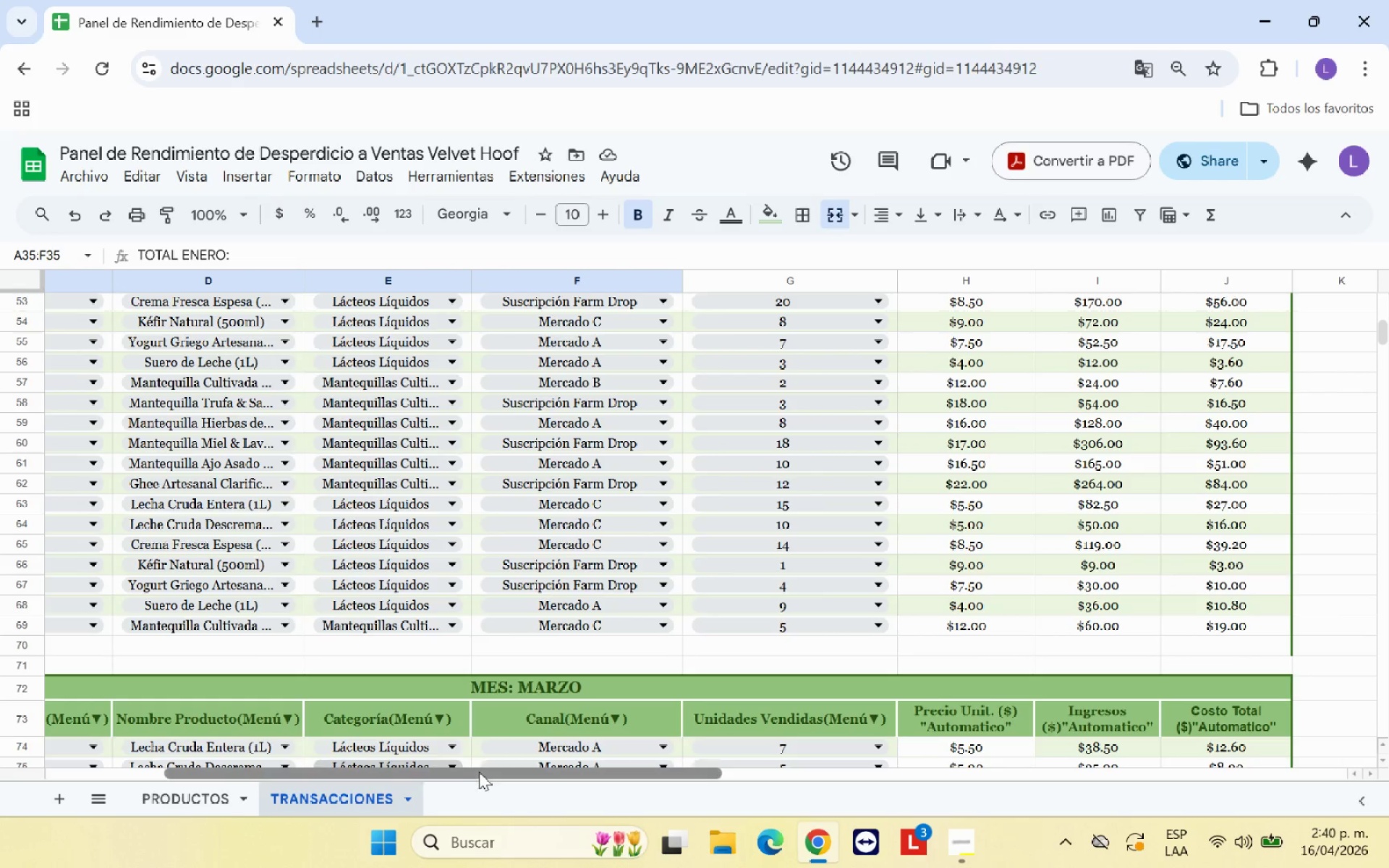 
left_click_drag(start_coordinate=[480, 772], to_coordinate=[318, 755])
 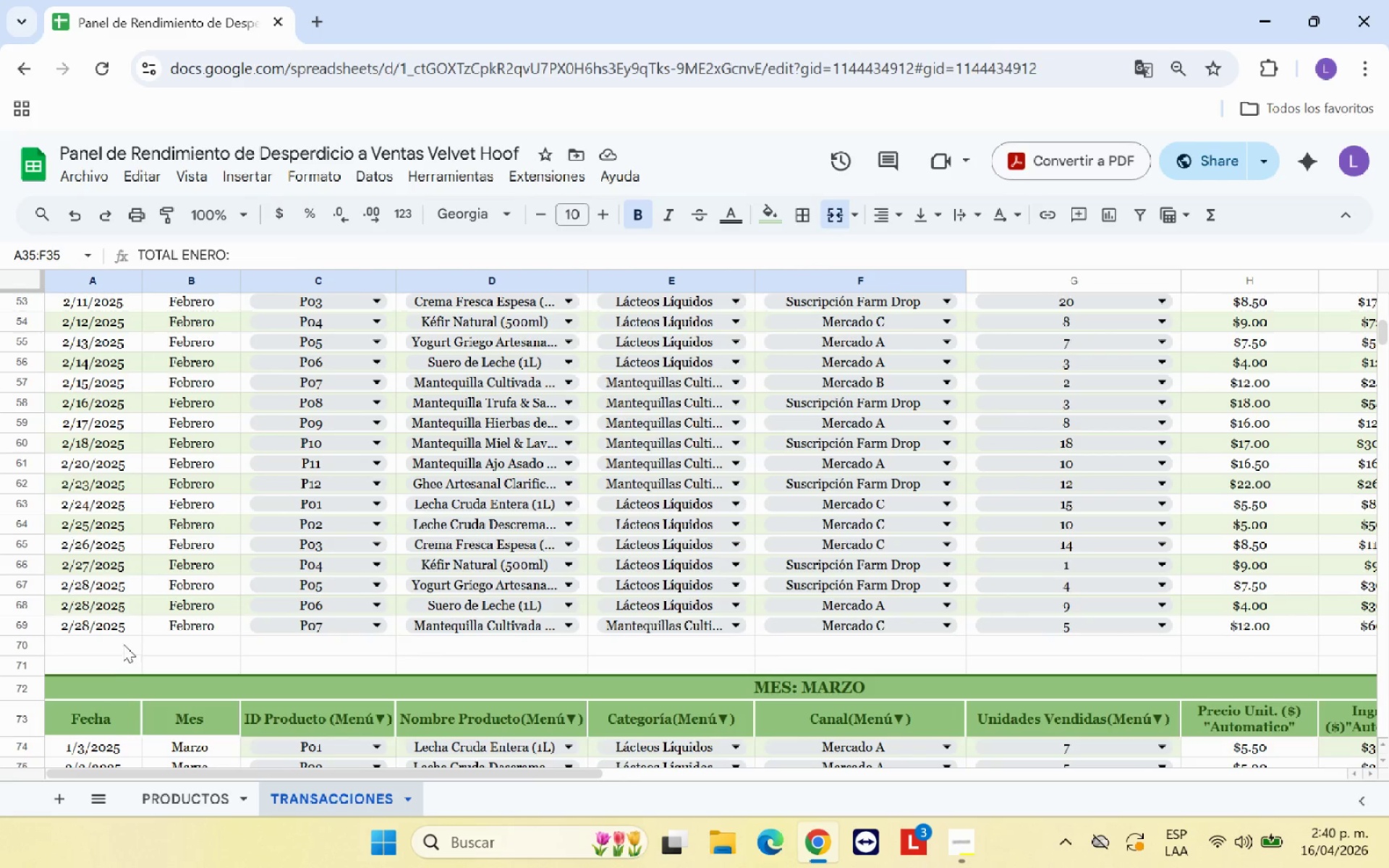 
left_click([120, 639])
 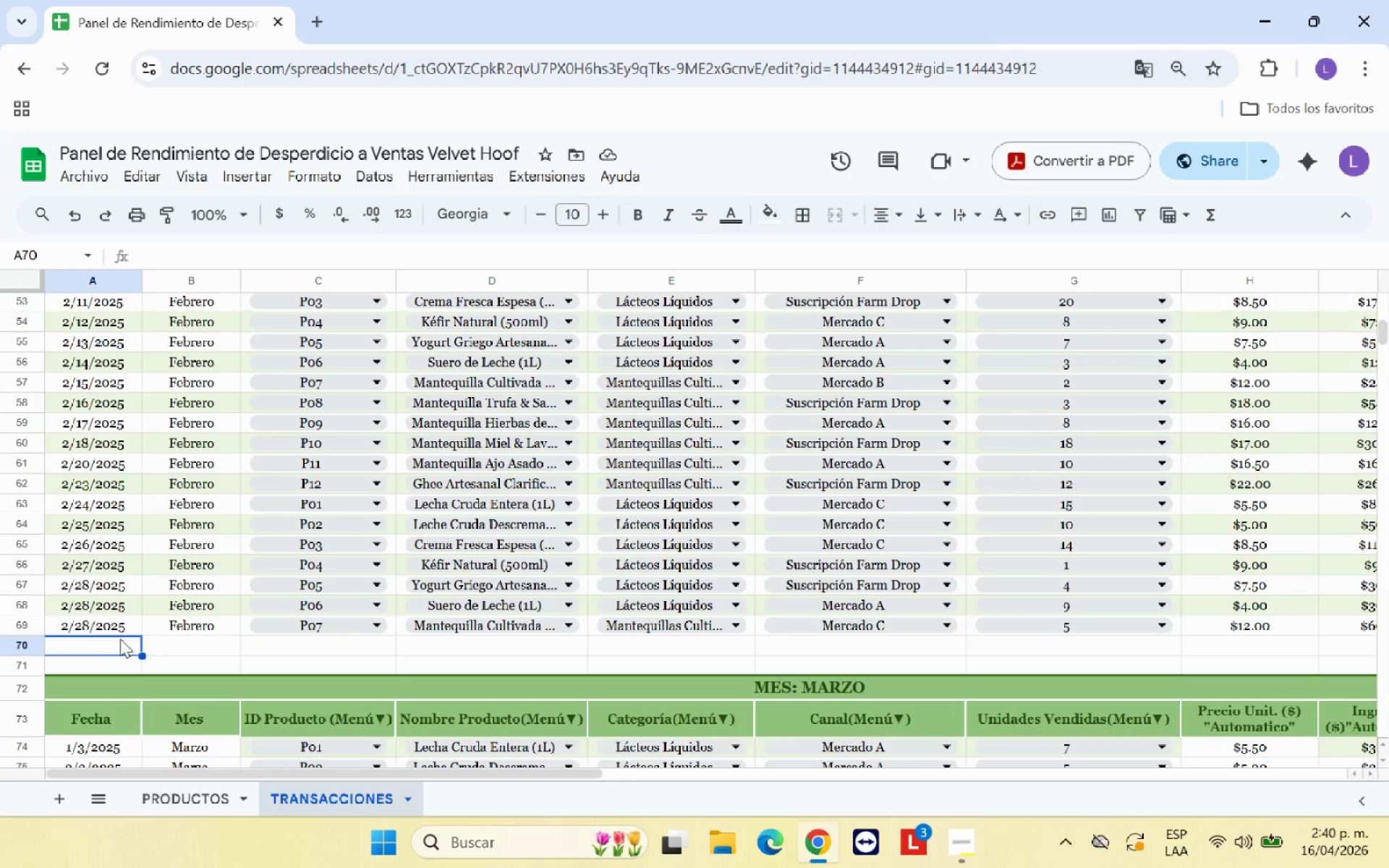 
key(Control+V)
 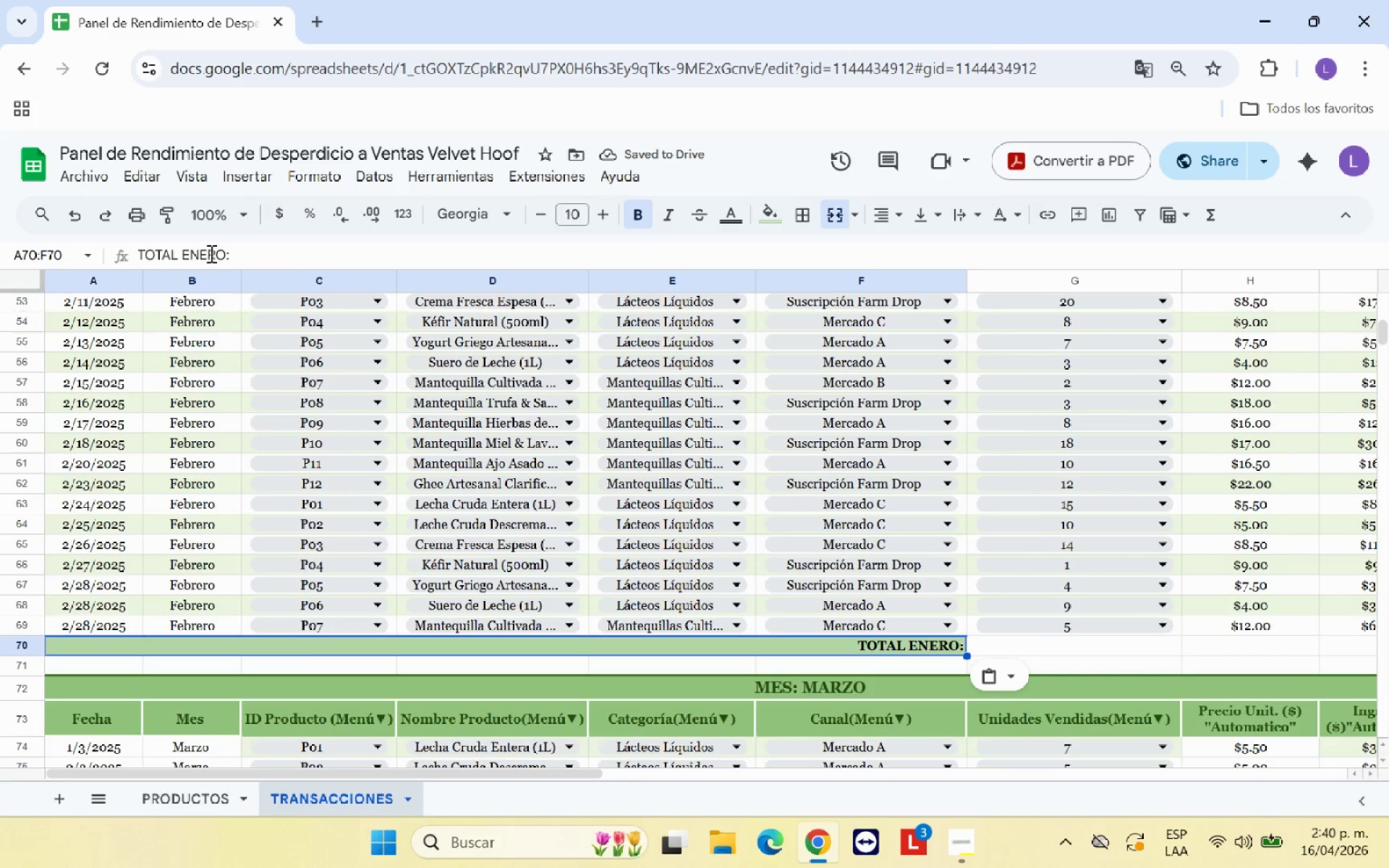 
left_click([200, 254])
 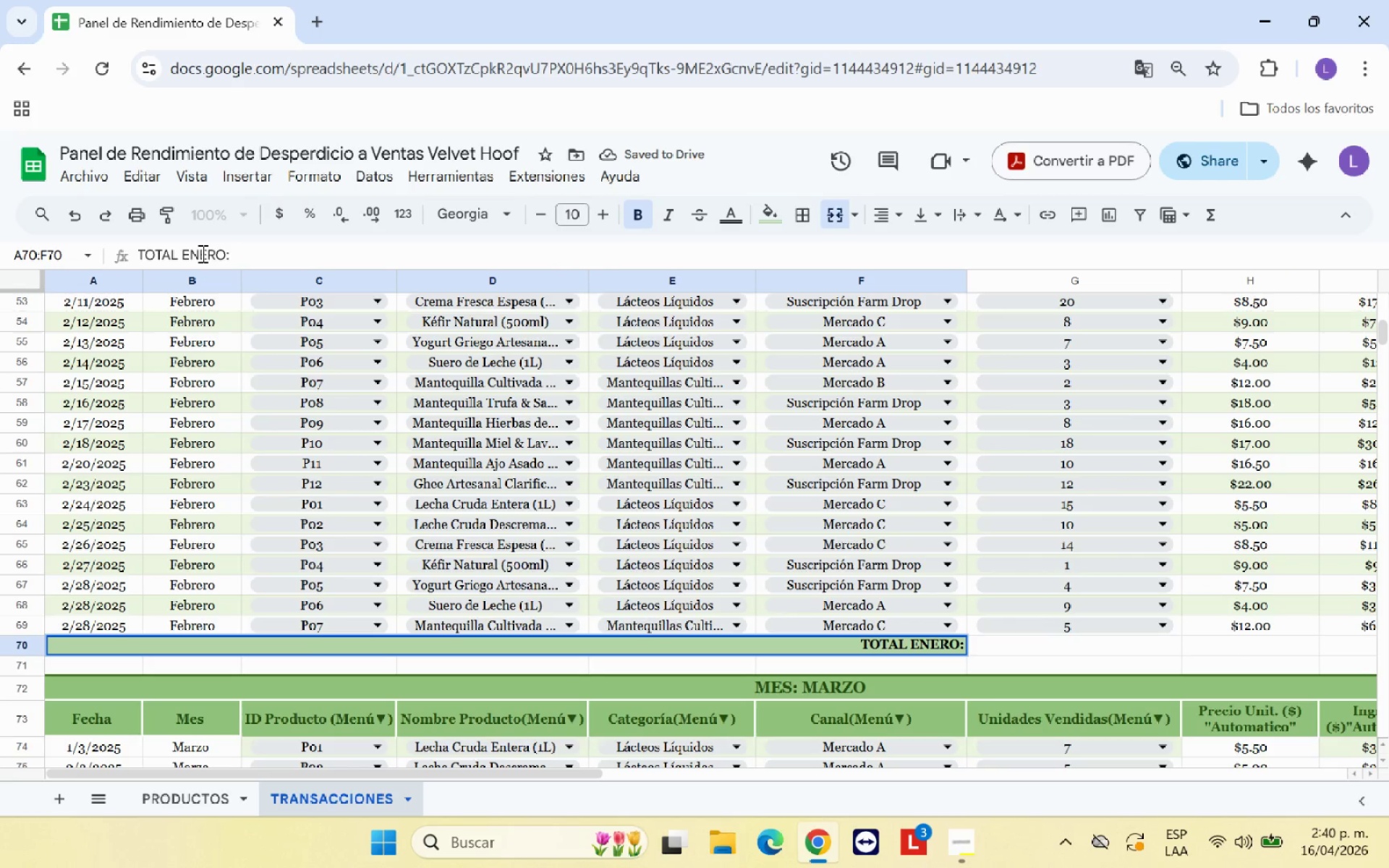 
key(Backspace)
key(Backspace)
type(FRE)
key(Backspace)
key(Backspace)
type(EBR)
 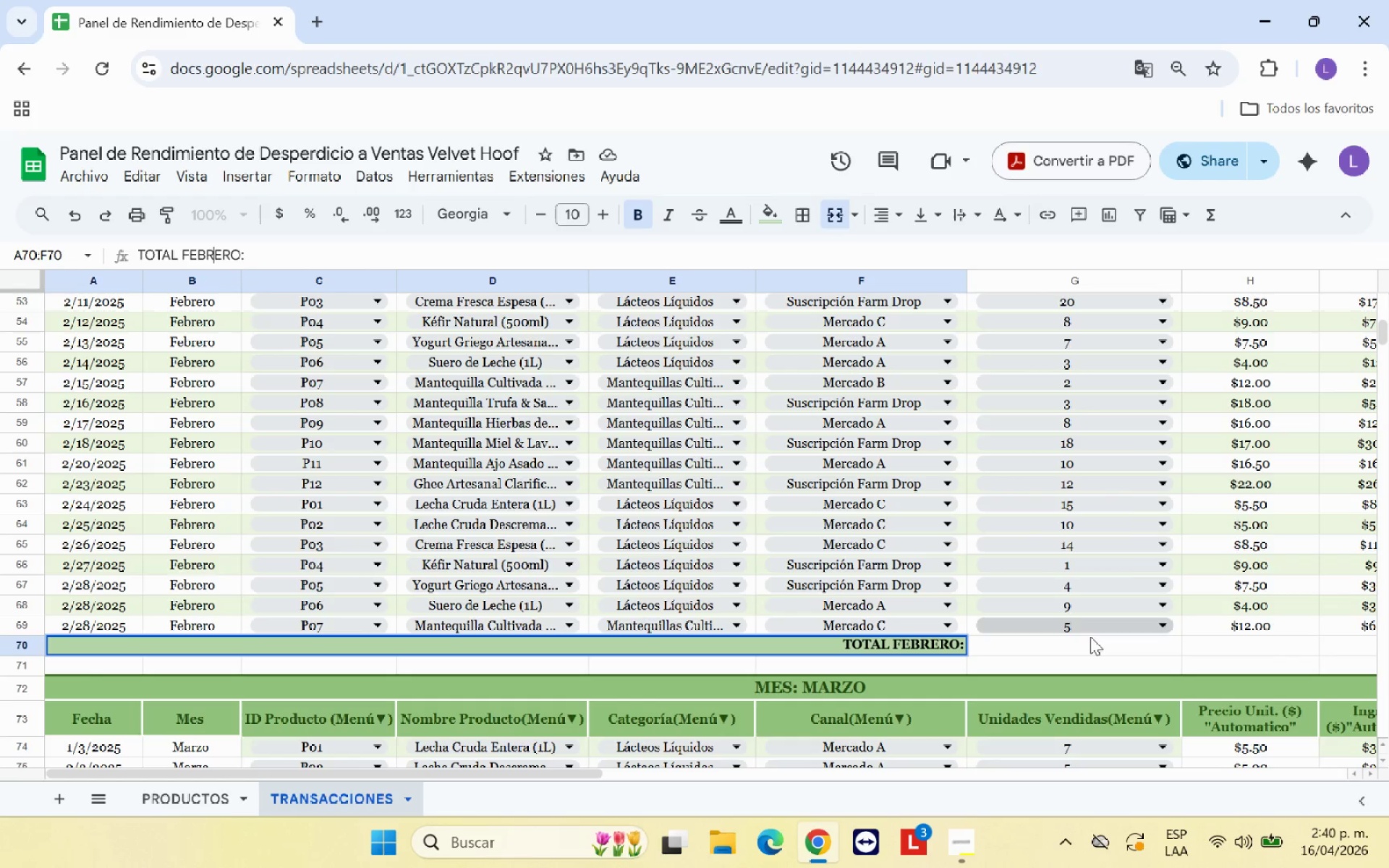 
left_click([1089, 642])
 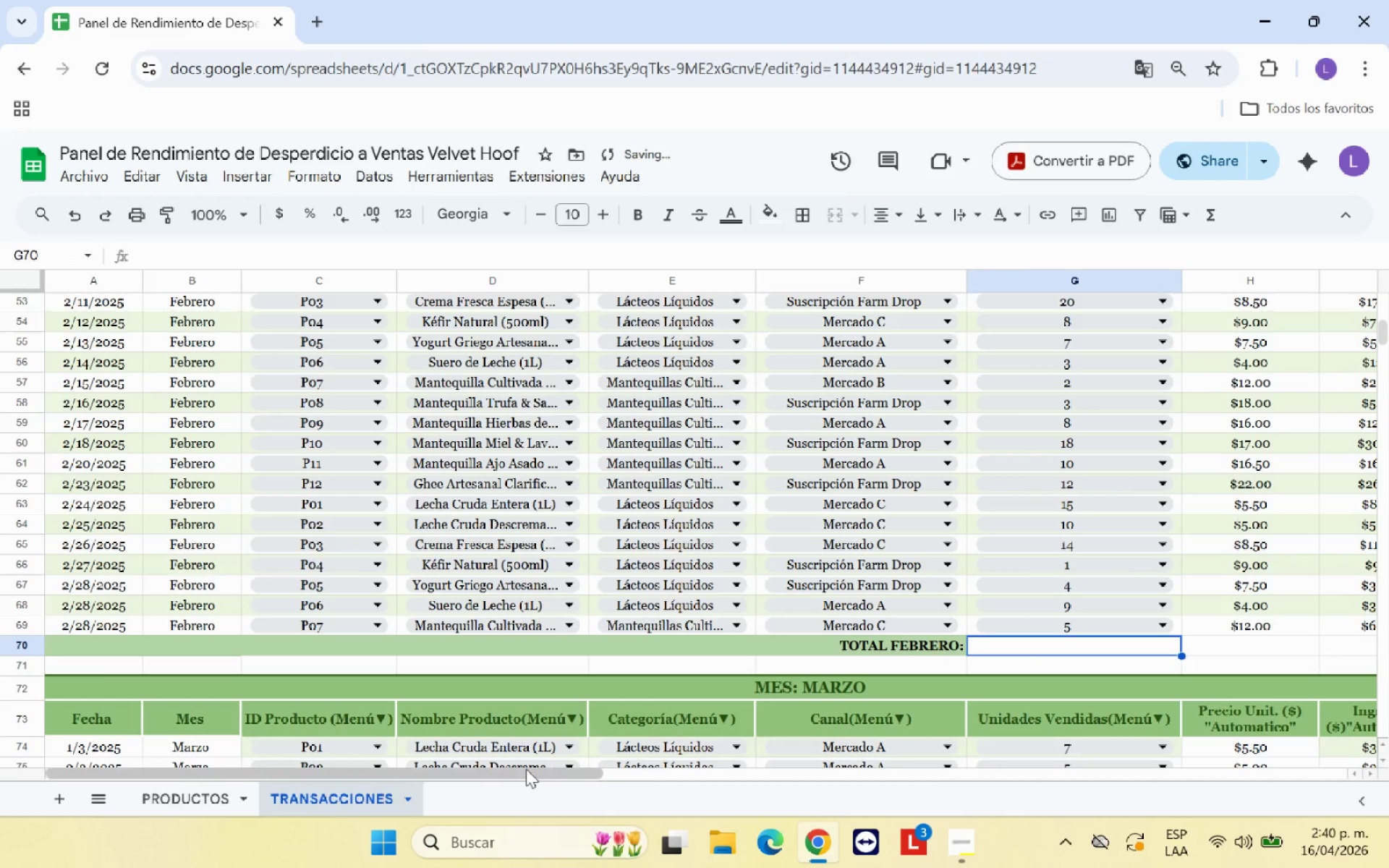 
left_click_drag(start_coordinate=[522, 769], to_coordinate=[783, 767])
 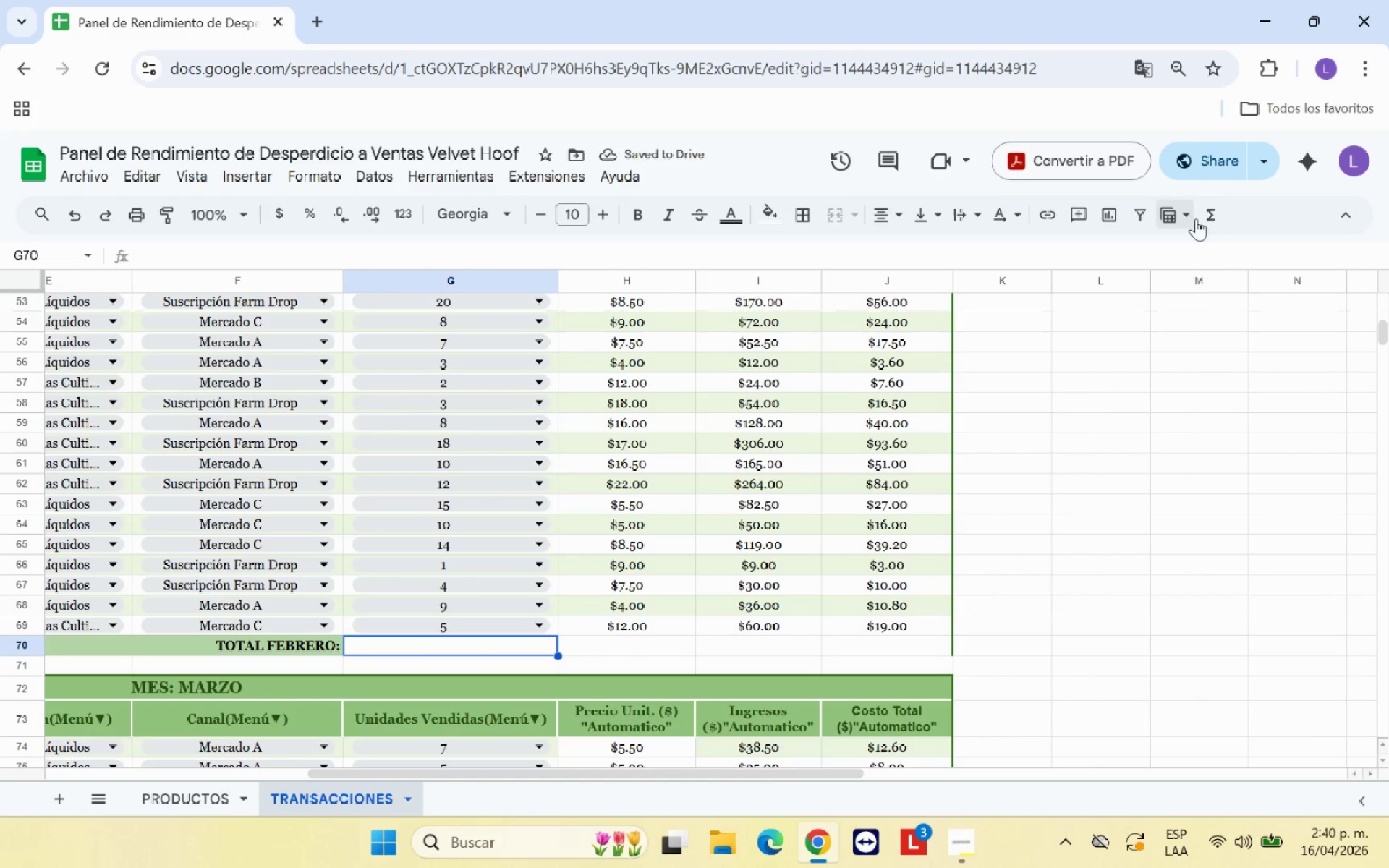 
left_click([1210, 213])
 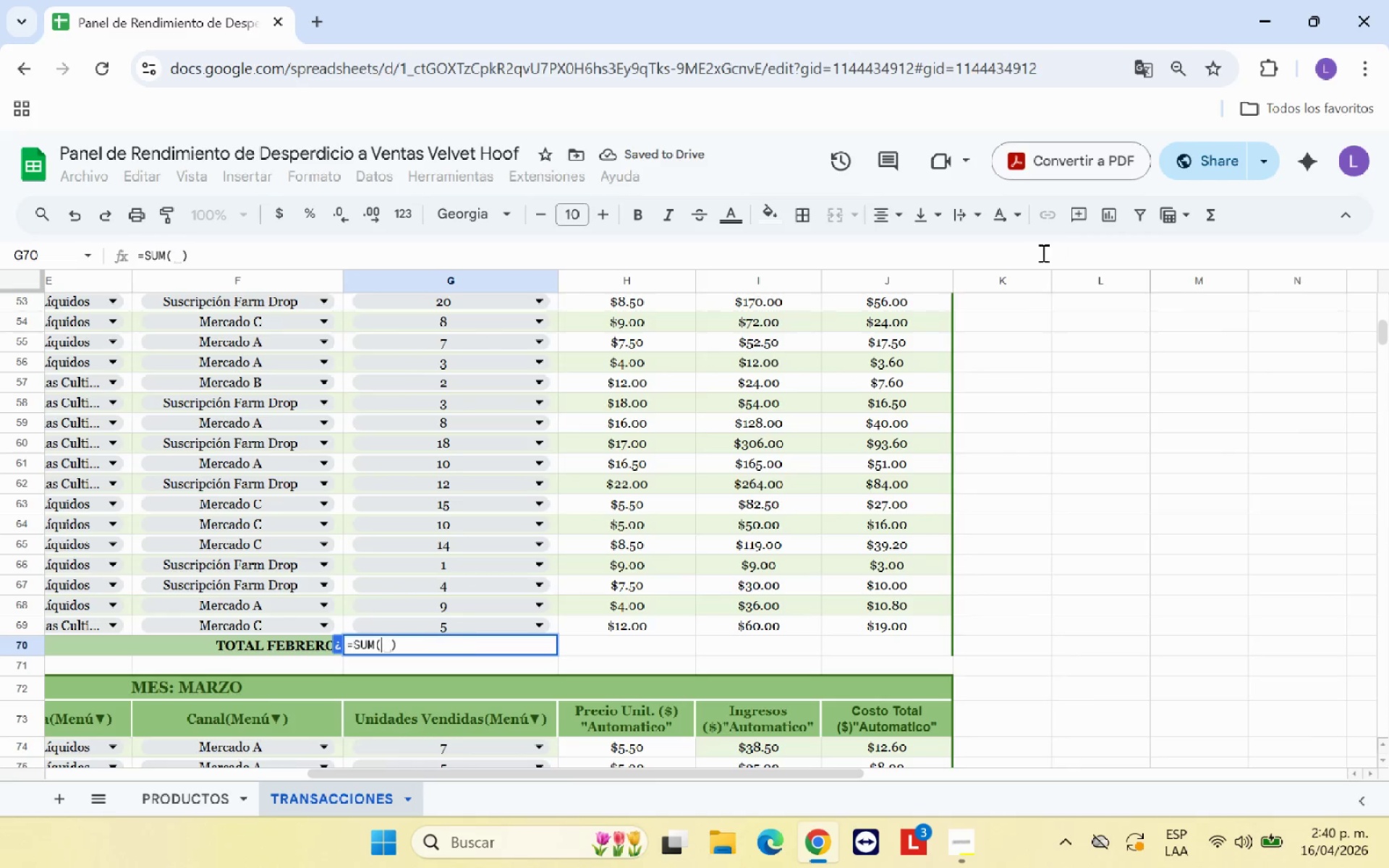 
scroll: coordinate [519, 546], scroll_direction: up, amount: 4.0
 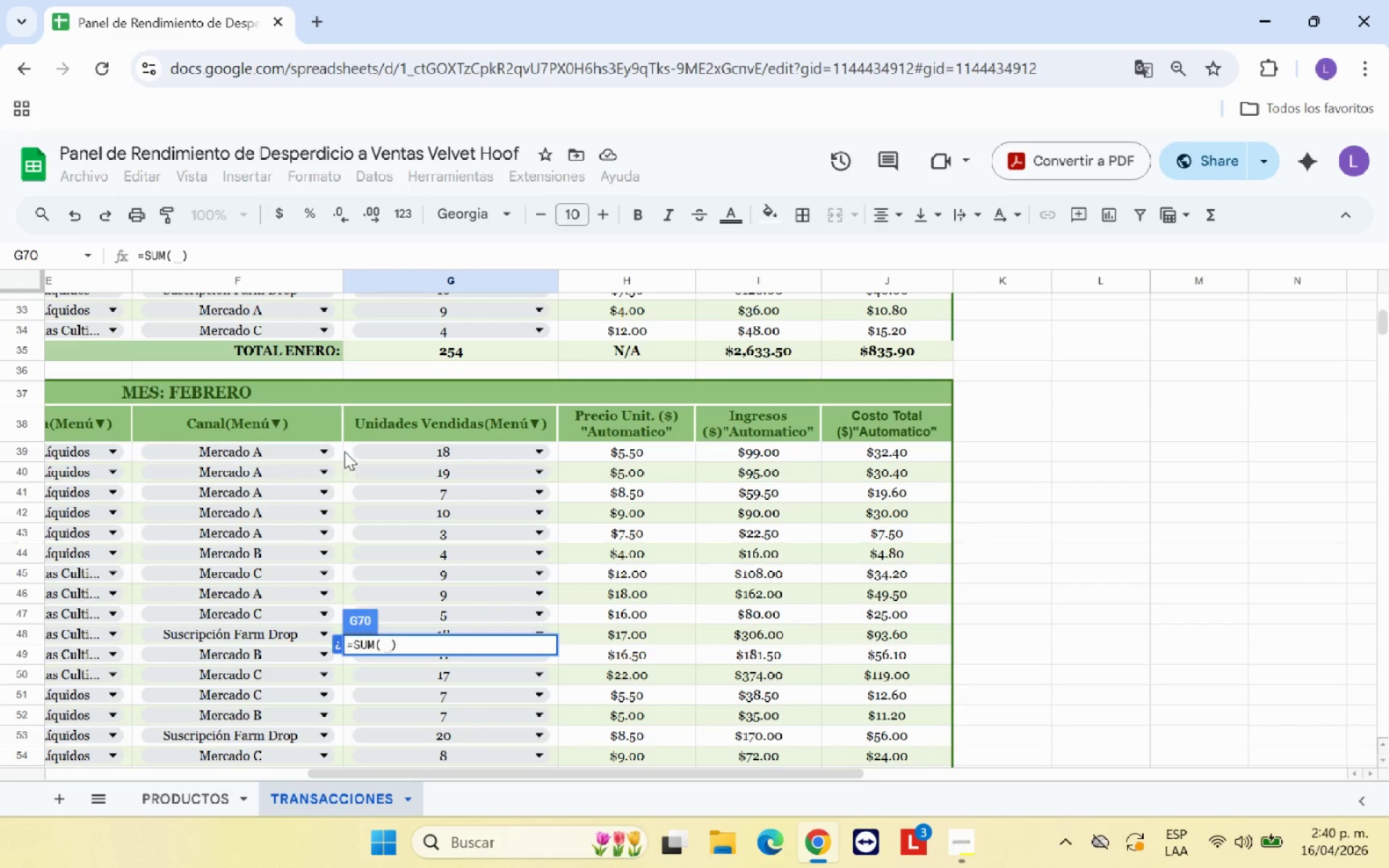 
left_click_drag(start_coordinate=[349, 450], to_coordinate=[471, 694])
 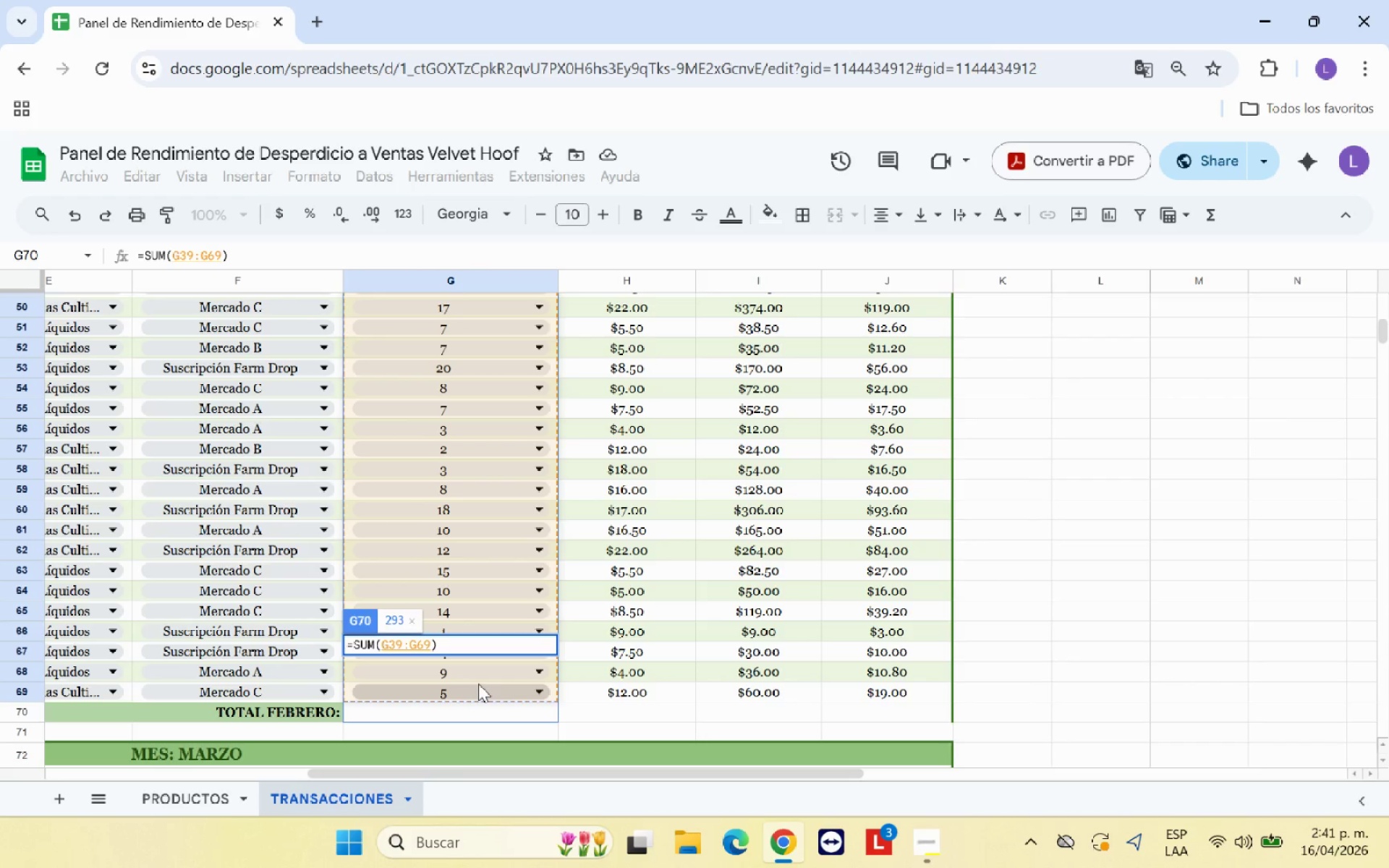 
key(Enter)
 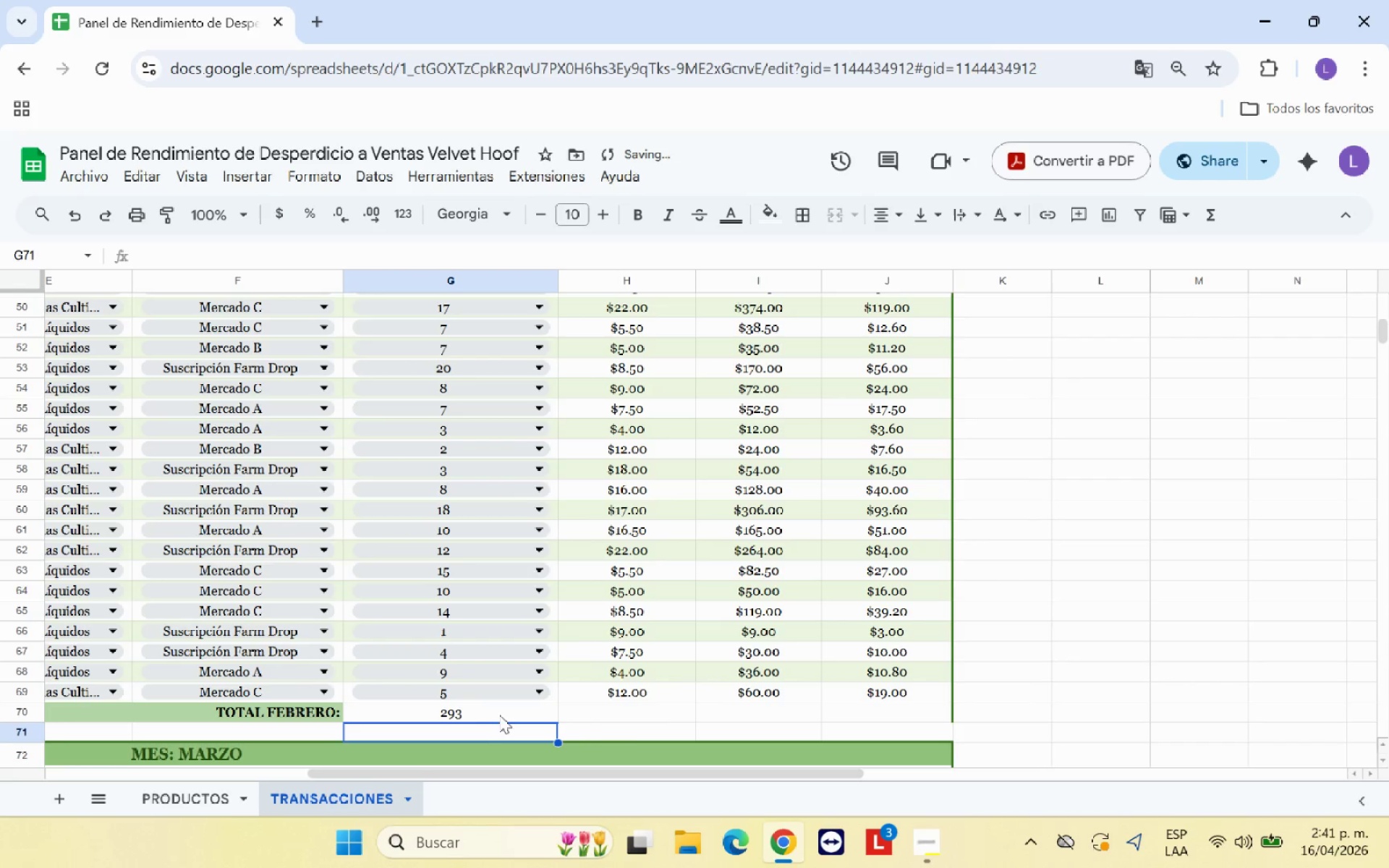 
left_click_drag(start_coordinate=[501, 715], to_coordinate=[874, 710])
 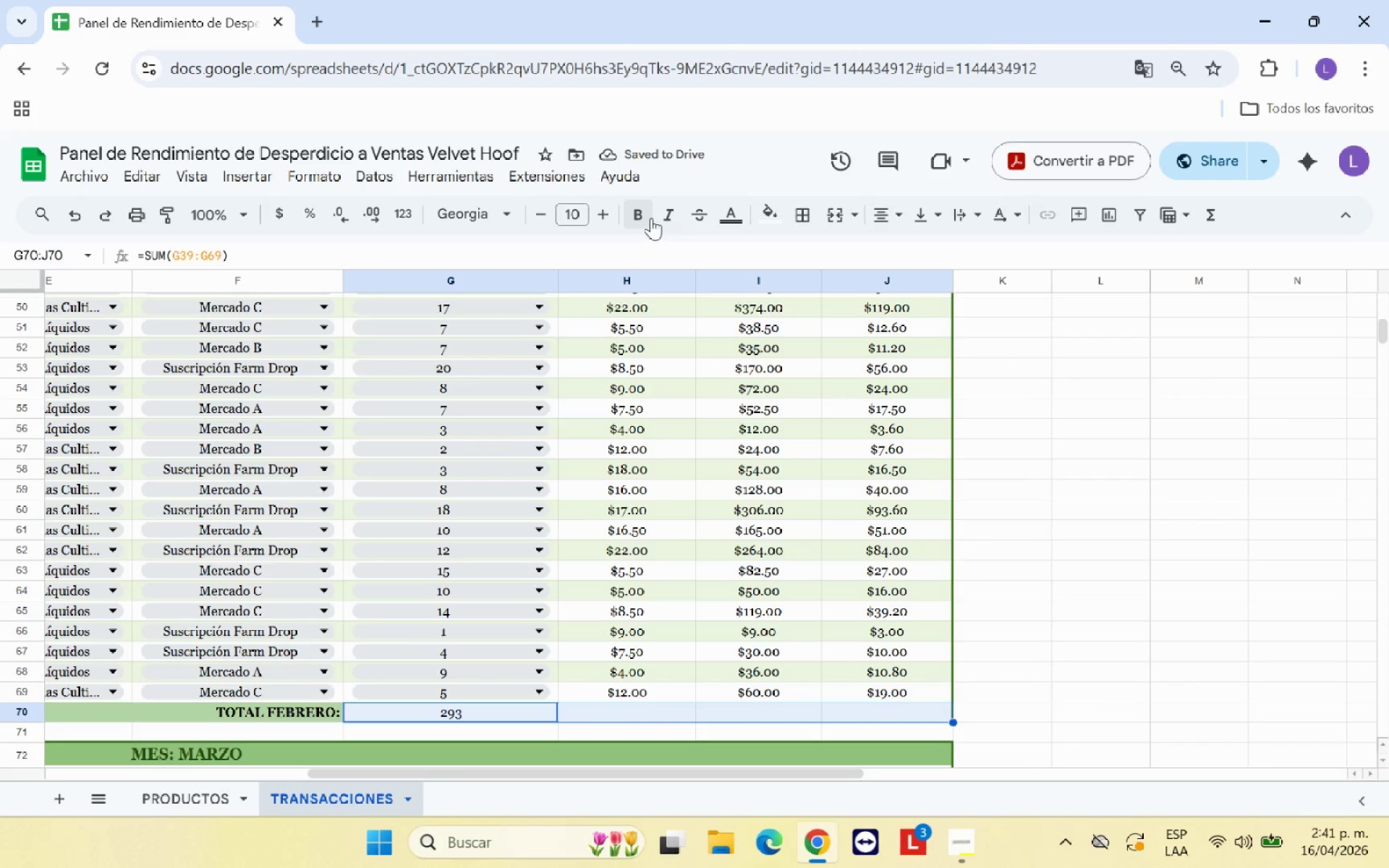 
left_click([643, 213])
 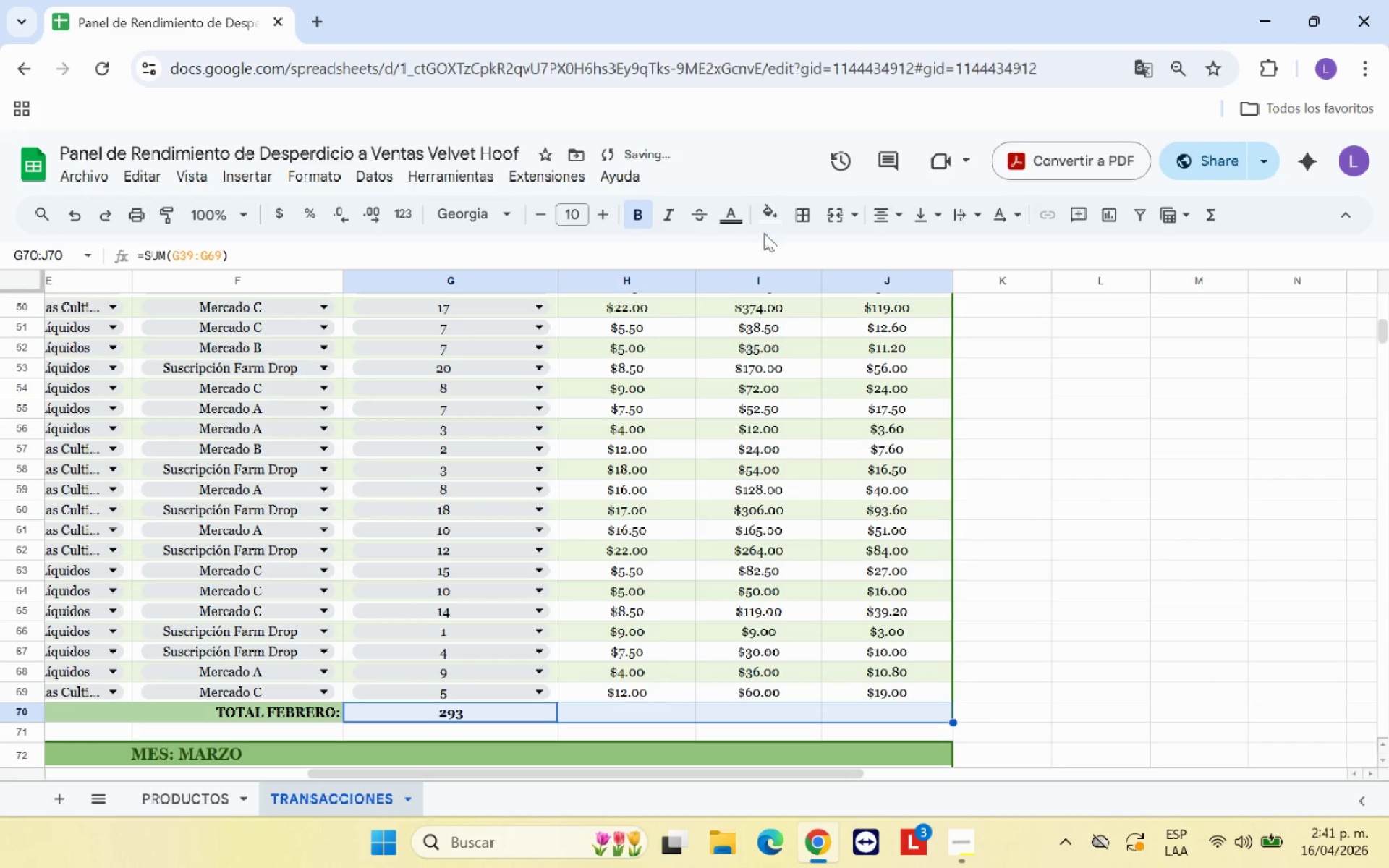 
left_click([770, 218])
 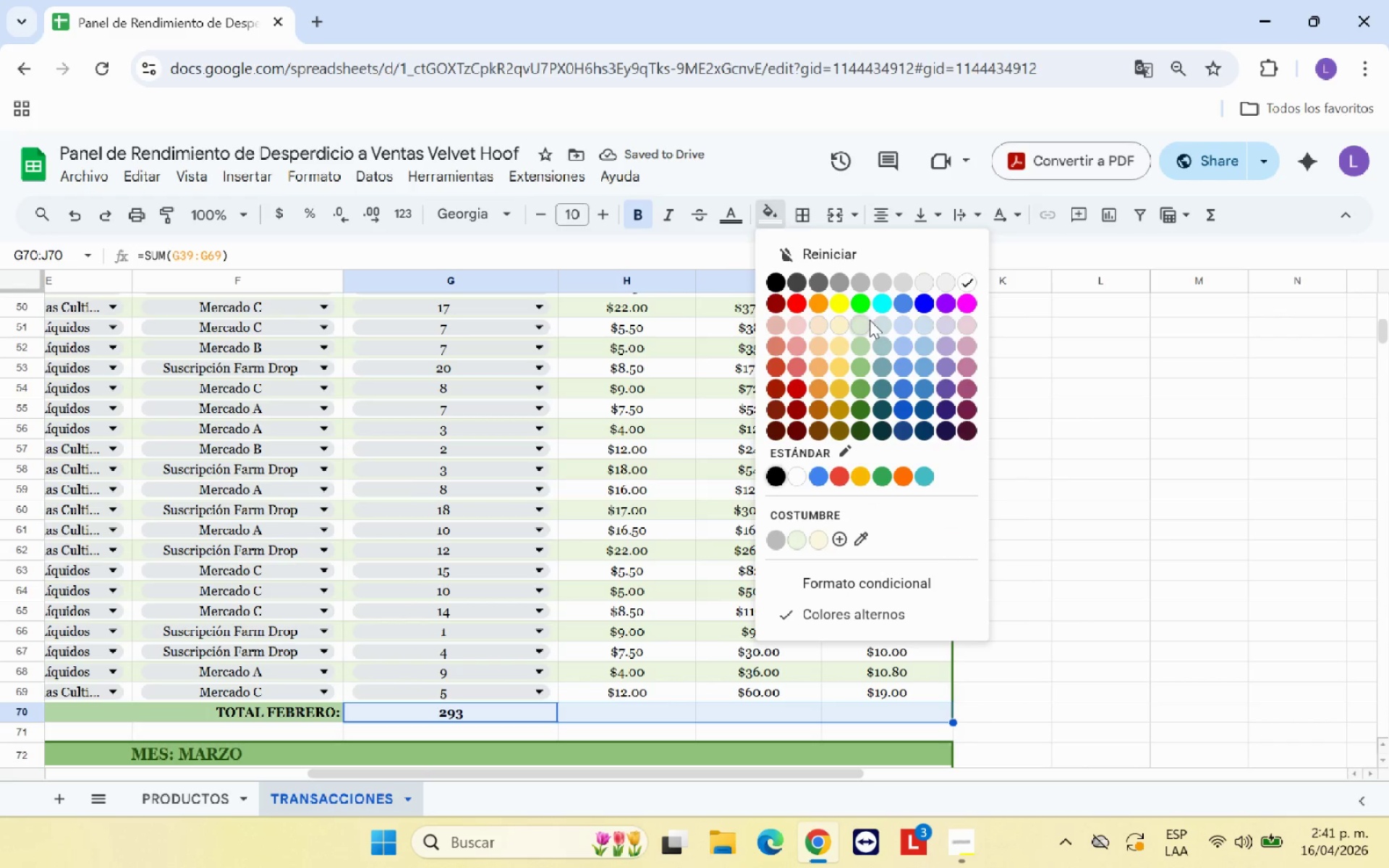 
left_click([865, 322])
 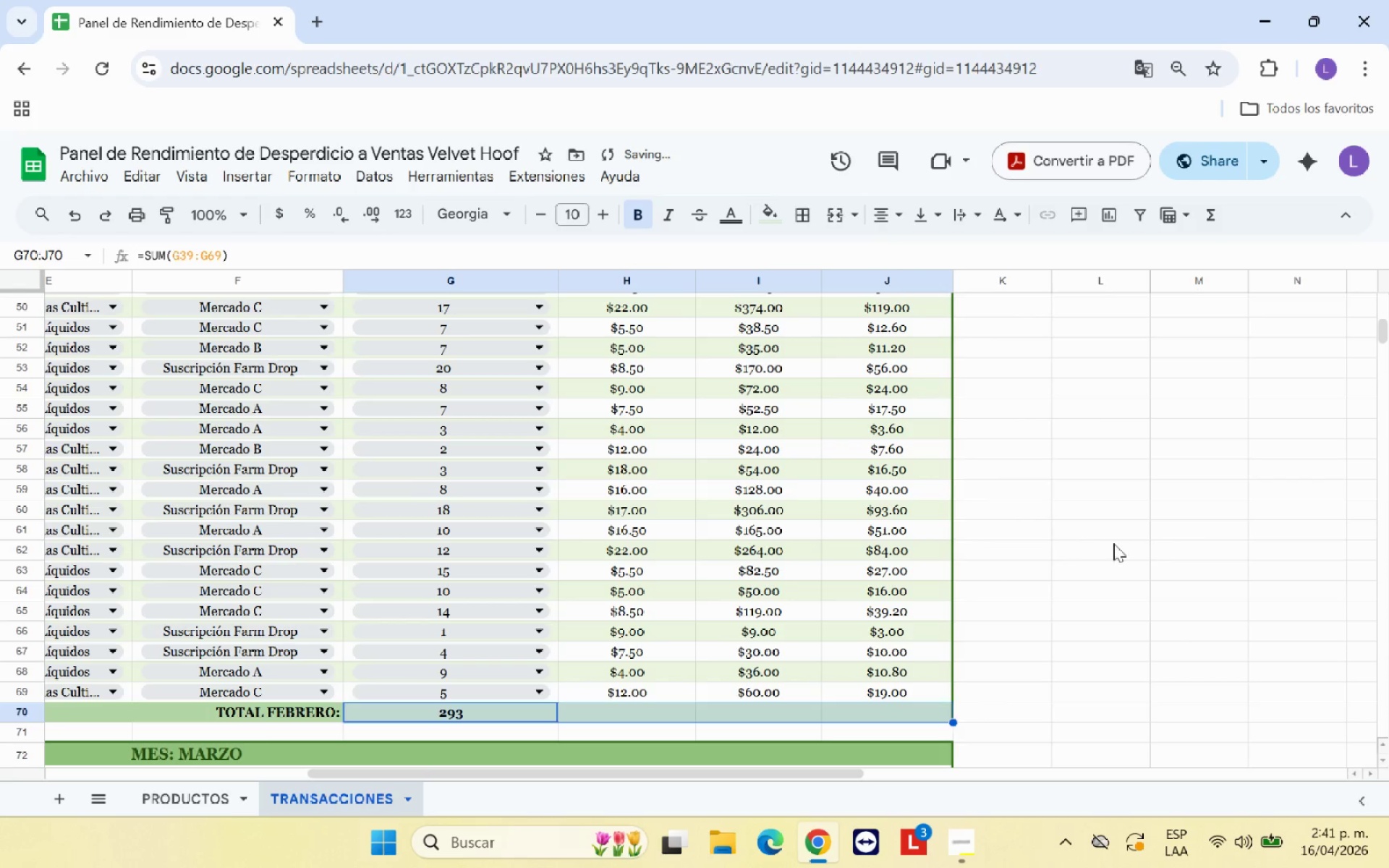 
left_click([1113, 543])
 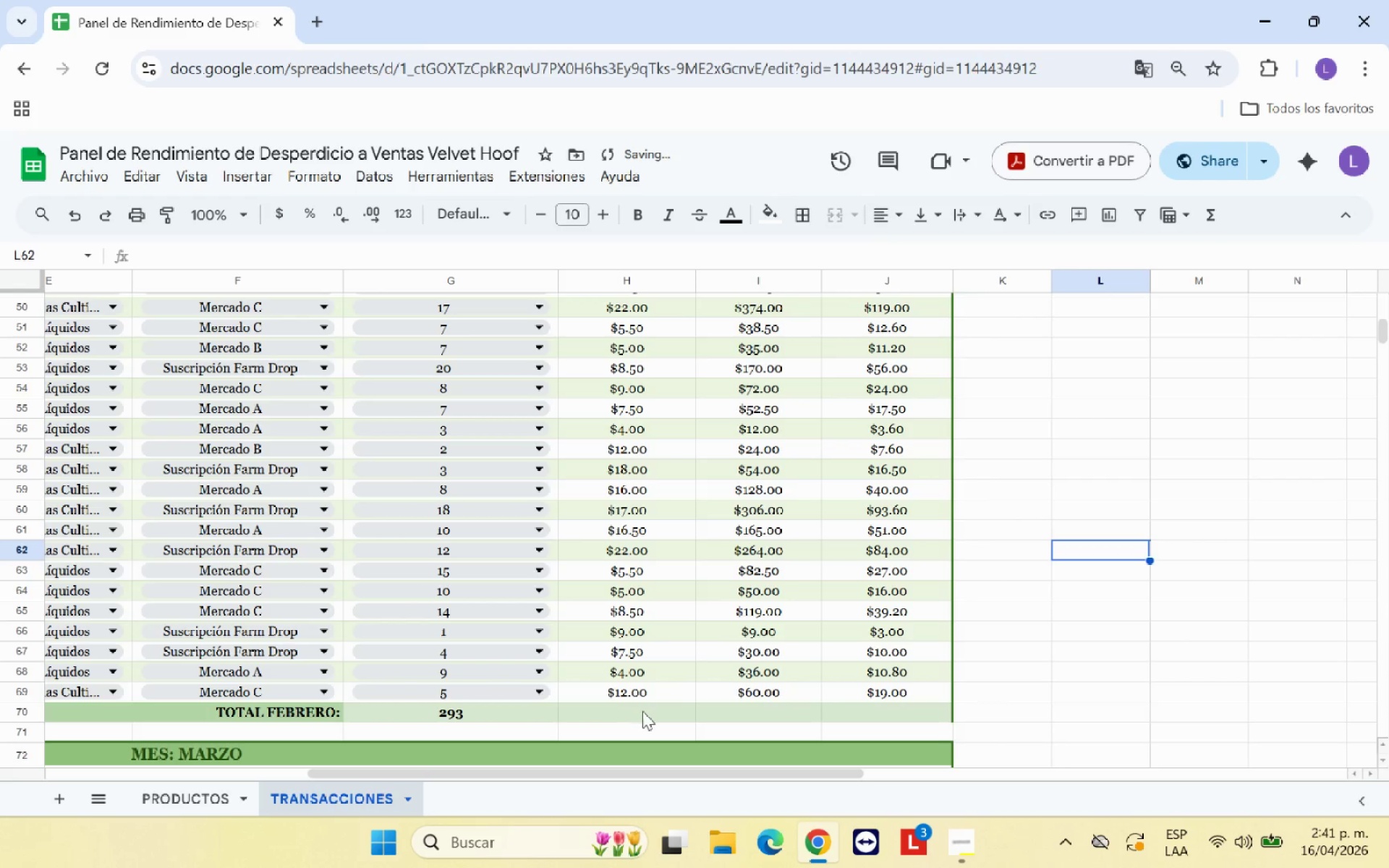 
left_click([645, 709])
 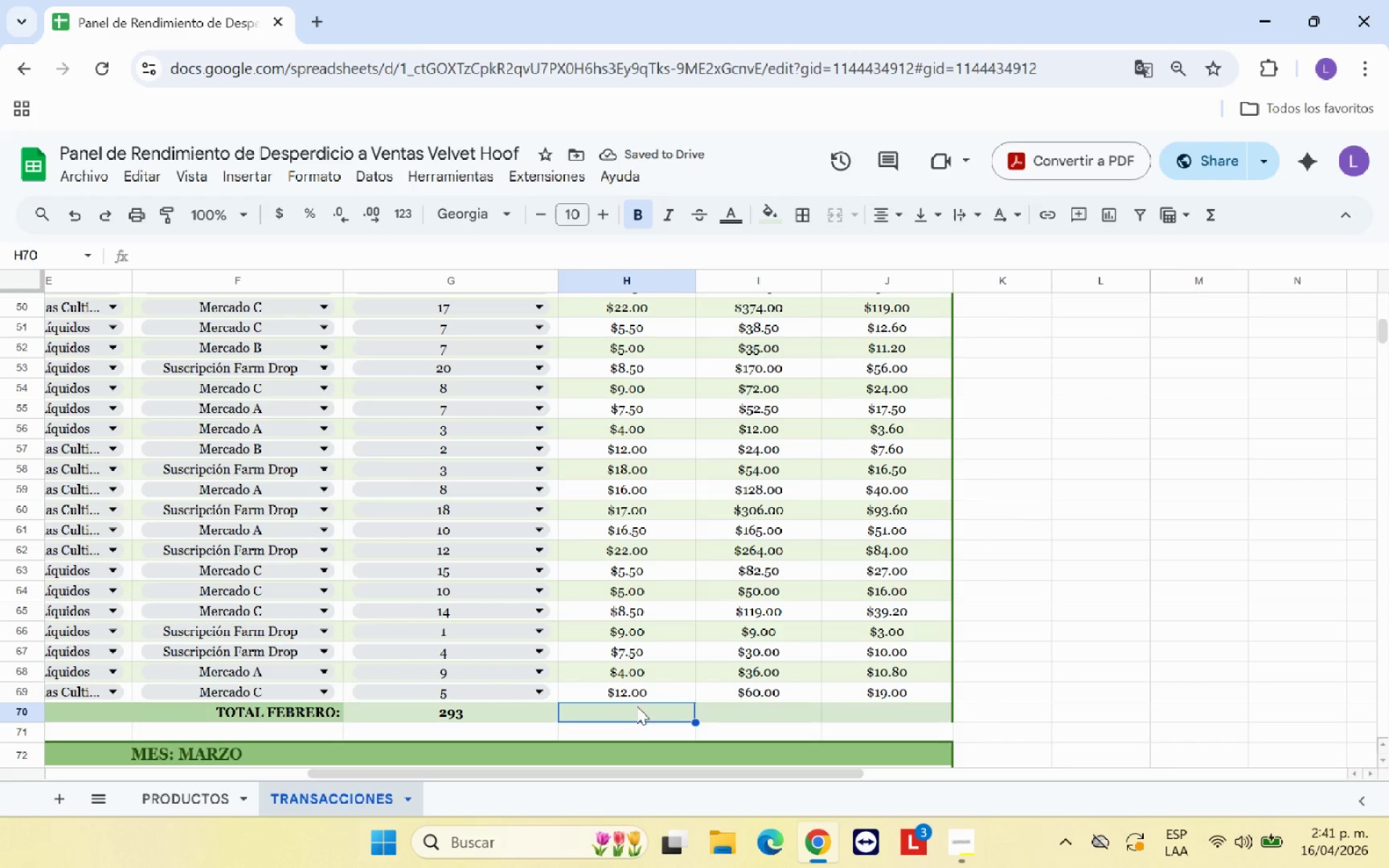 
scroll: coordinate [637, 706], scroll_direction: up, amount: 5.0
 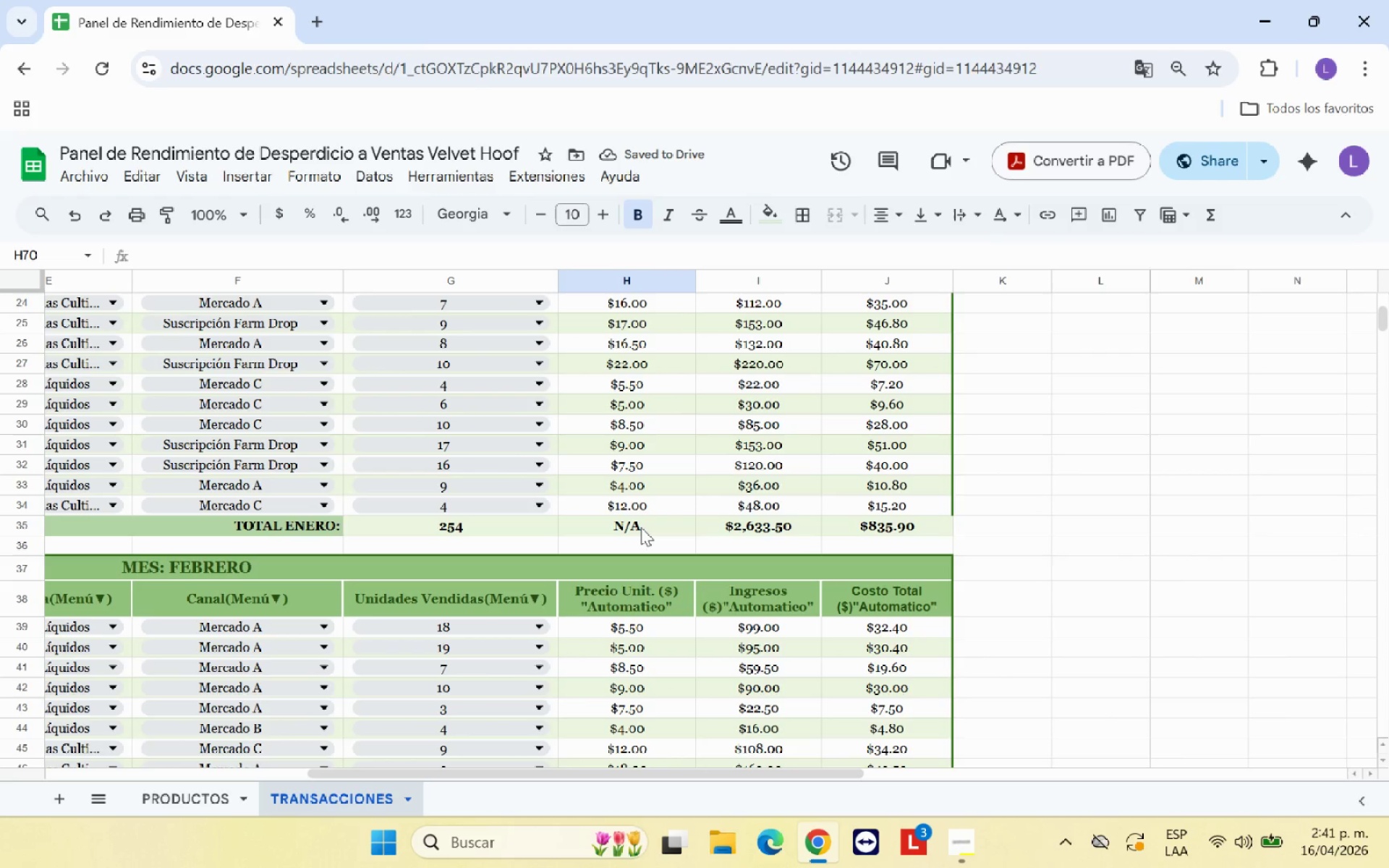 
left_click([641, 527])
 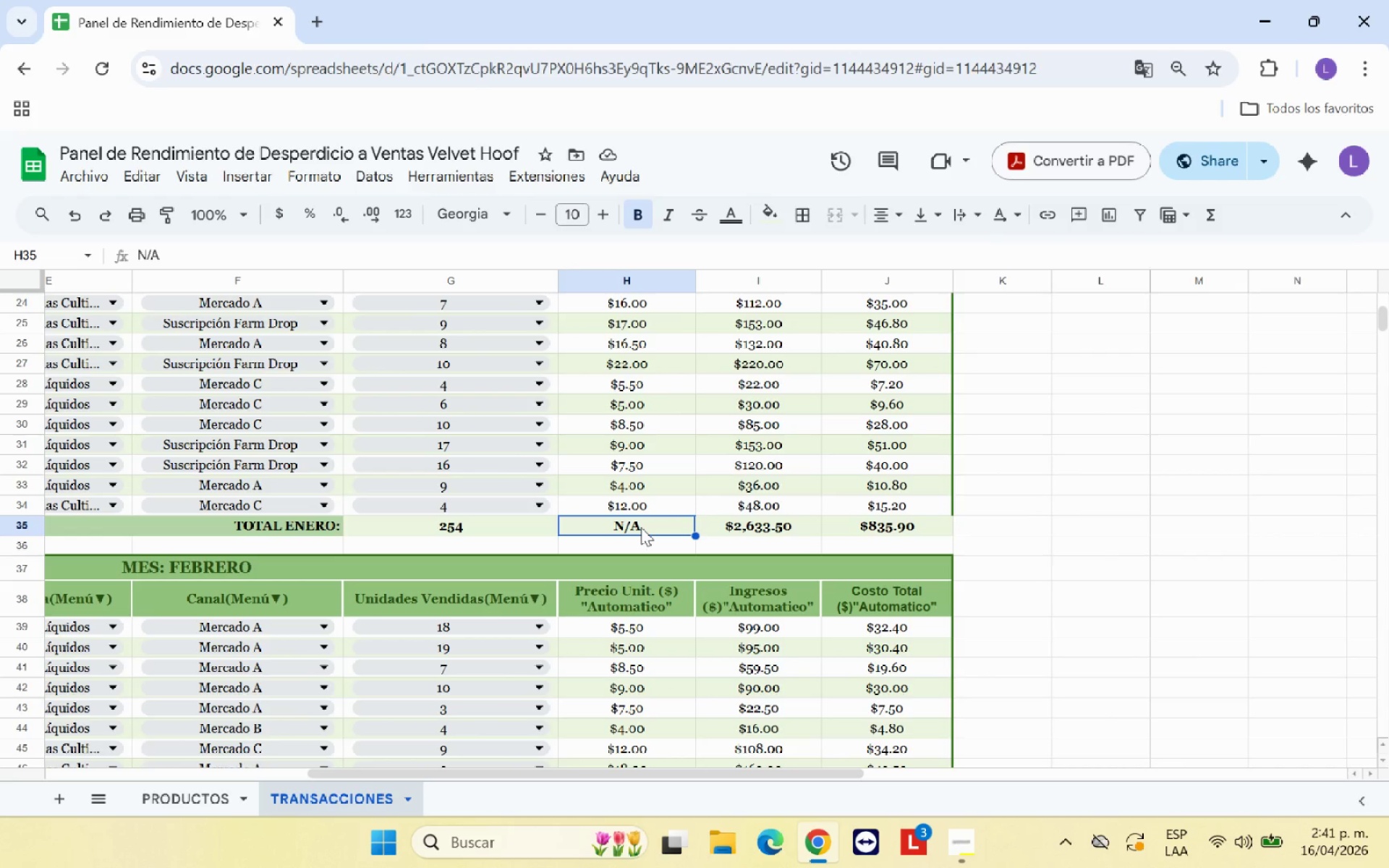 
key(Control+V)
 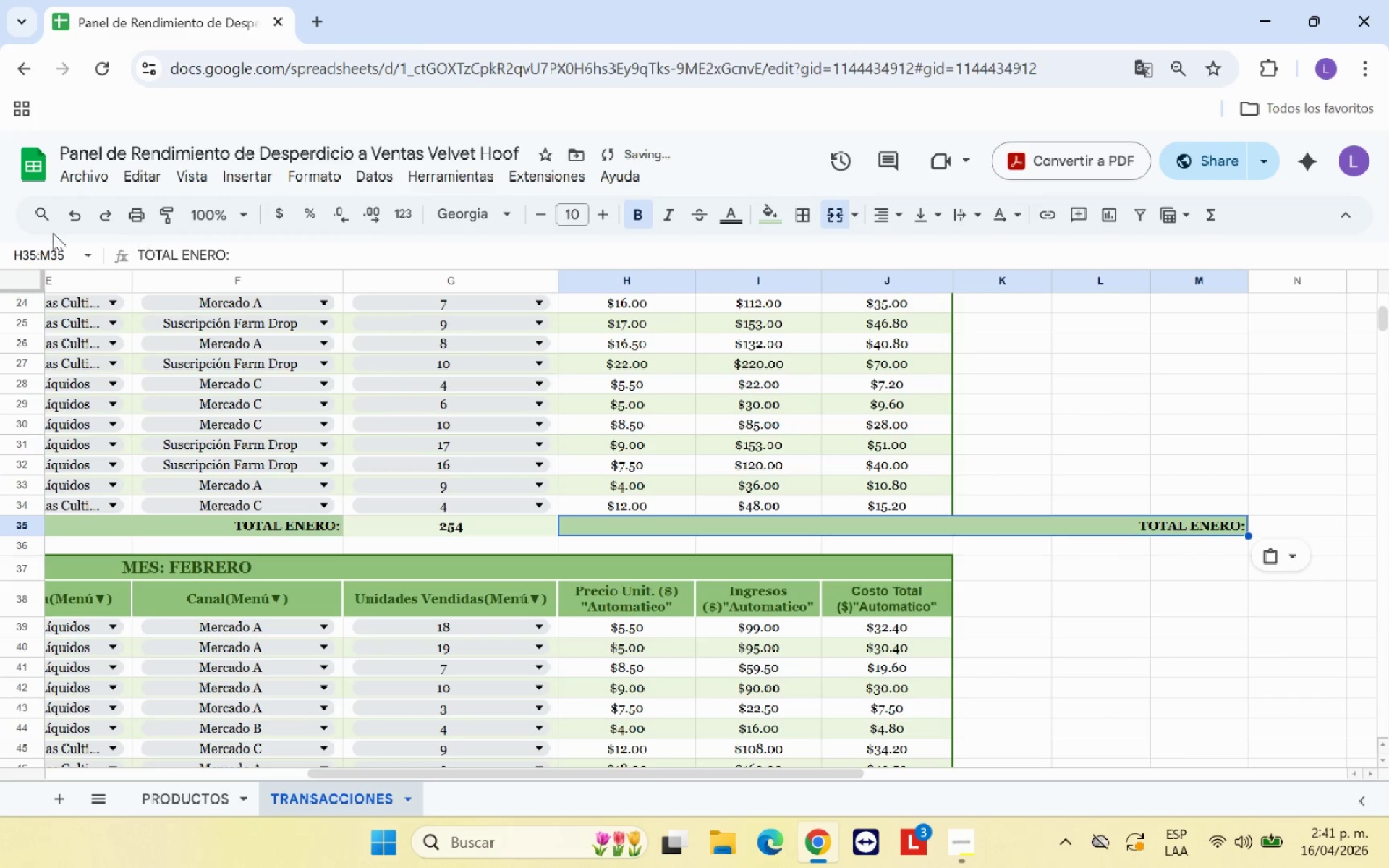 
left_click_drag(start_coordinate=[86, 218], to_coordinate=[82, 208])
 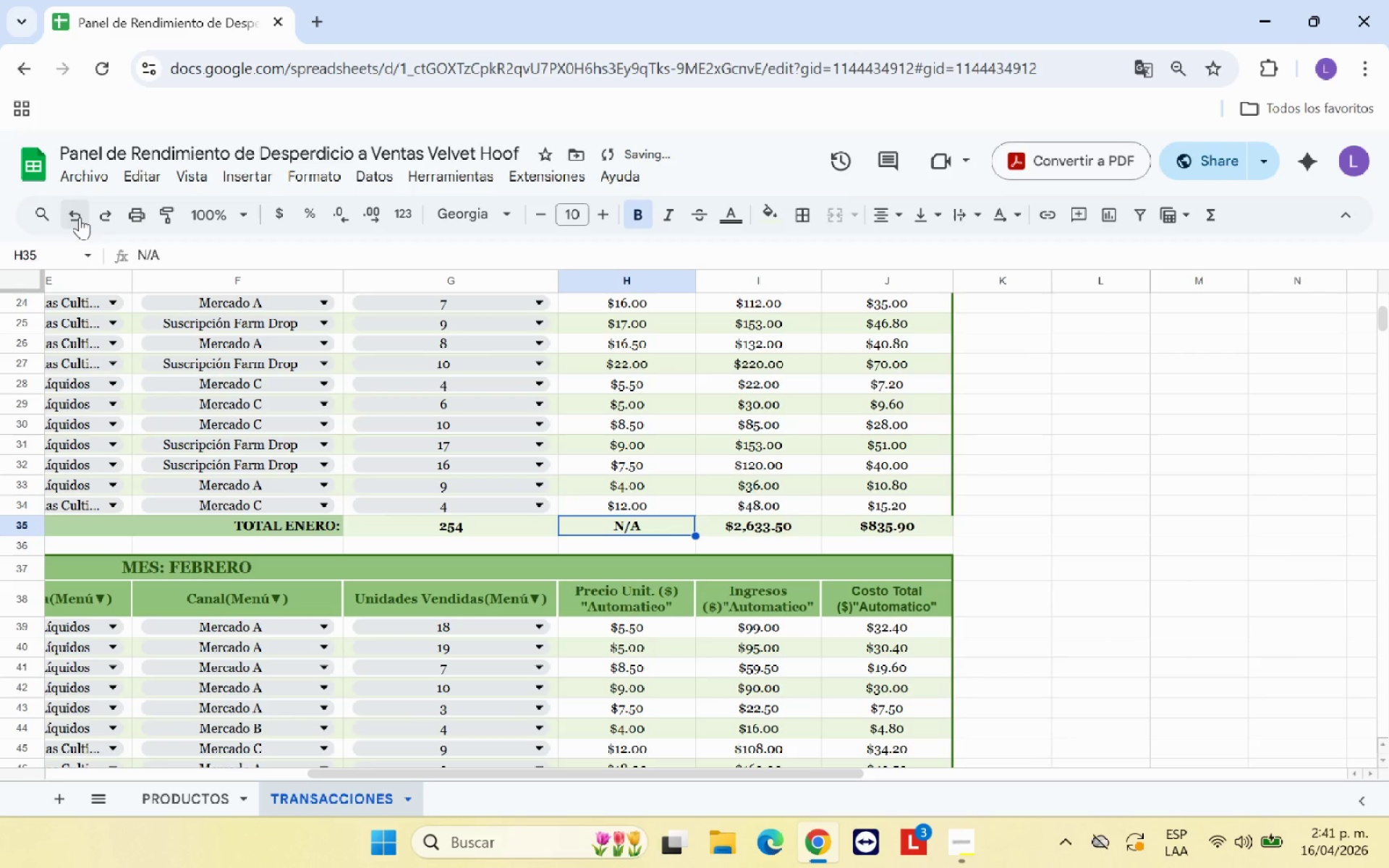 
key(Control+C)
 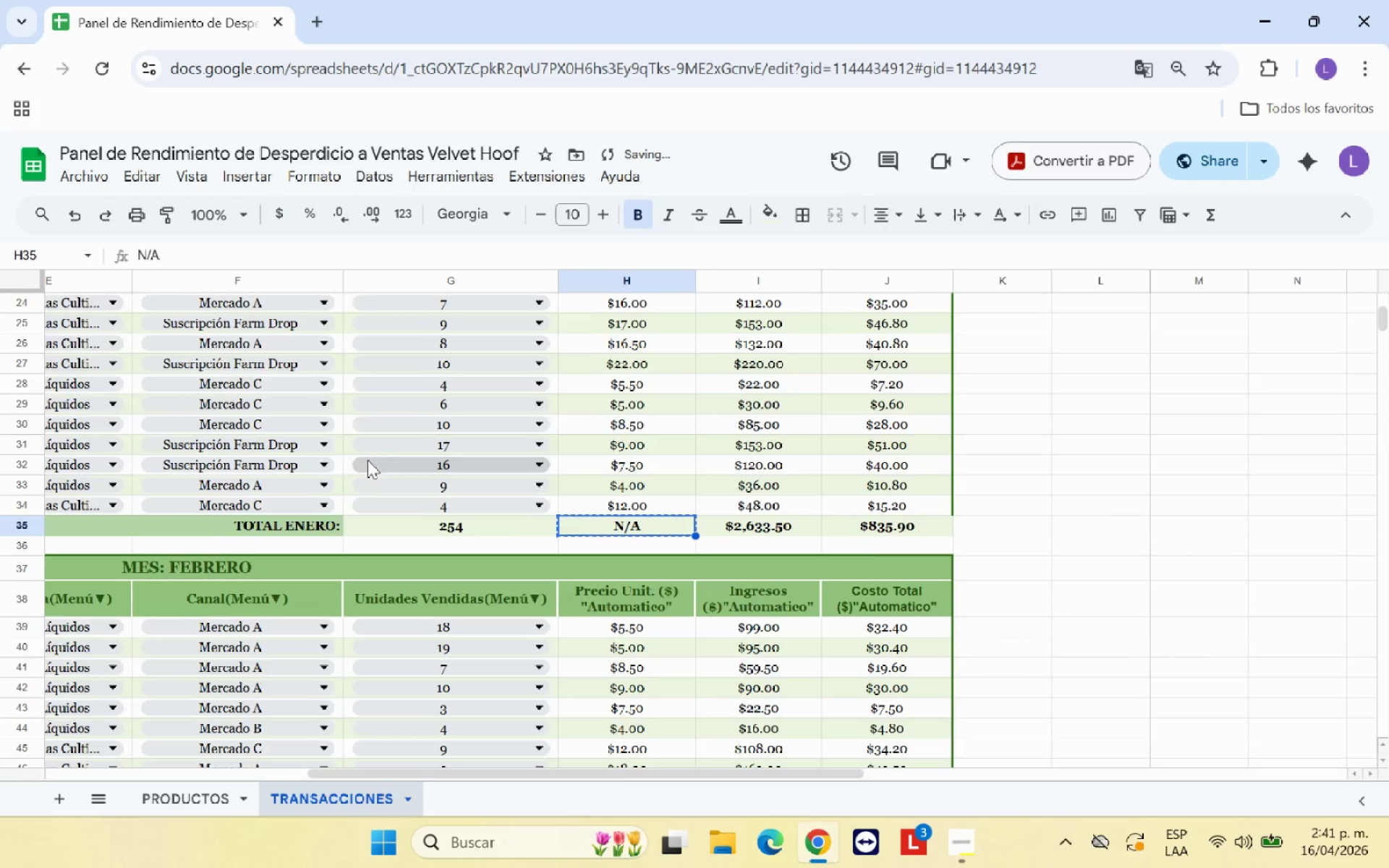 
scroll: coordinate [687, 701], scroll_direction: down, amount: 7.0
 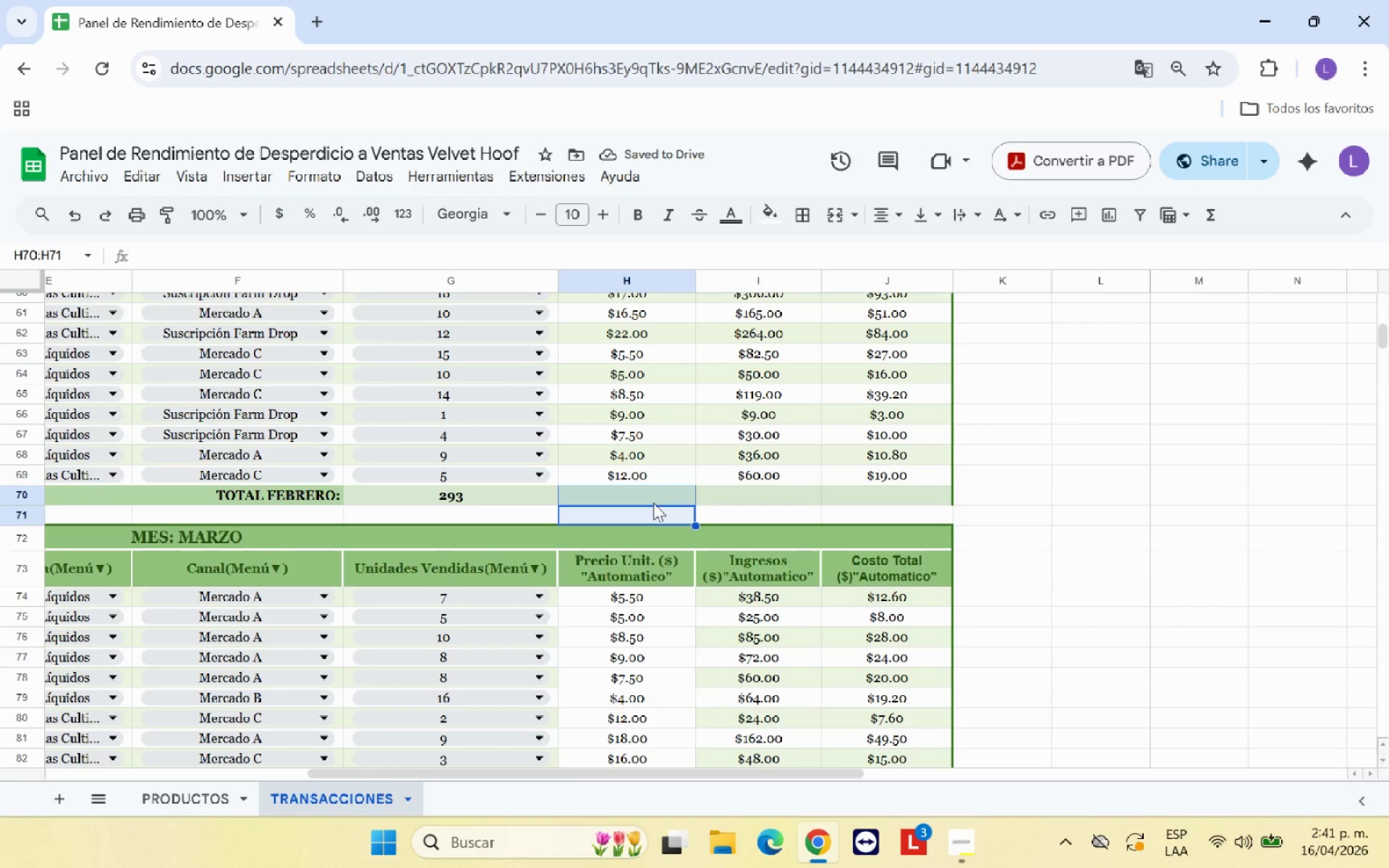 
left_click([653, 493])
 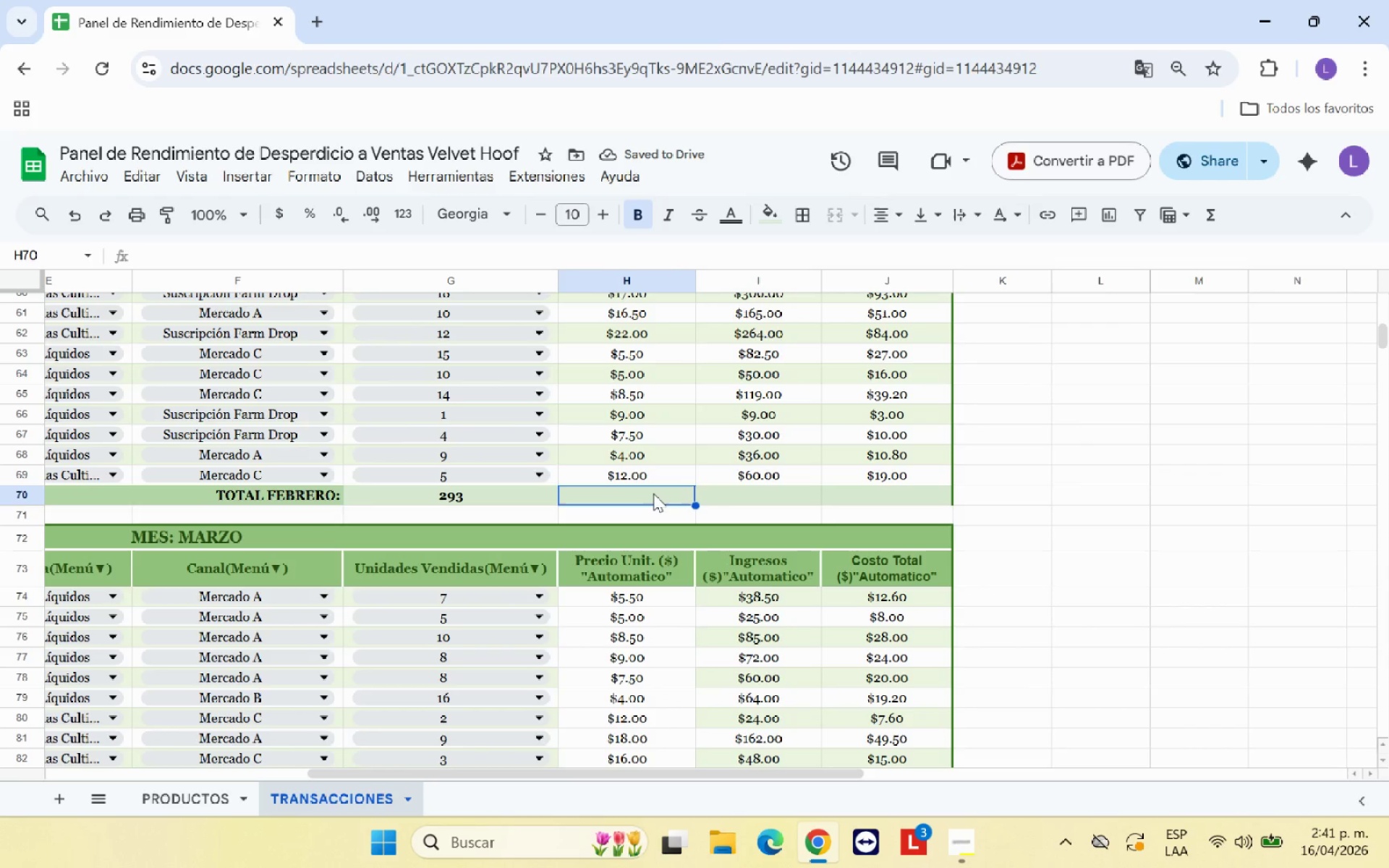 
key(Control+V)
 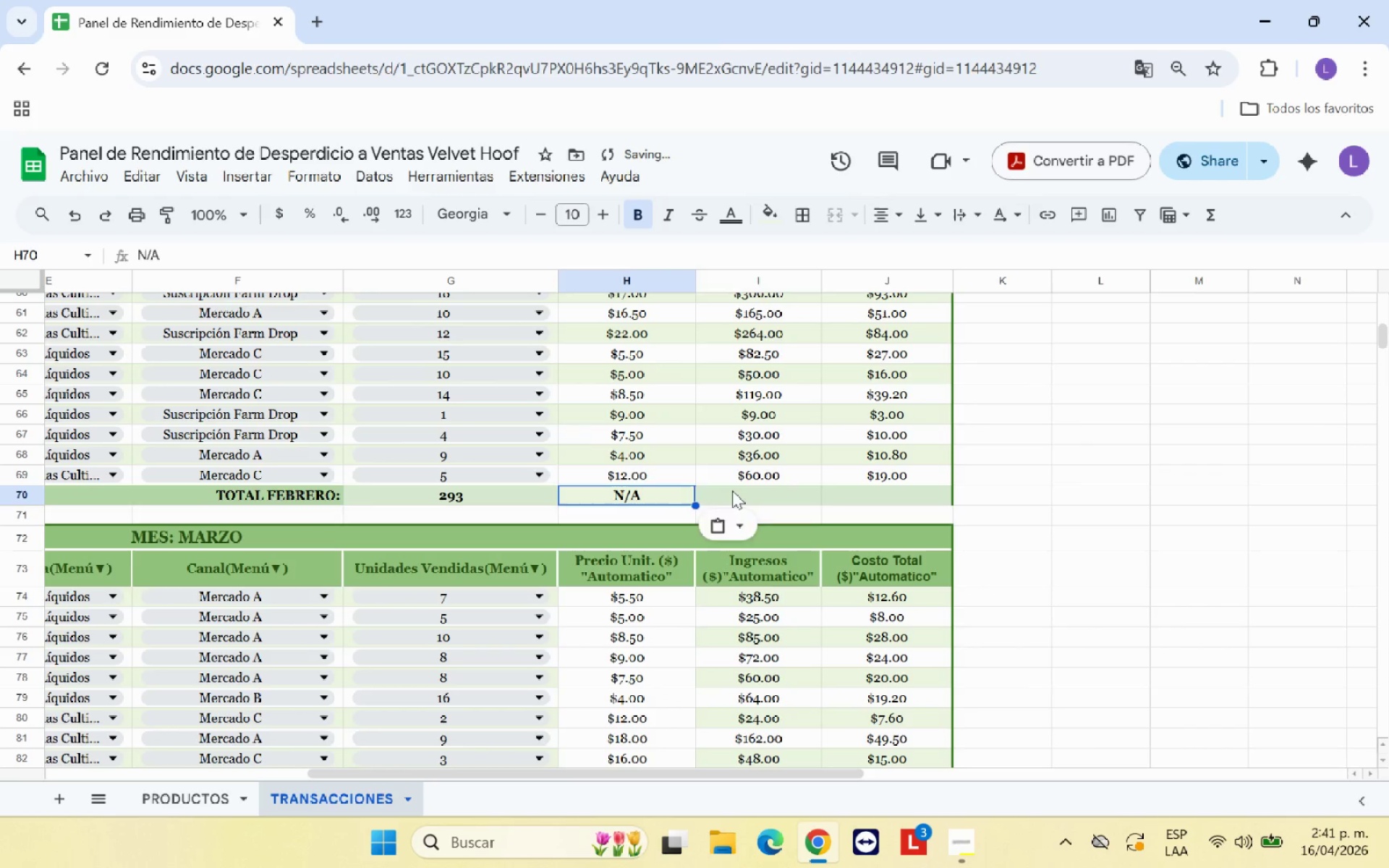 
left_click([732, 490])
 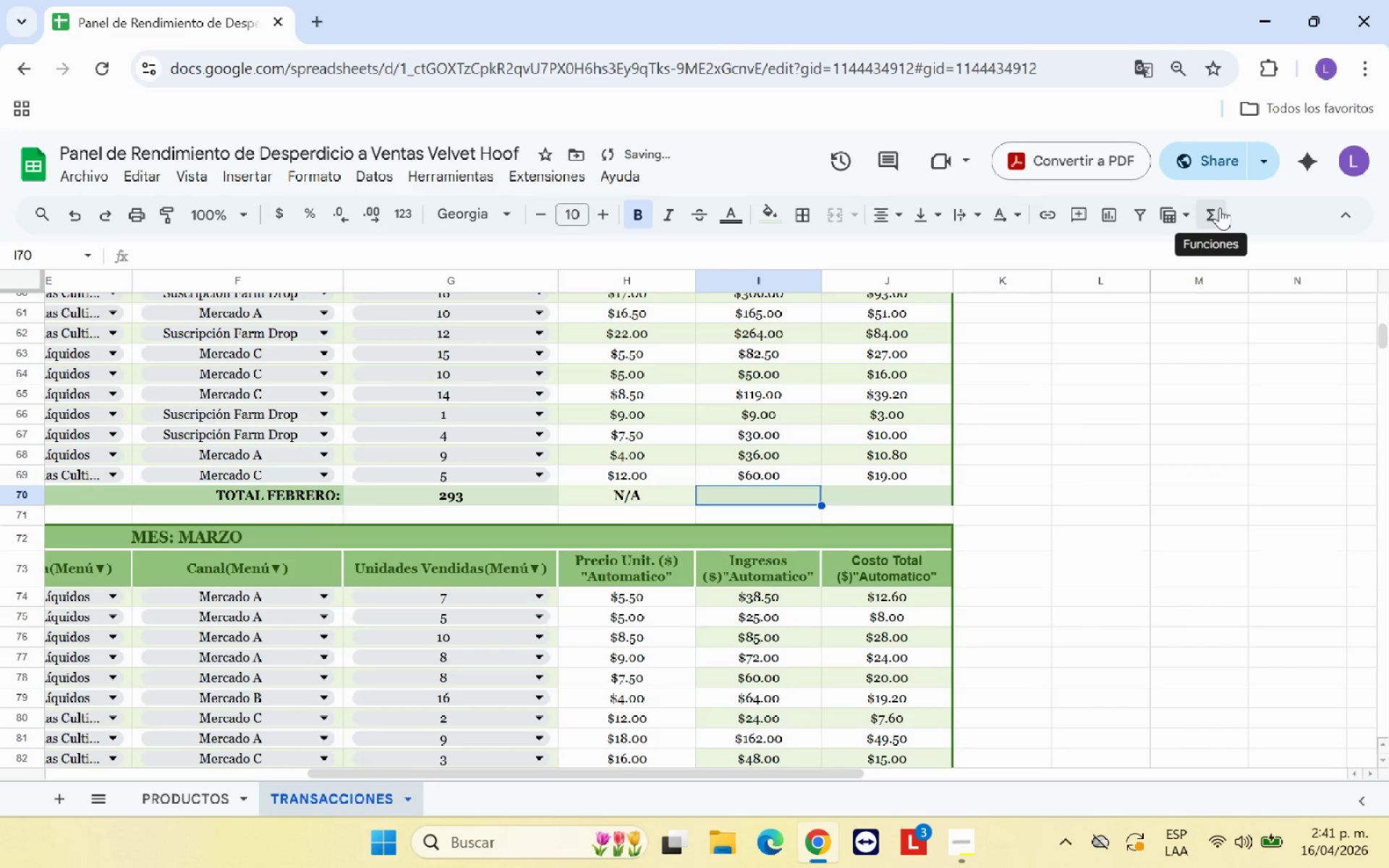 
left_click([1220, 208])
 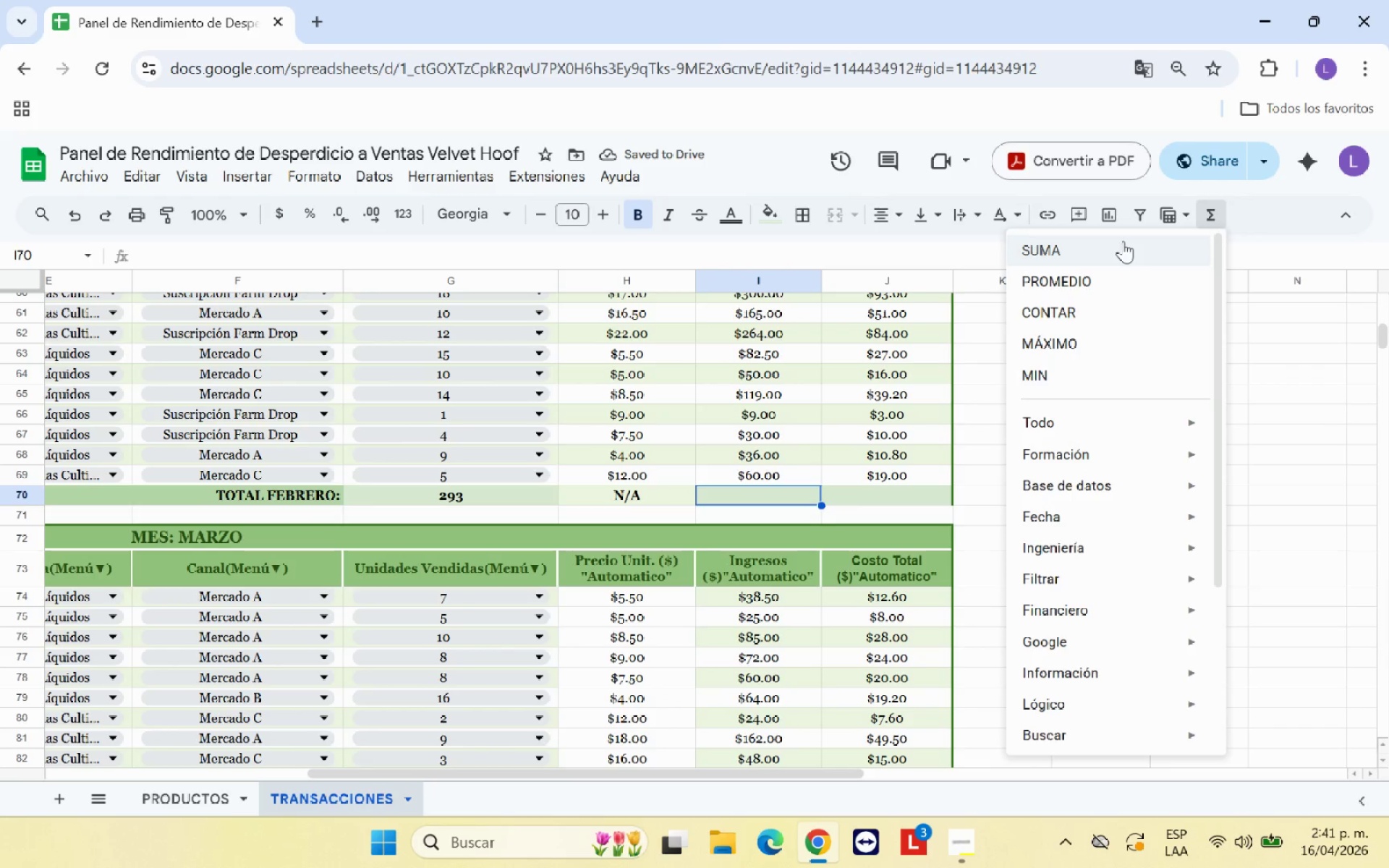 
left_click([1123, 241])
 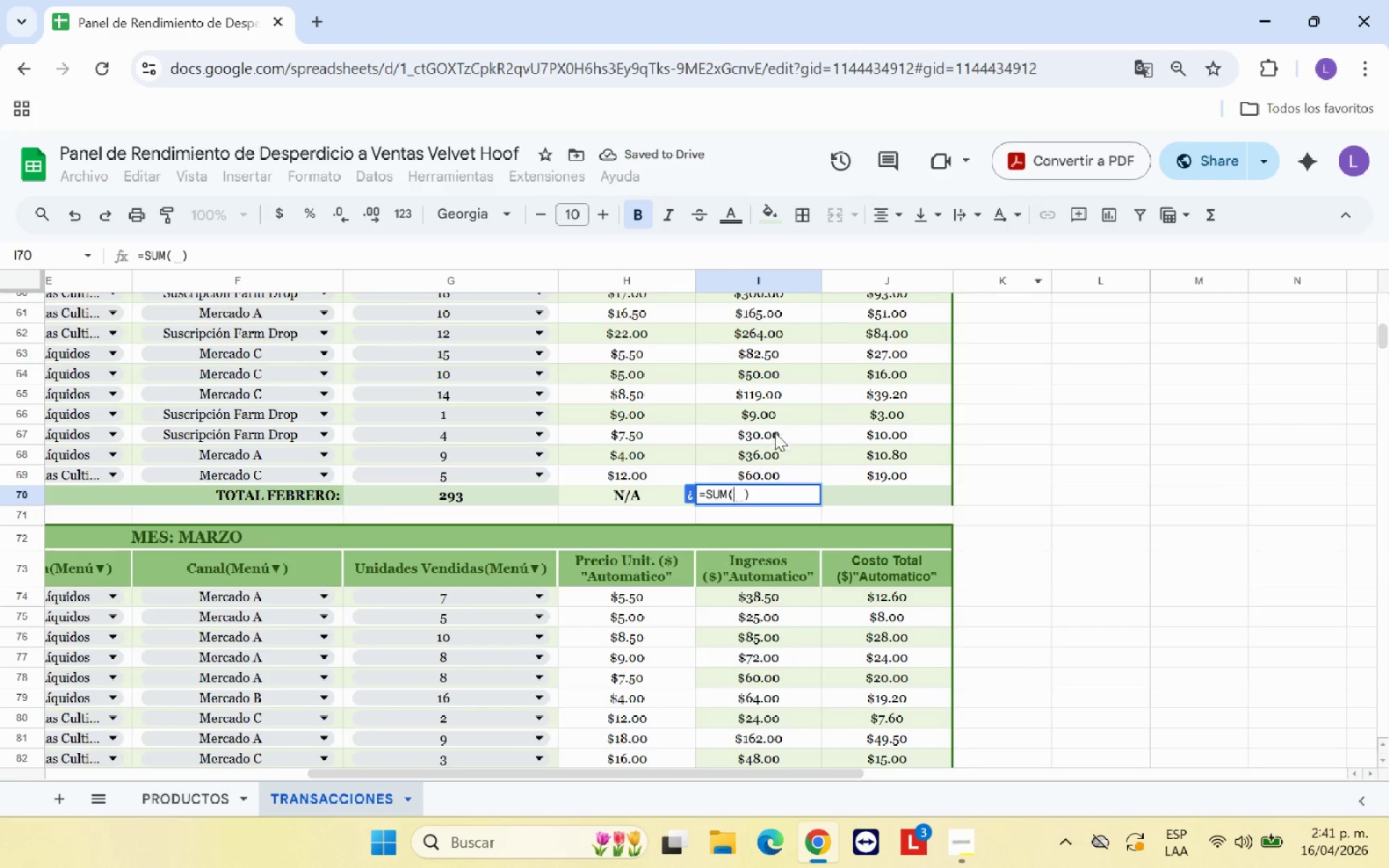 
scroll: coordinate [776, 435], scroll_direction: up, amount: 6.0
 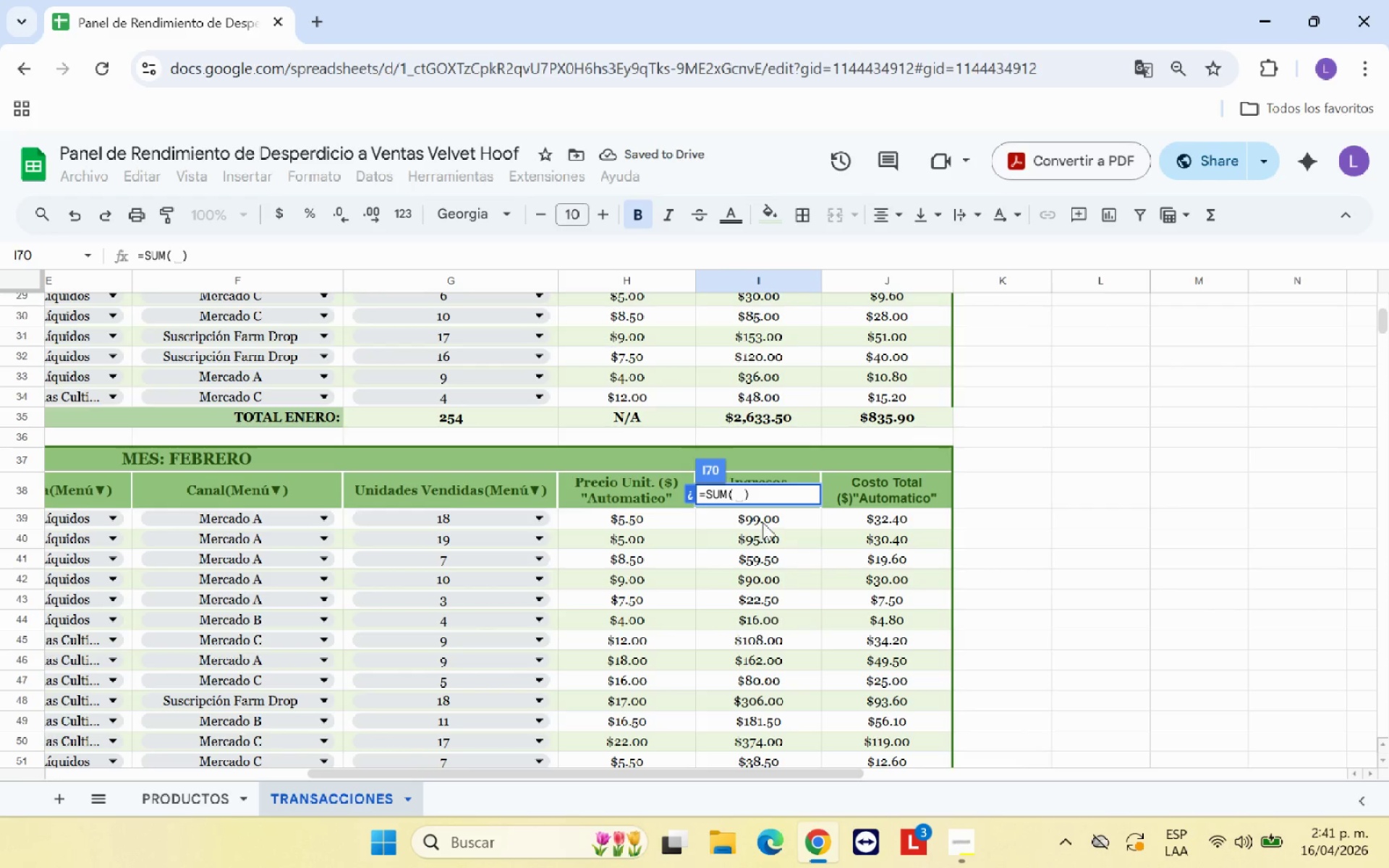 
left_click_drag(start_coordinate=[766, 519], to_coordinate=[783, 609])
 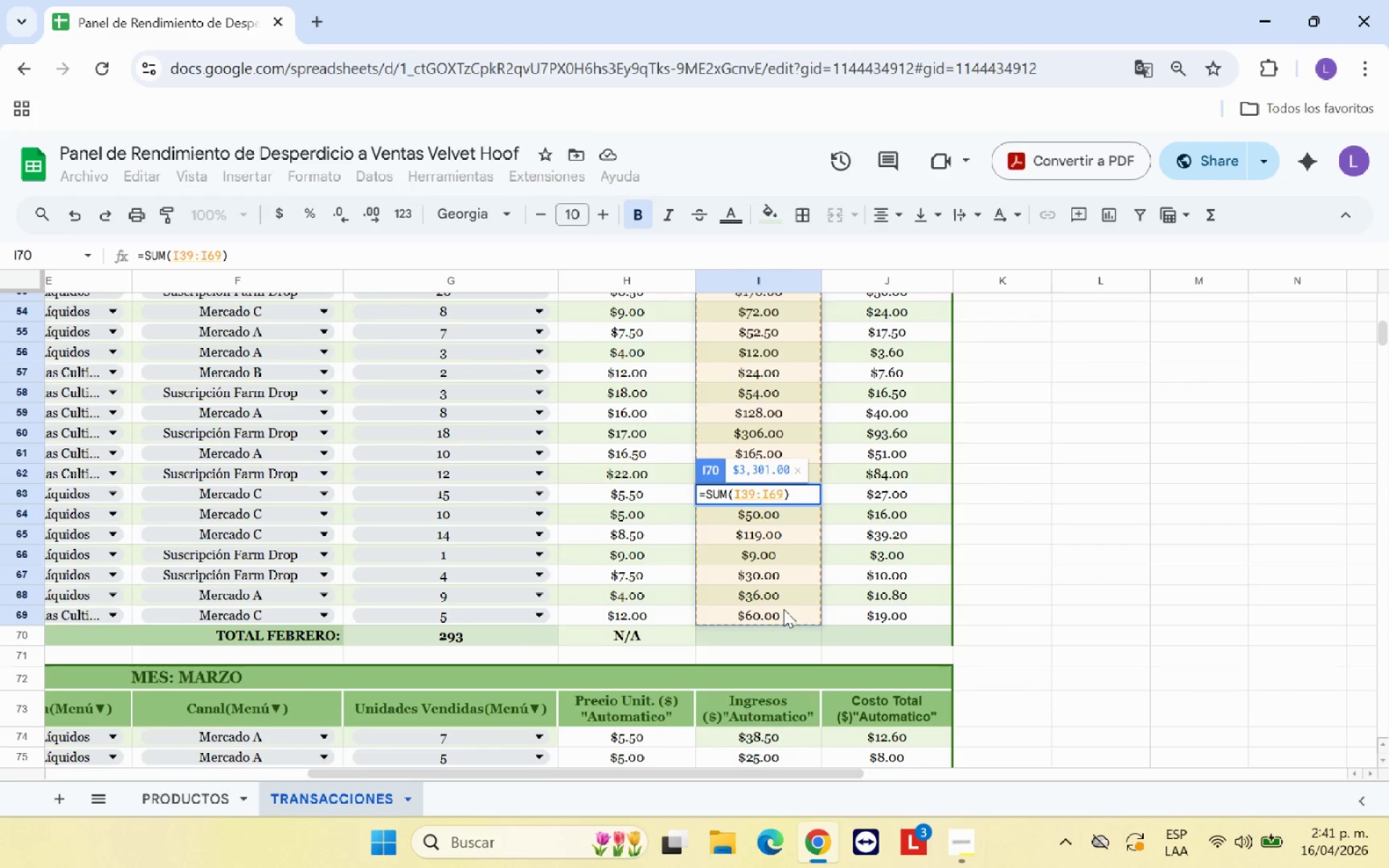 
key(Enter)
 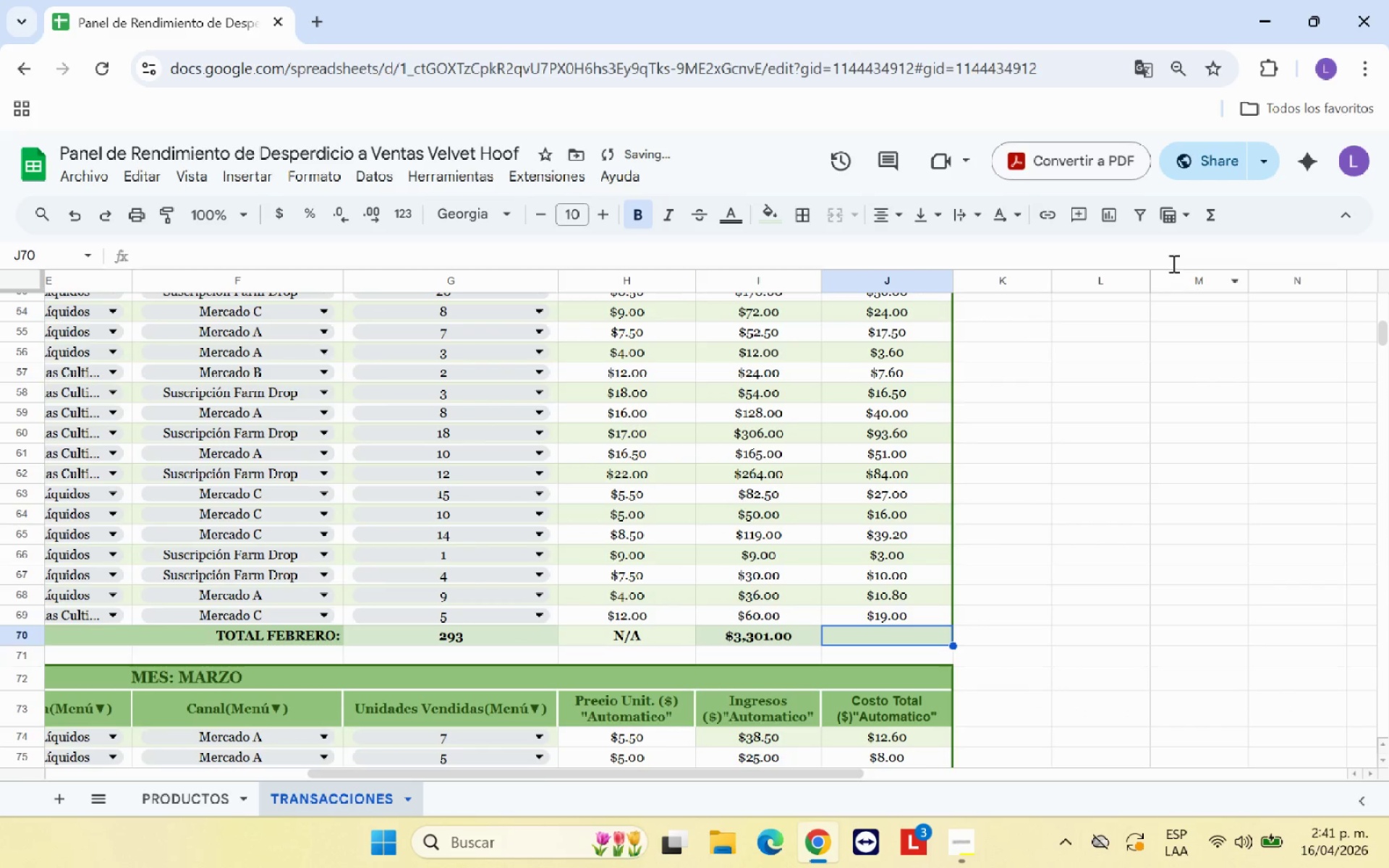 
left_click([1212, 221])
 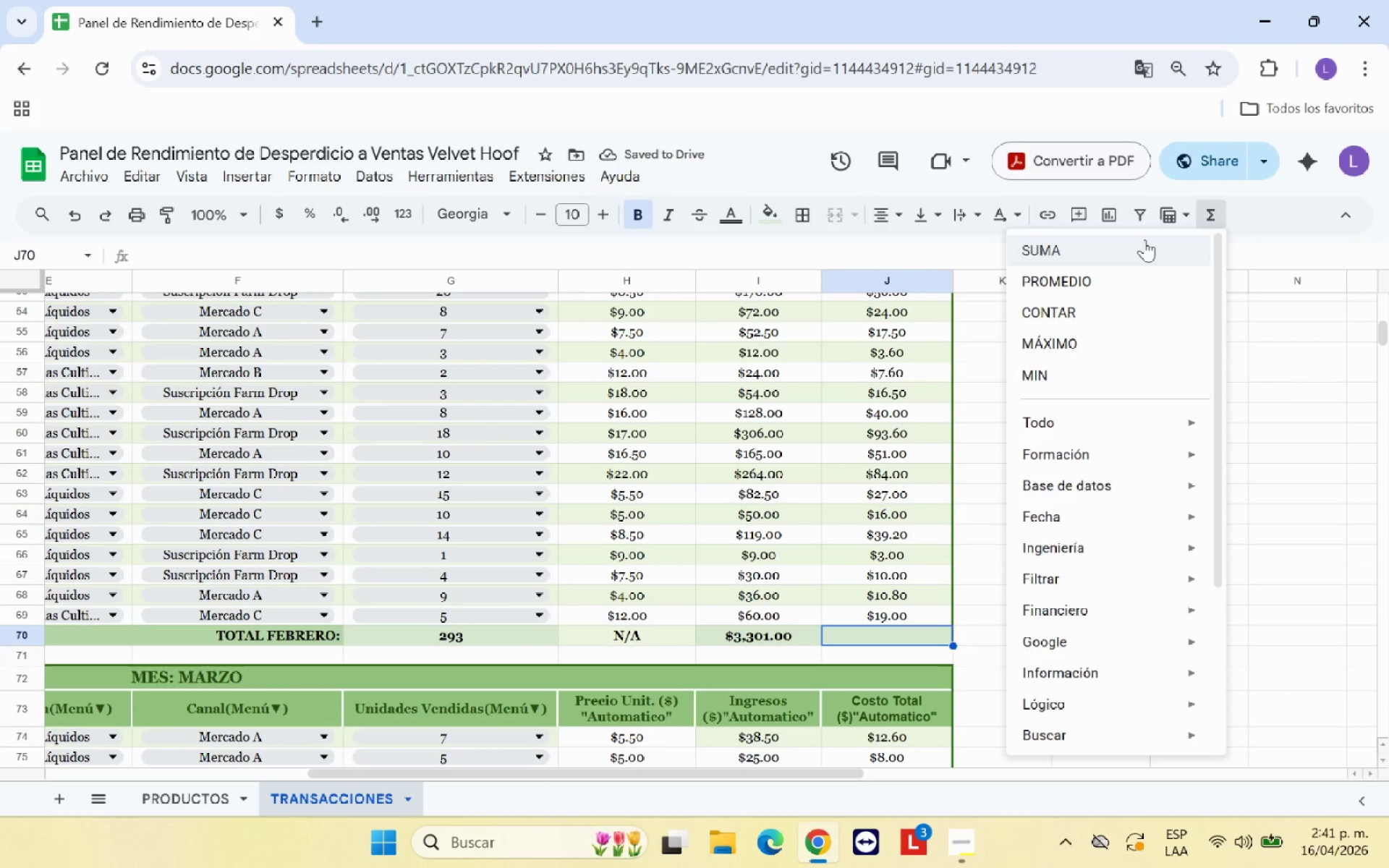 
left_click([1144, 239])
 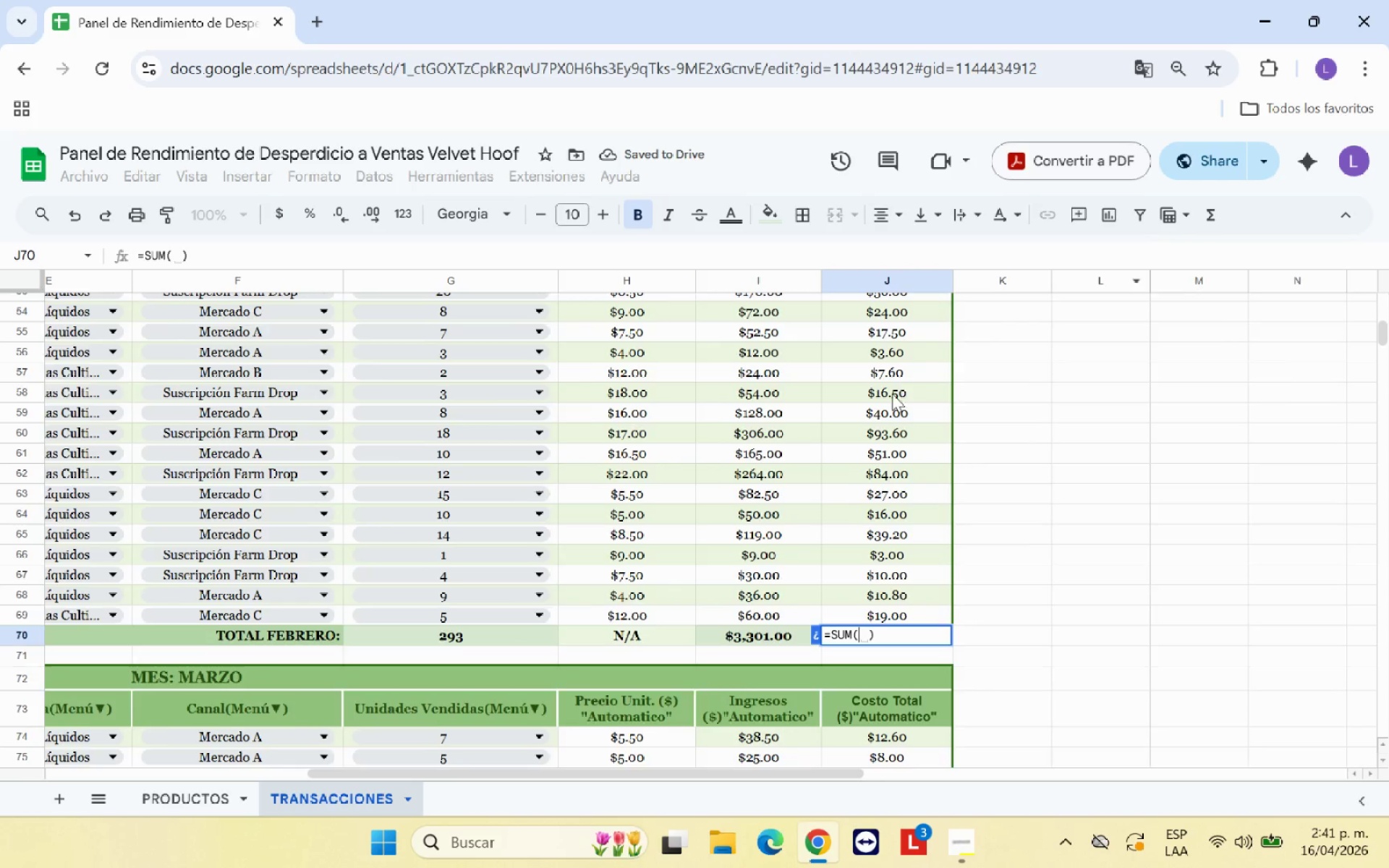 
scroll: coordinate [888, 399], scroll_direction: up, amount: 4.0
 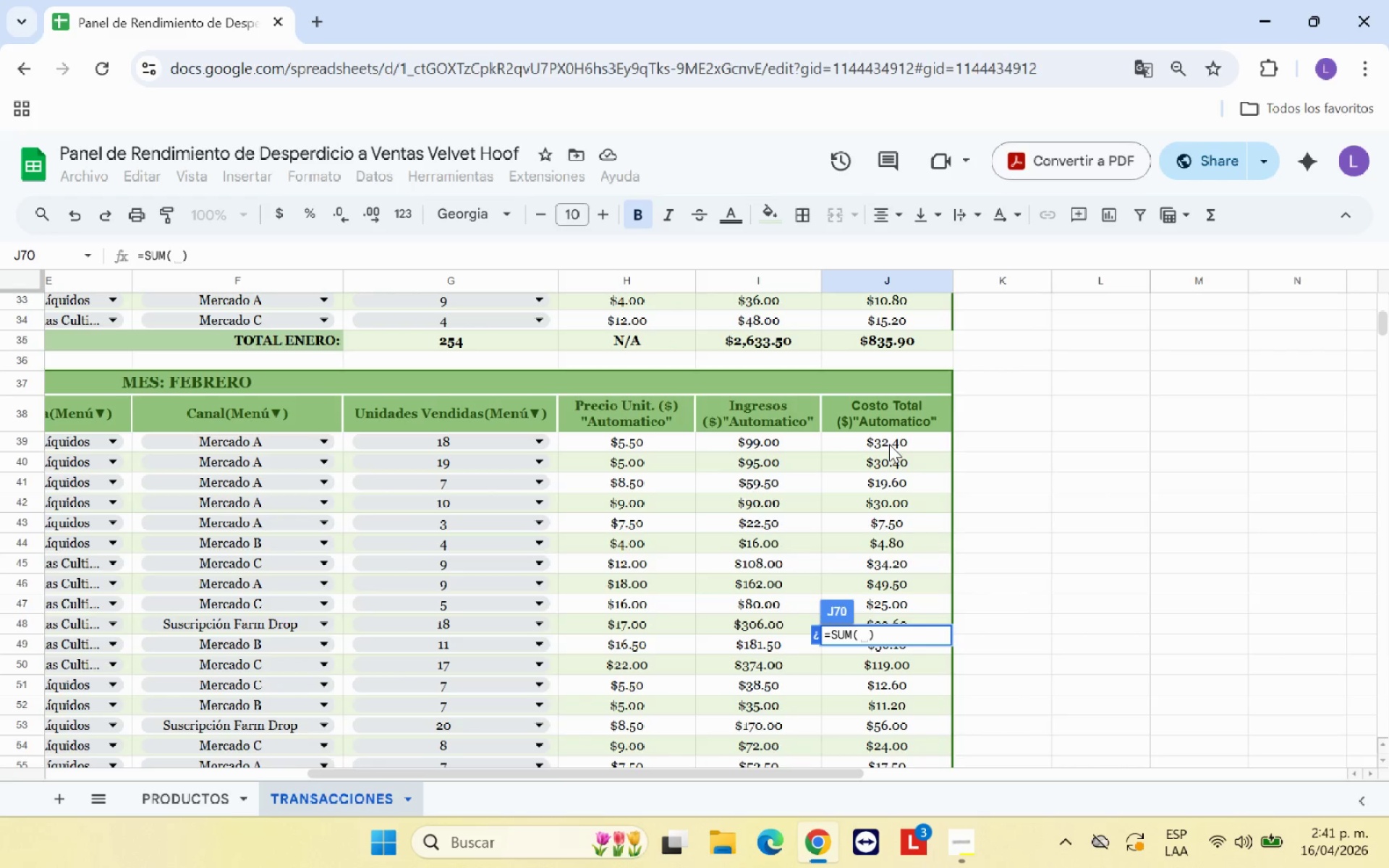 
left_click_drag(start_coordinate=[889, 444], to_coordinate=[921, 658])
 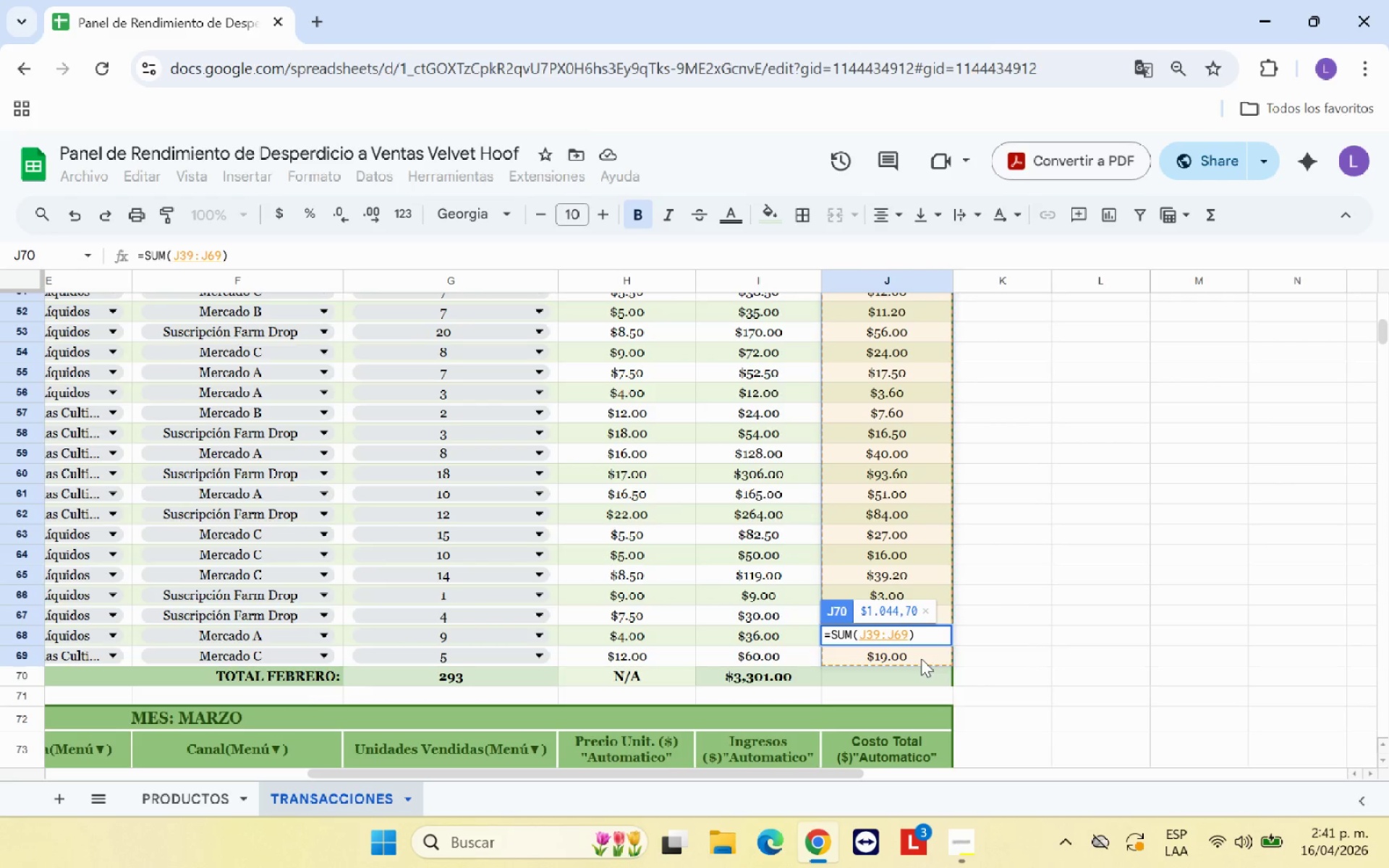 
key(Enter)
 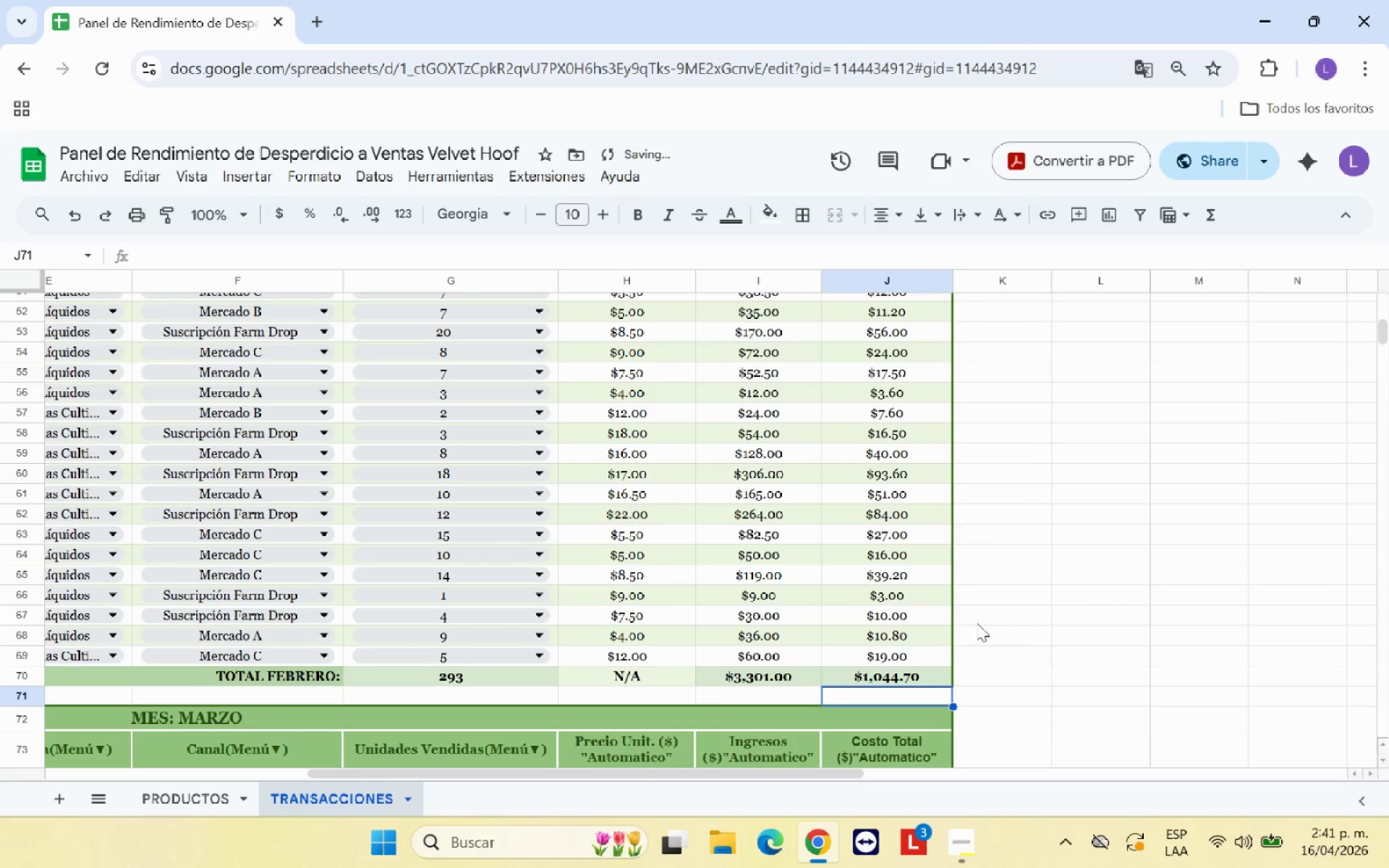 
scroll: coordinate [1006, 606], scroll_direction: down, amount: 2.0
 